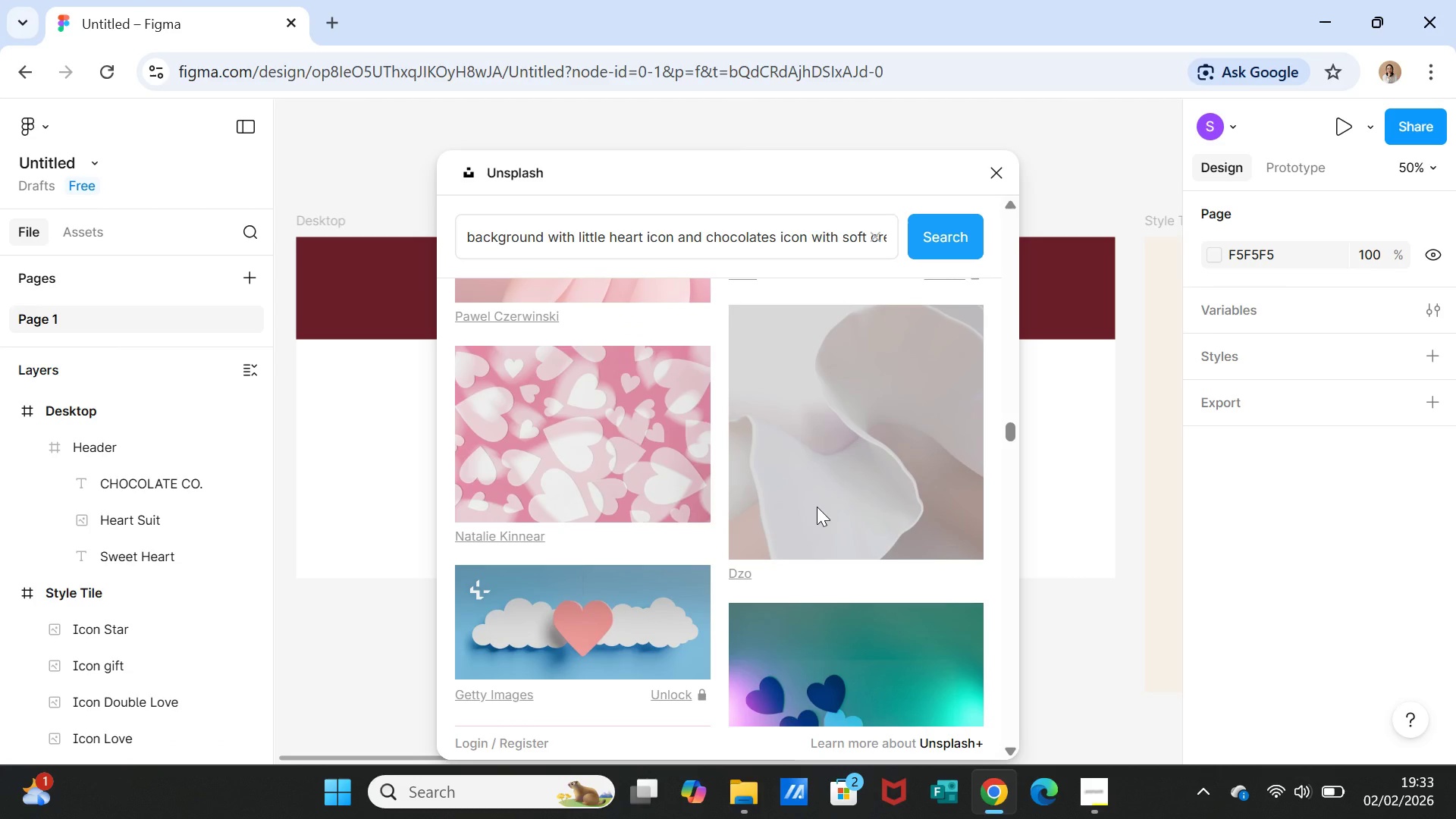 
scroll: coordinate [817, 507], scroll_direction: down, amount: 10.0
 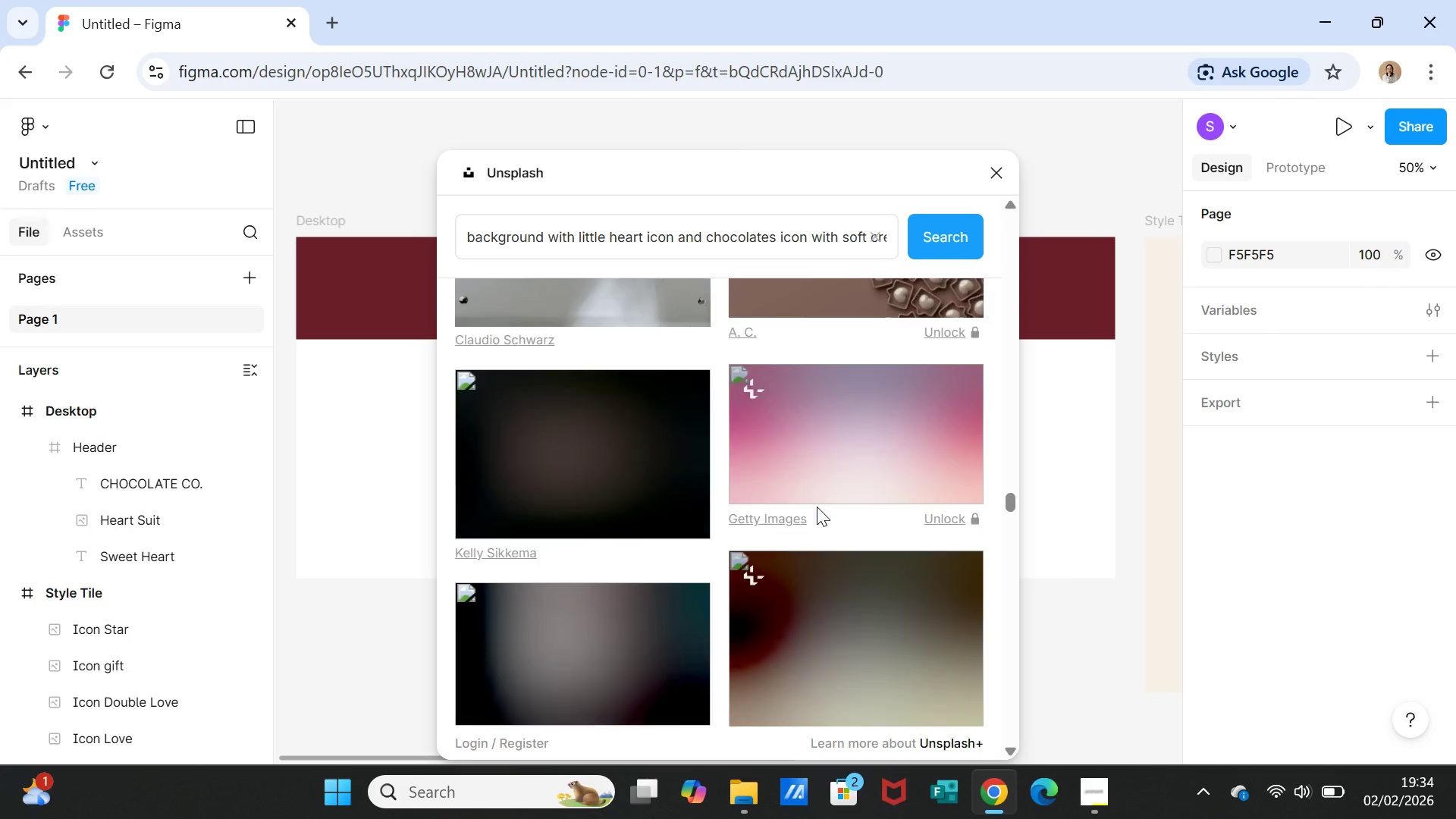 
scroll: coordinate [817, 507], scroll_direction: up, amount: 1.0
 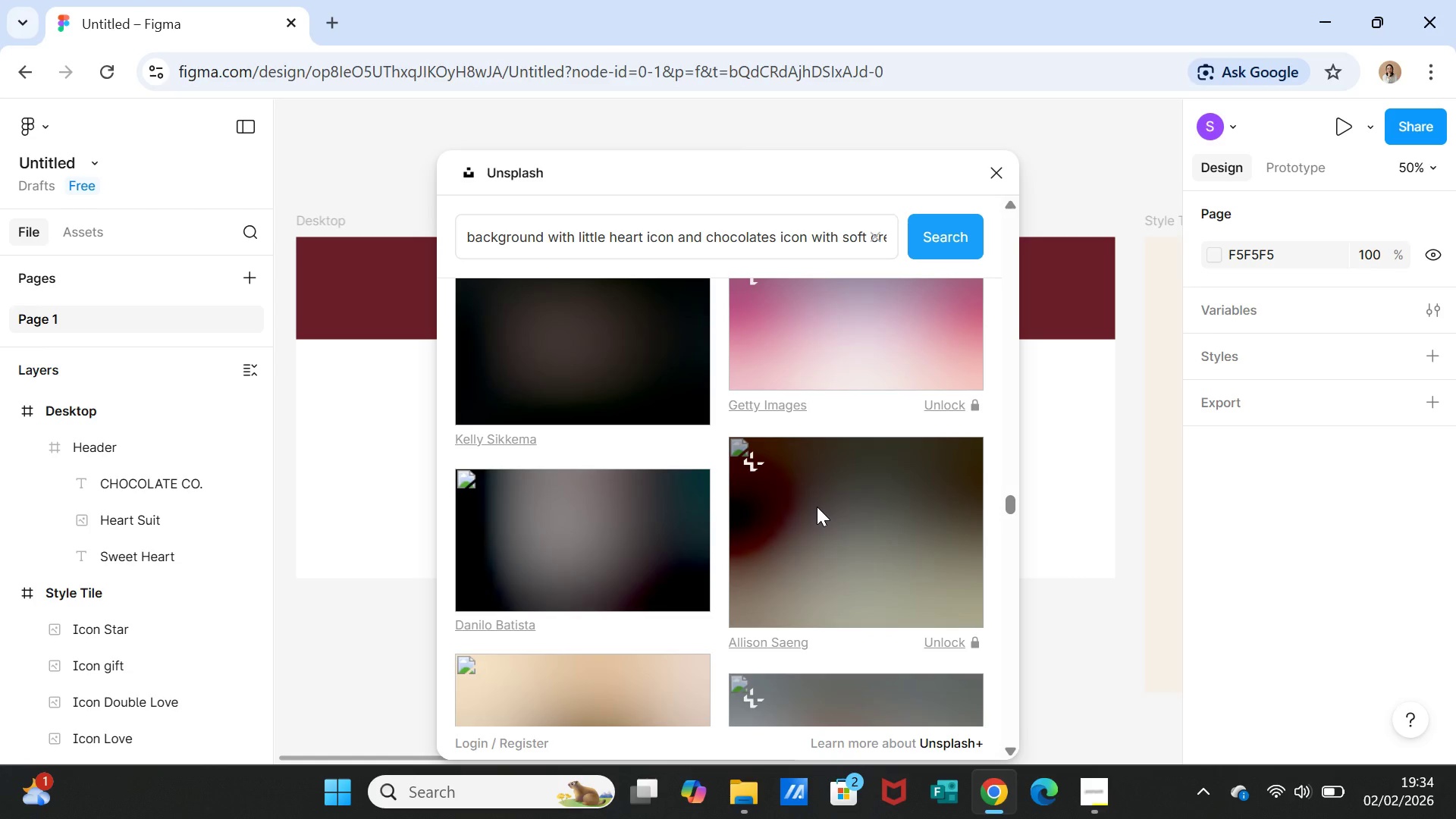 
scroll: coordinate [817, 507], scroll_direction: down, amount: 4.0
 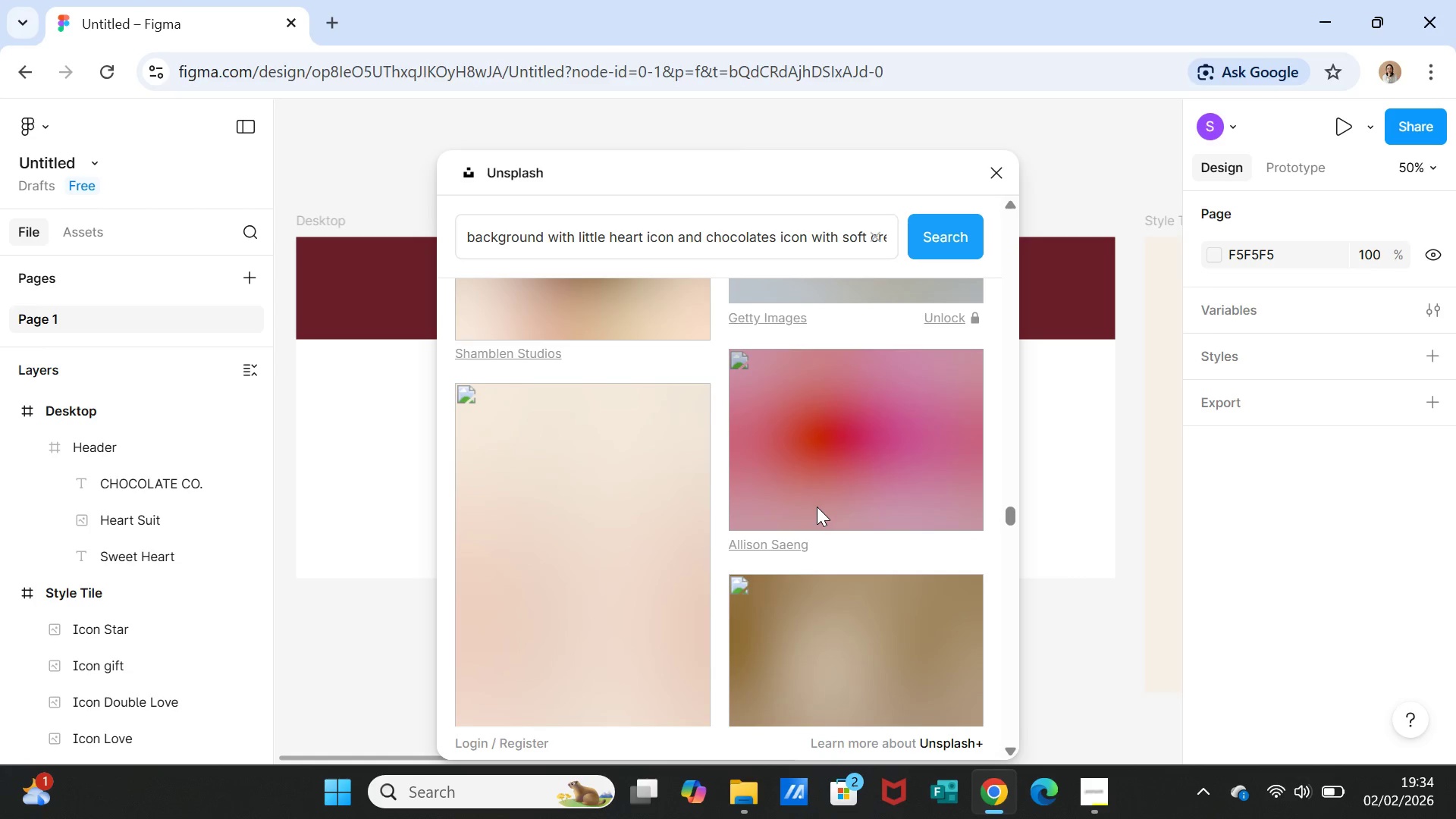 
scroll: coordinate [817, 507], scroll_direction: up, amount: 10.0
 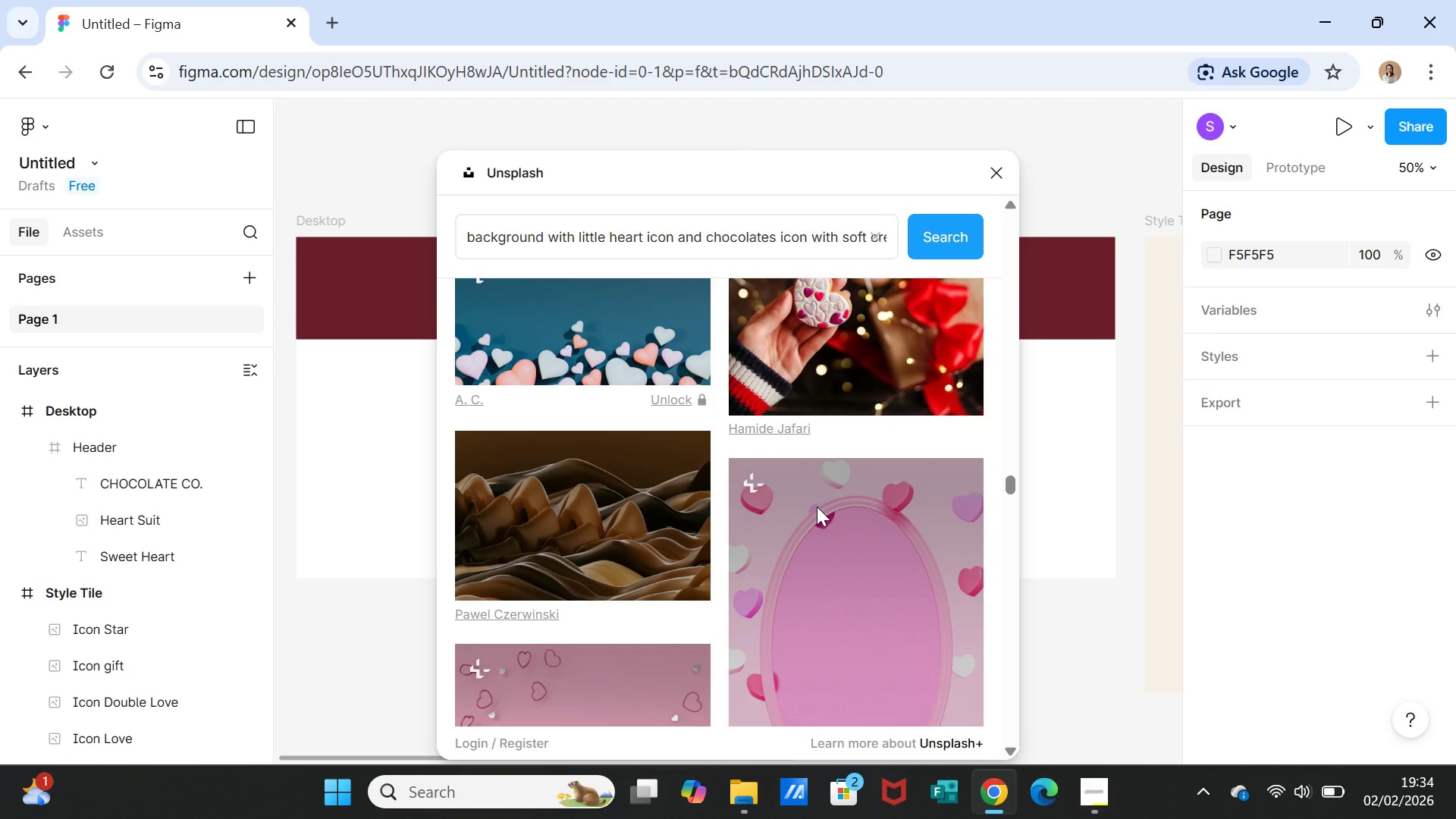 
scroll: coordinate [817, 507], scroll_direction: down, amount: 11.0
 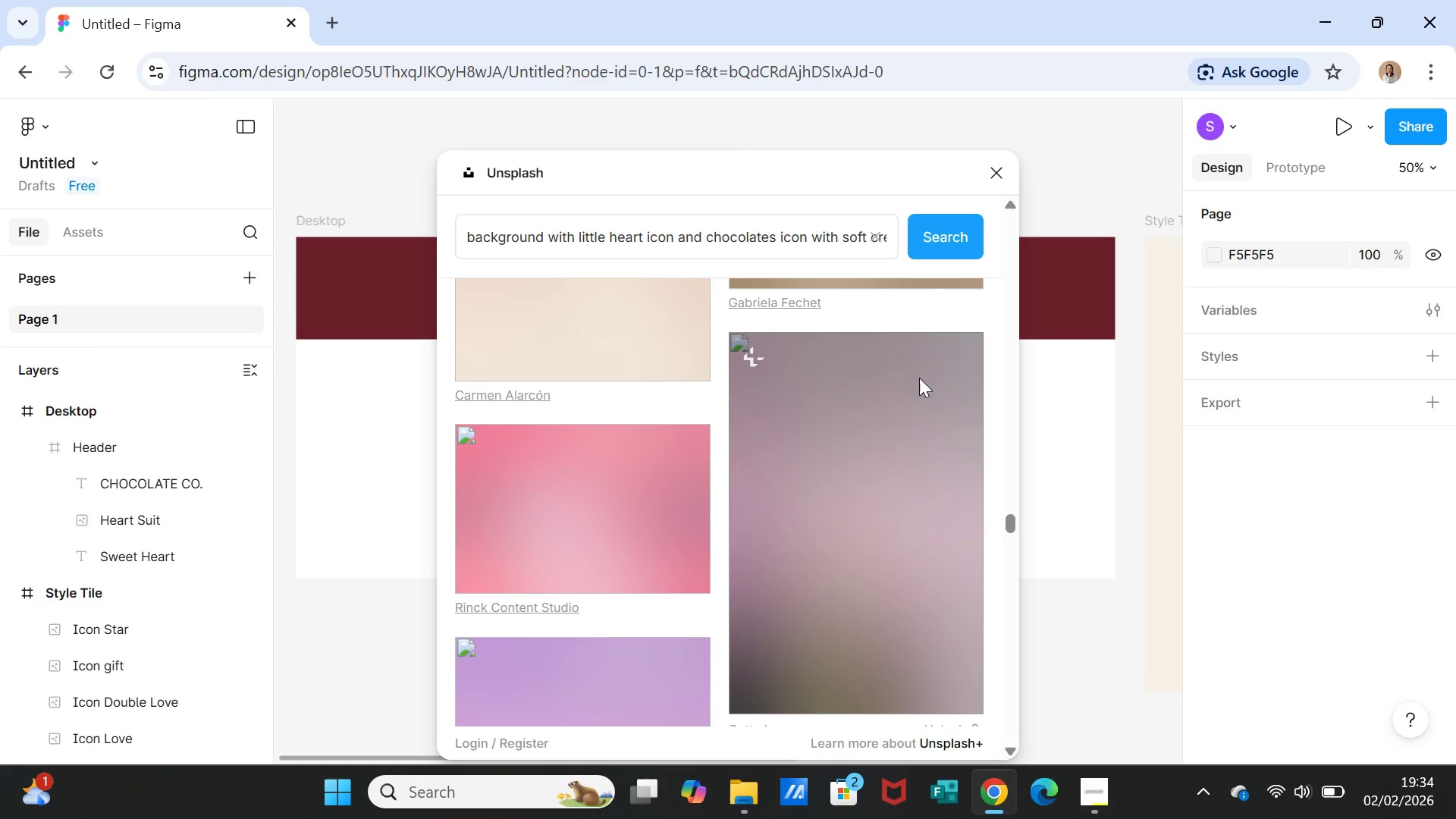 
left_click([939, 240])
 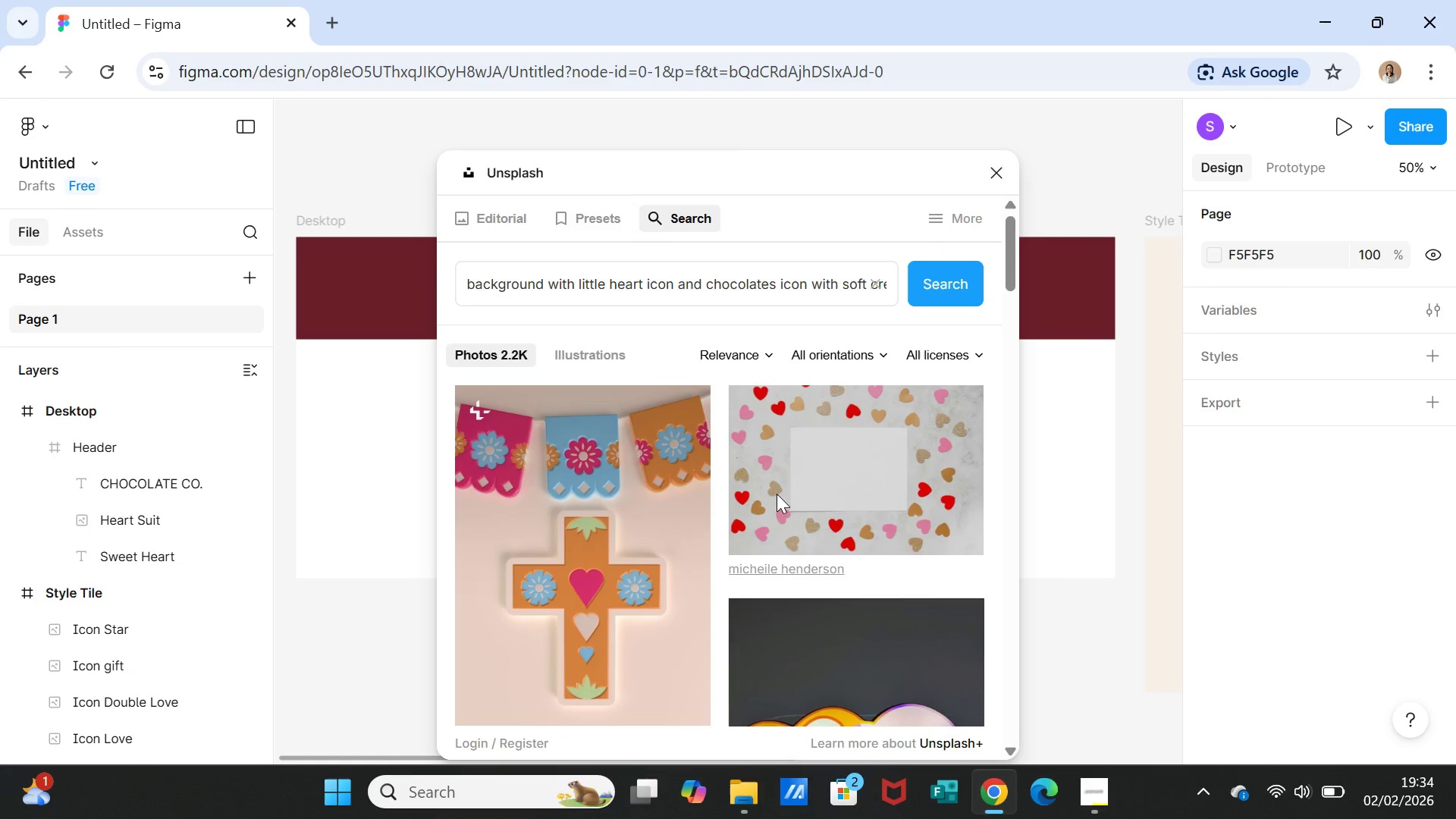 
scroll: coordinate [697, 538], scroll_direction: down, amount: 10.0
 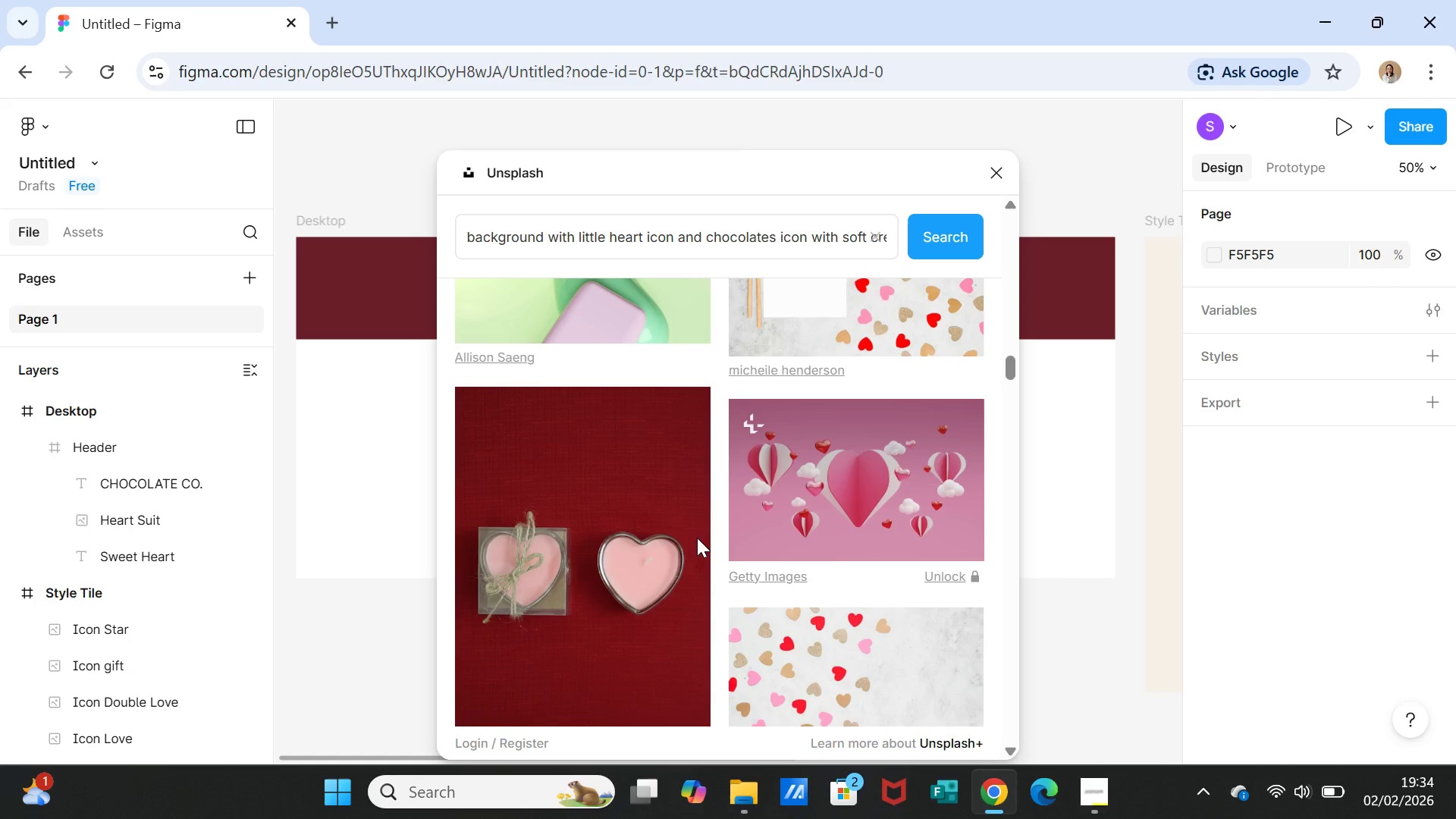 
scroll: coordinate [697, 538], scroll_direction: down, amount: 5.0
 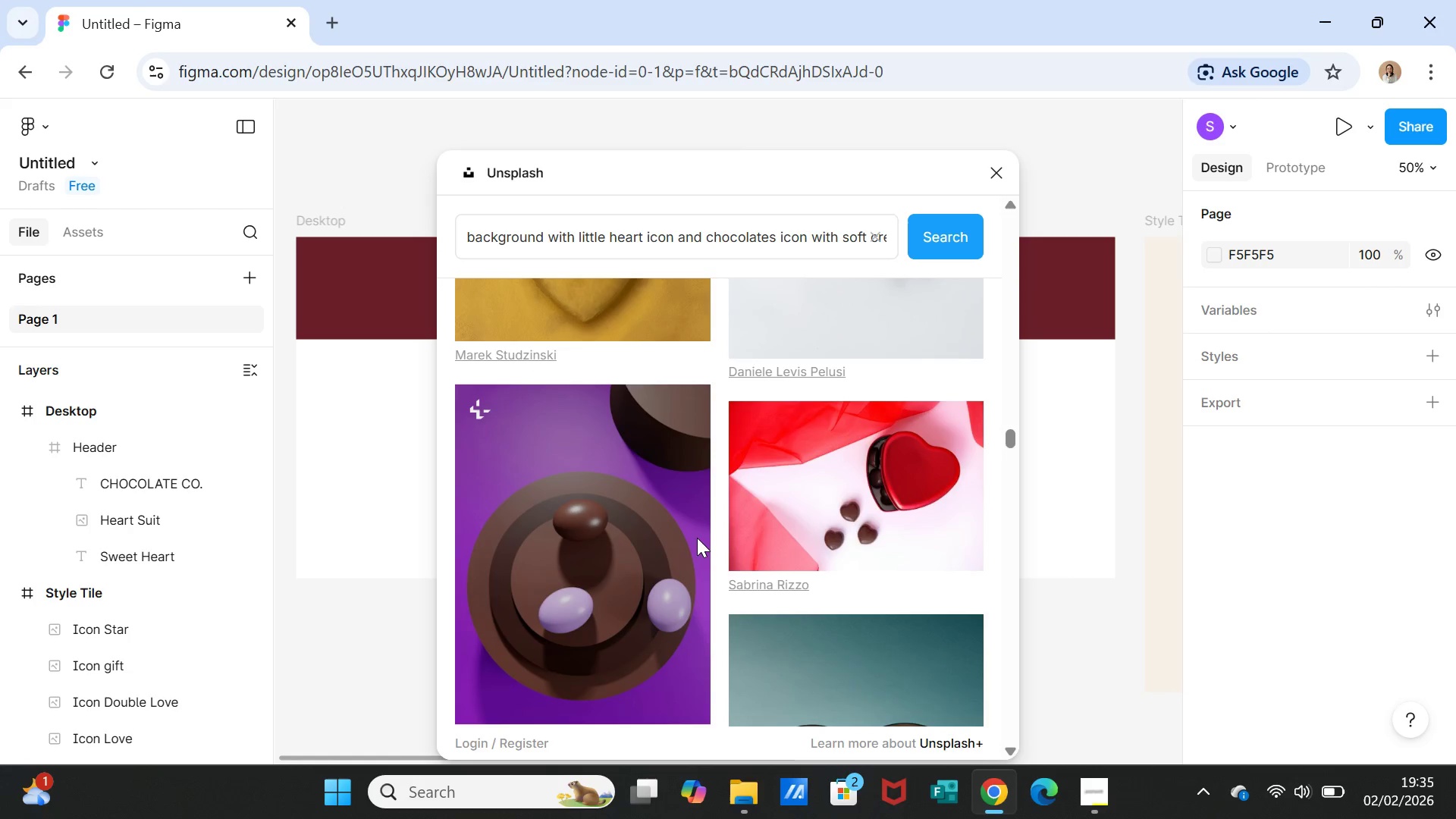 
wait(5.19)
 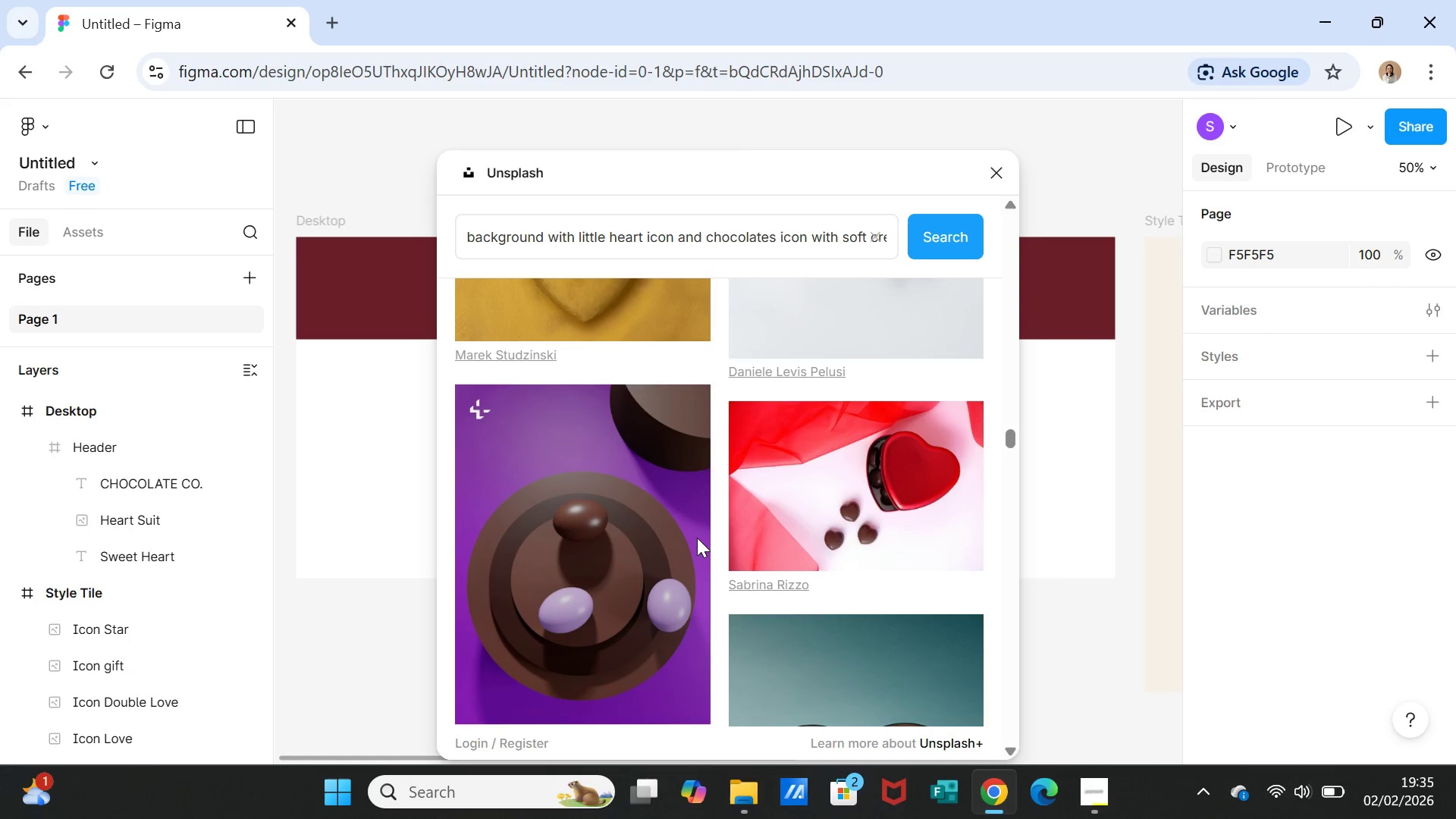 
scroll: coordinate [697, 538], scroll_direction: down, amount: 2.0
 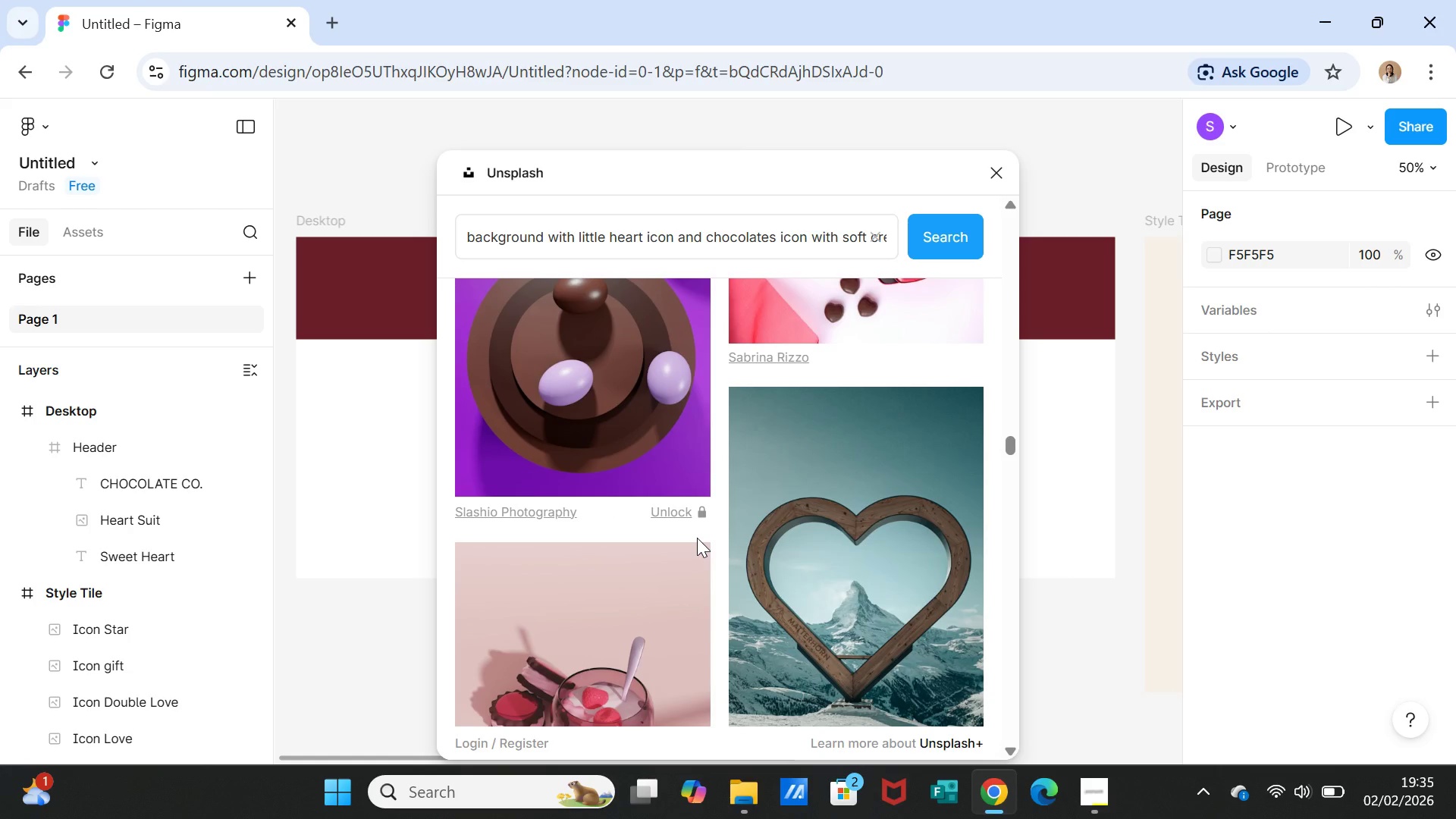 
wait(6.49)
 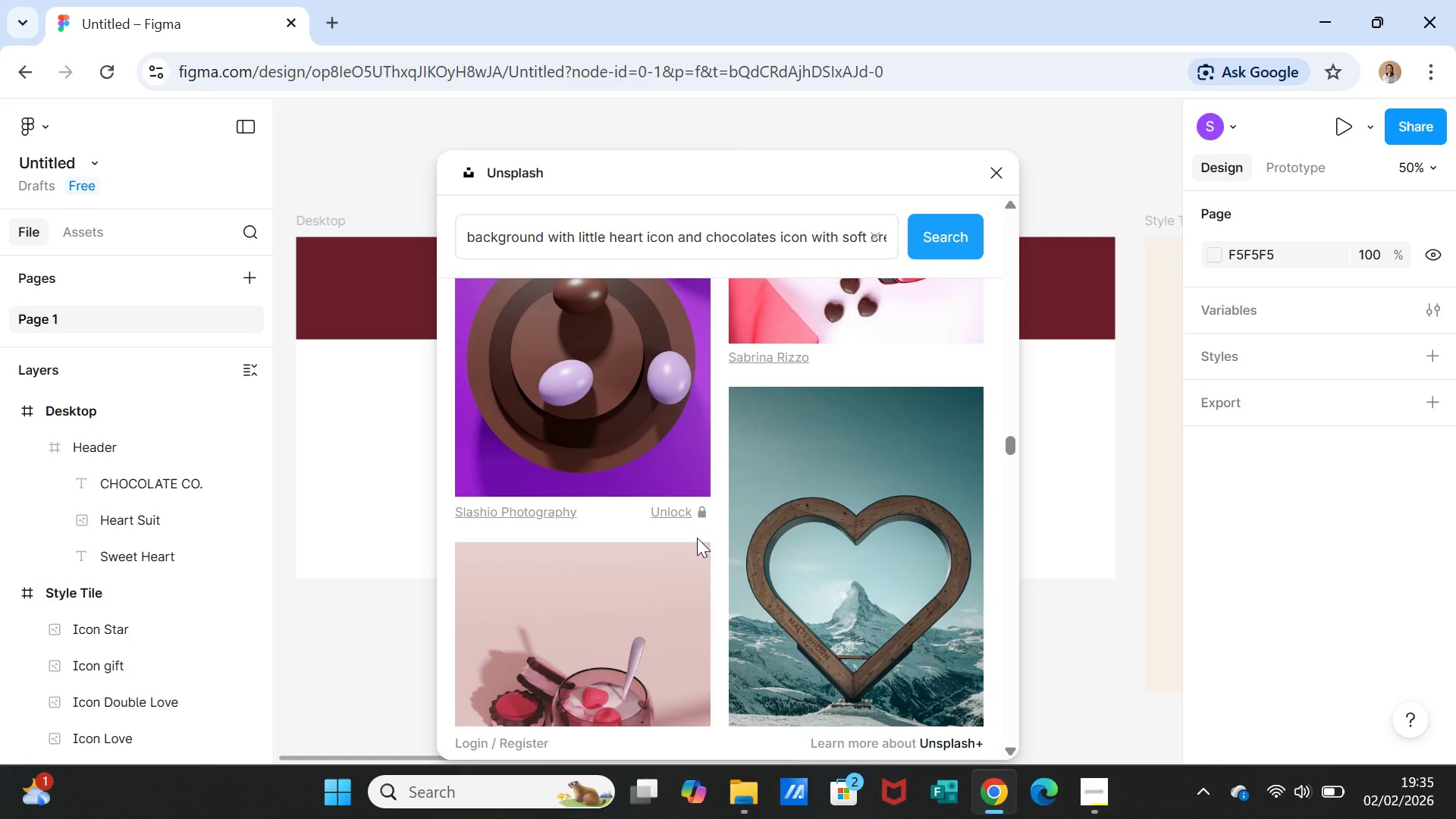 
scroll: coordinate [697, 538], scroll_direction: down, amount: 1.0
 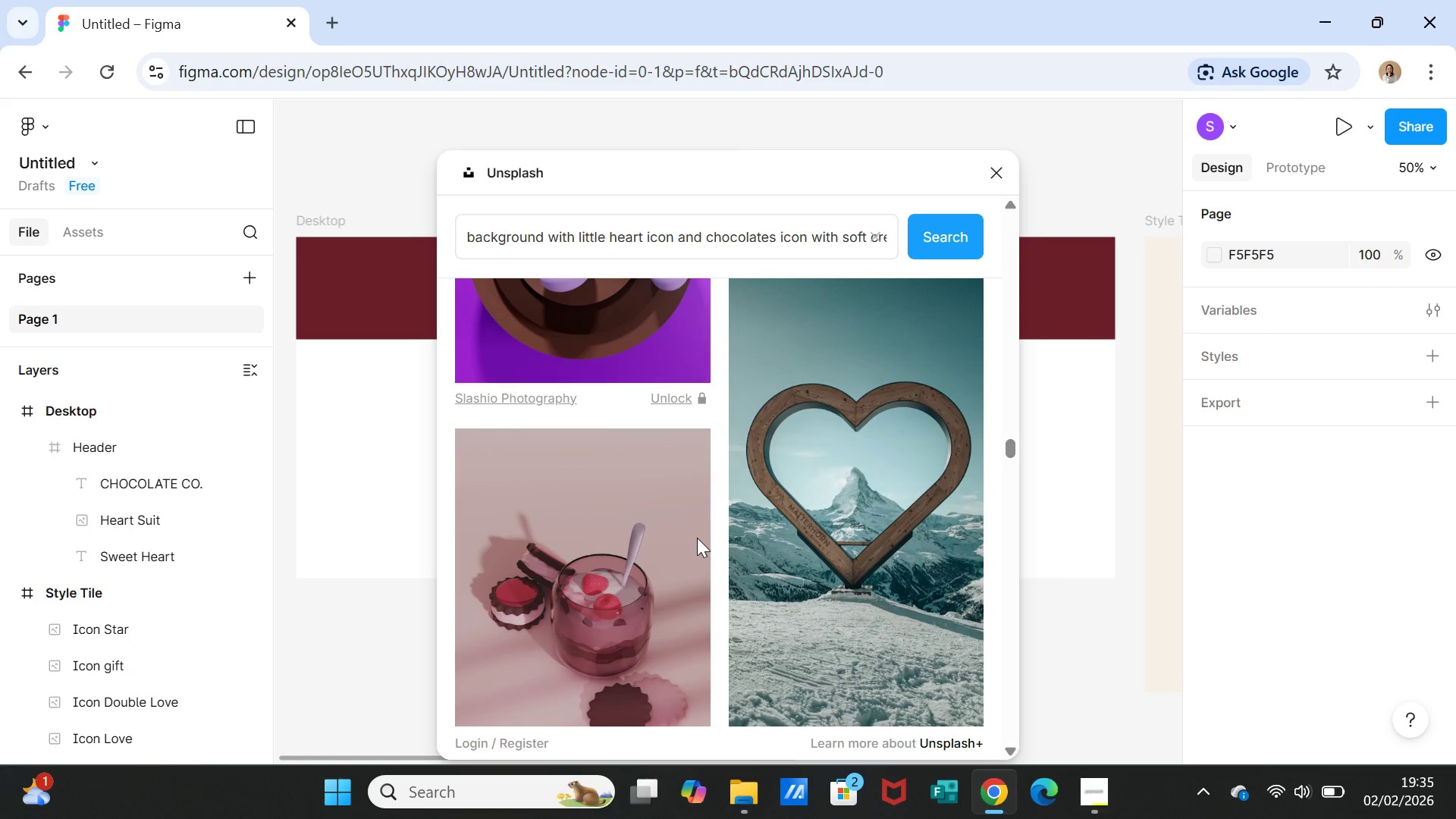 
wait(9.08)
 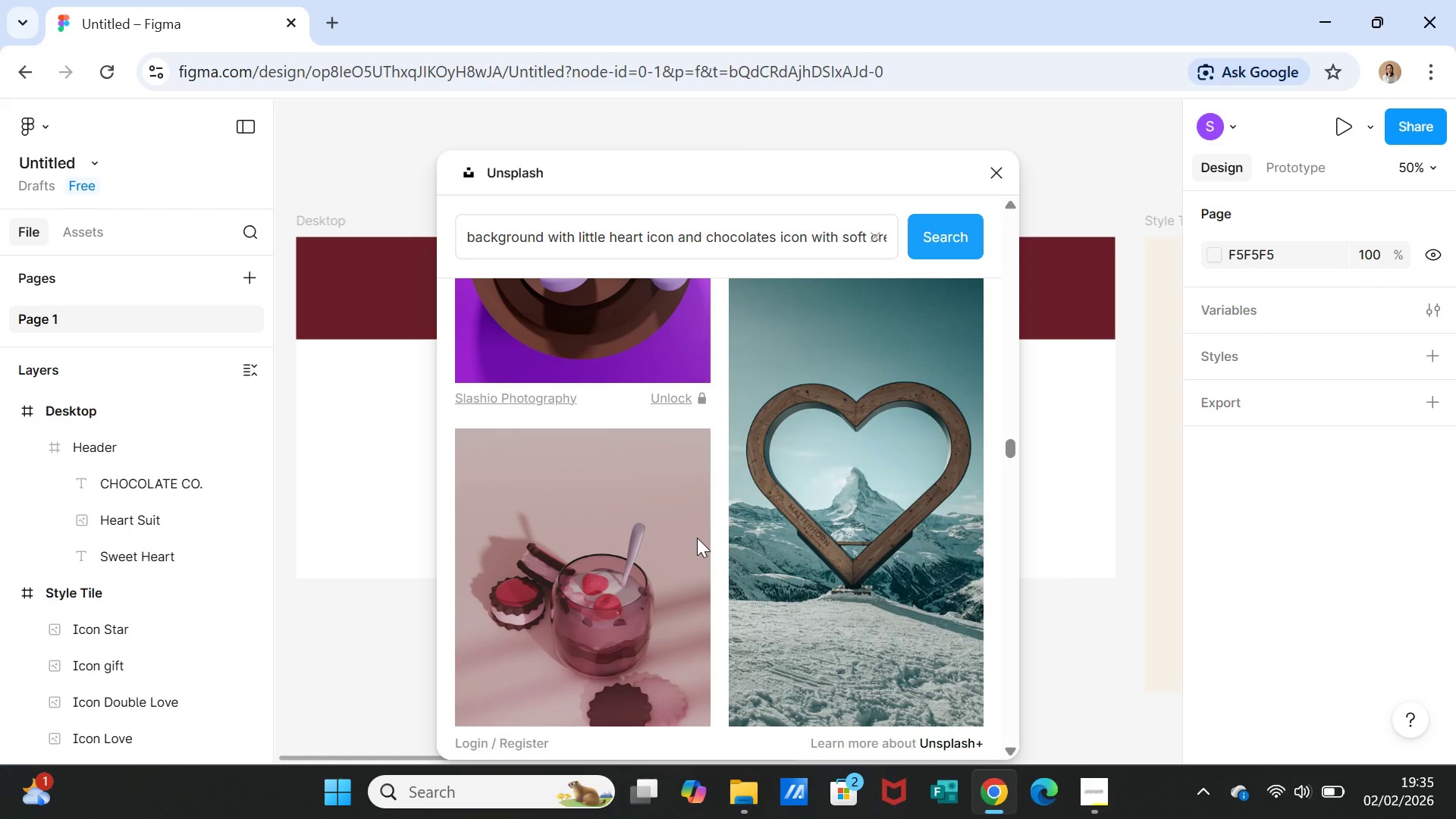 
scroll: coordinate [697, 538], scroll_direction: down, amount: 1.0
 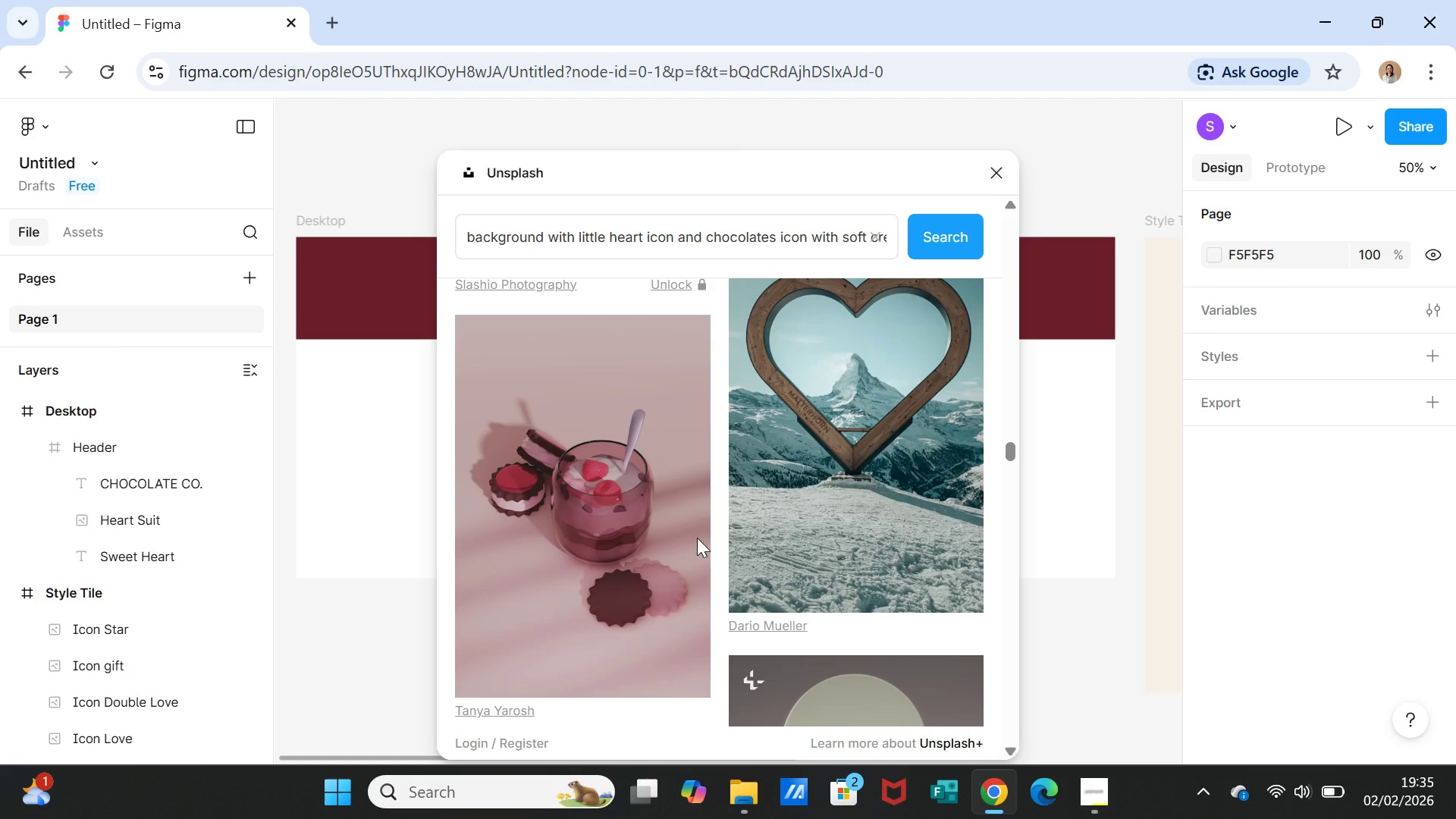 
wait(8.75)
 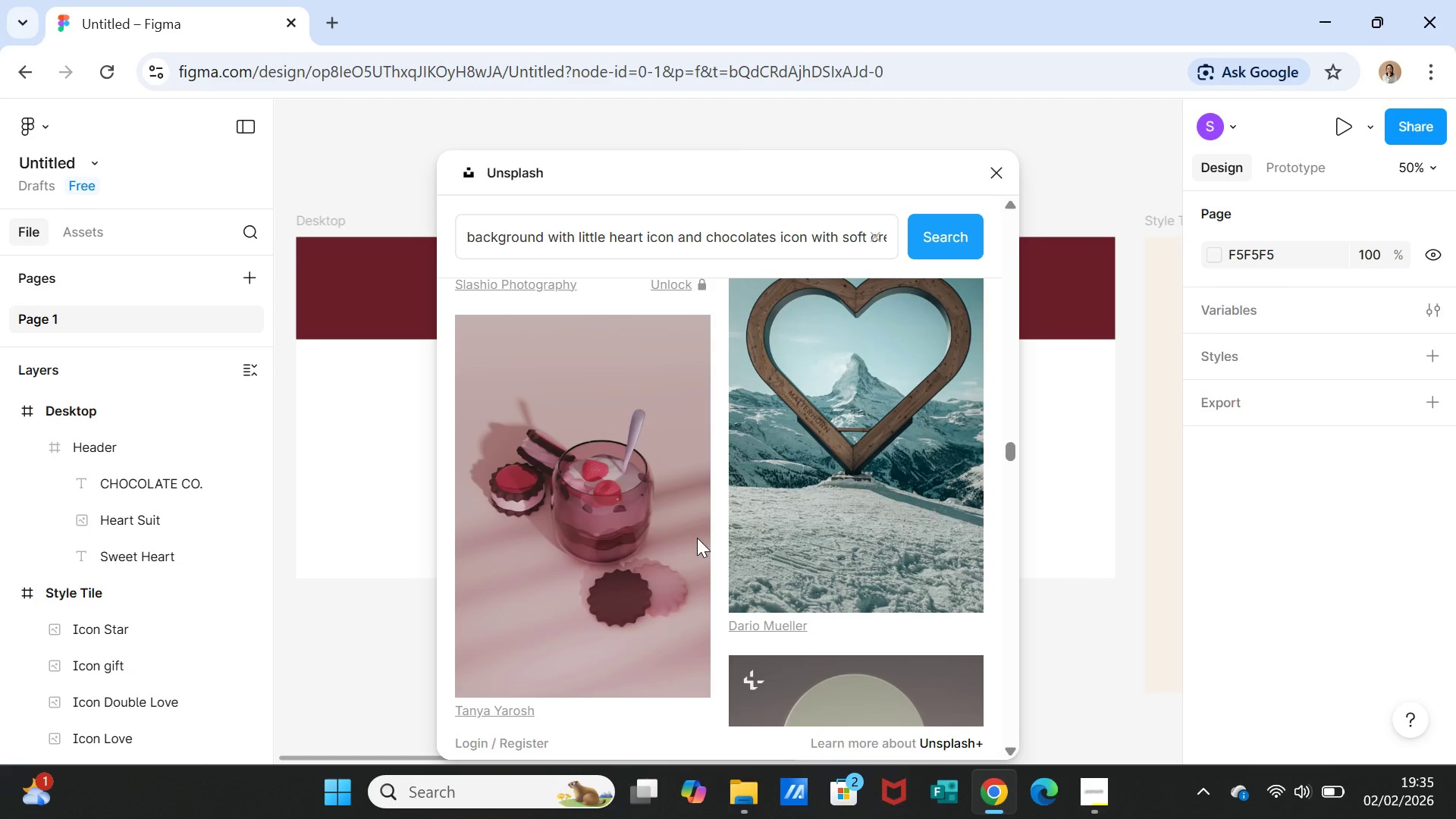 
scroll: coordinate [697, 538], scroll_direction: down, amount: 1.0
 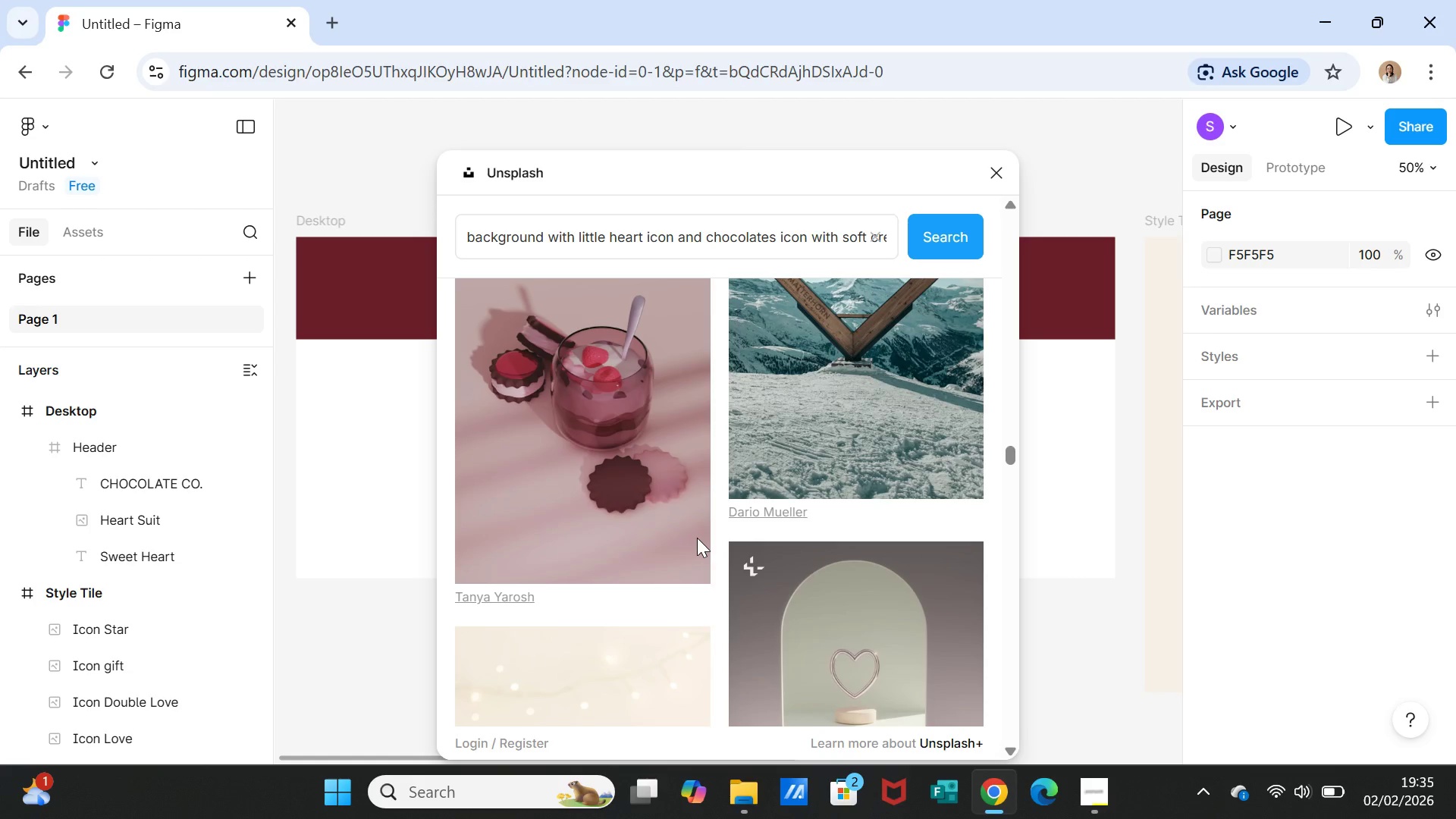 
wait(16.1)
 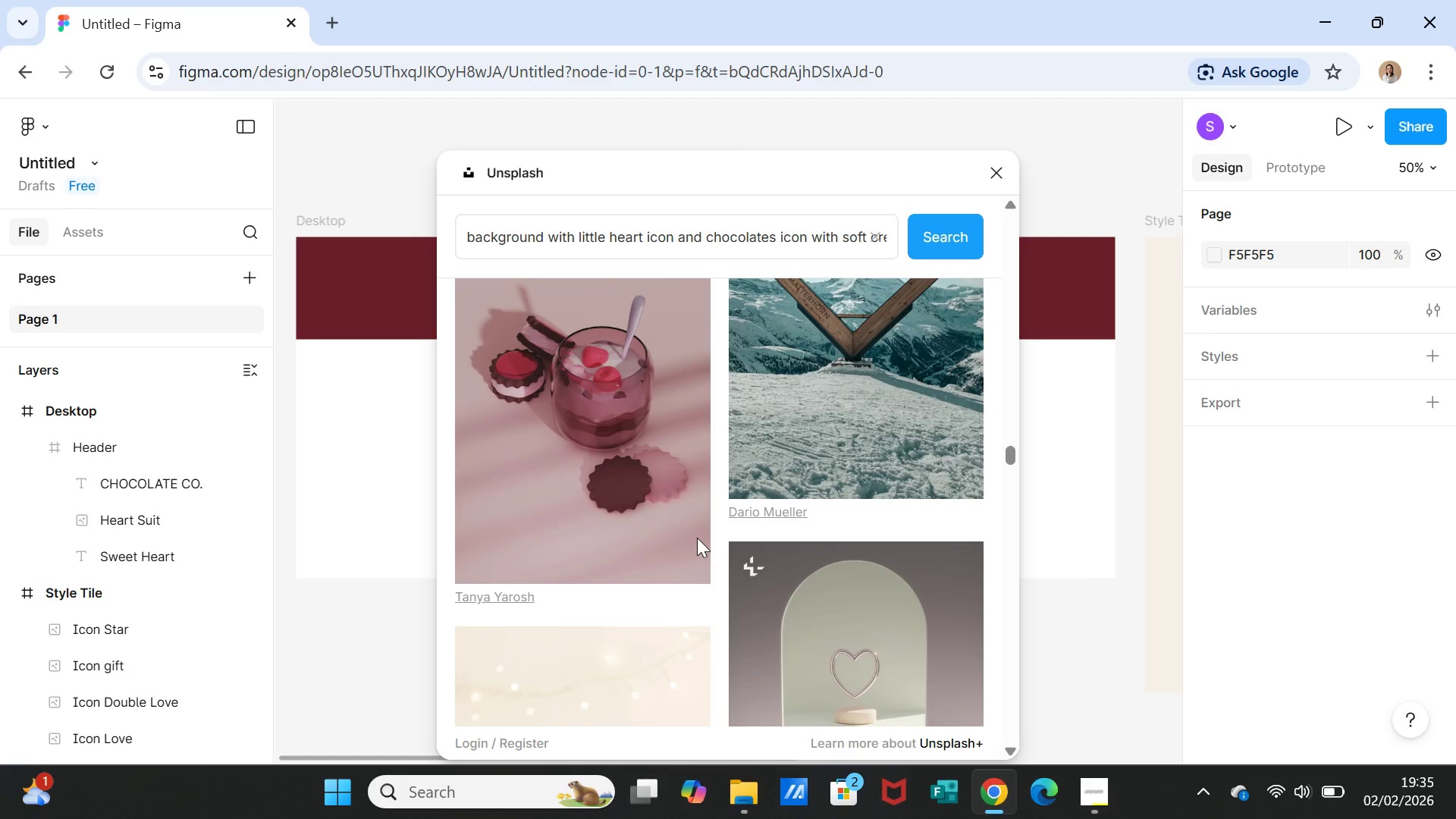 
scroll: coordinate [697, 538], scroll_direction: down, amount: 4.0
 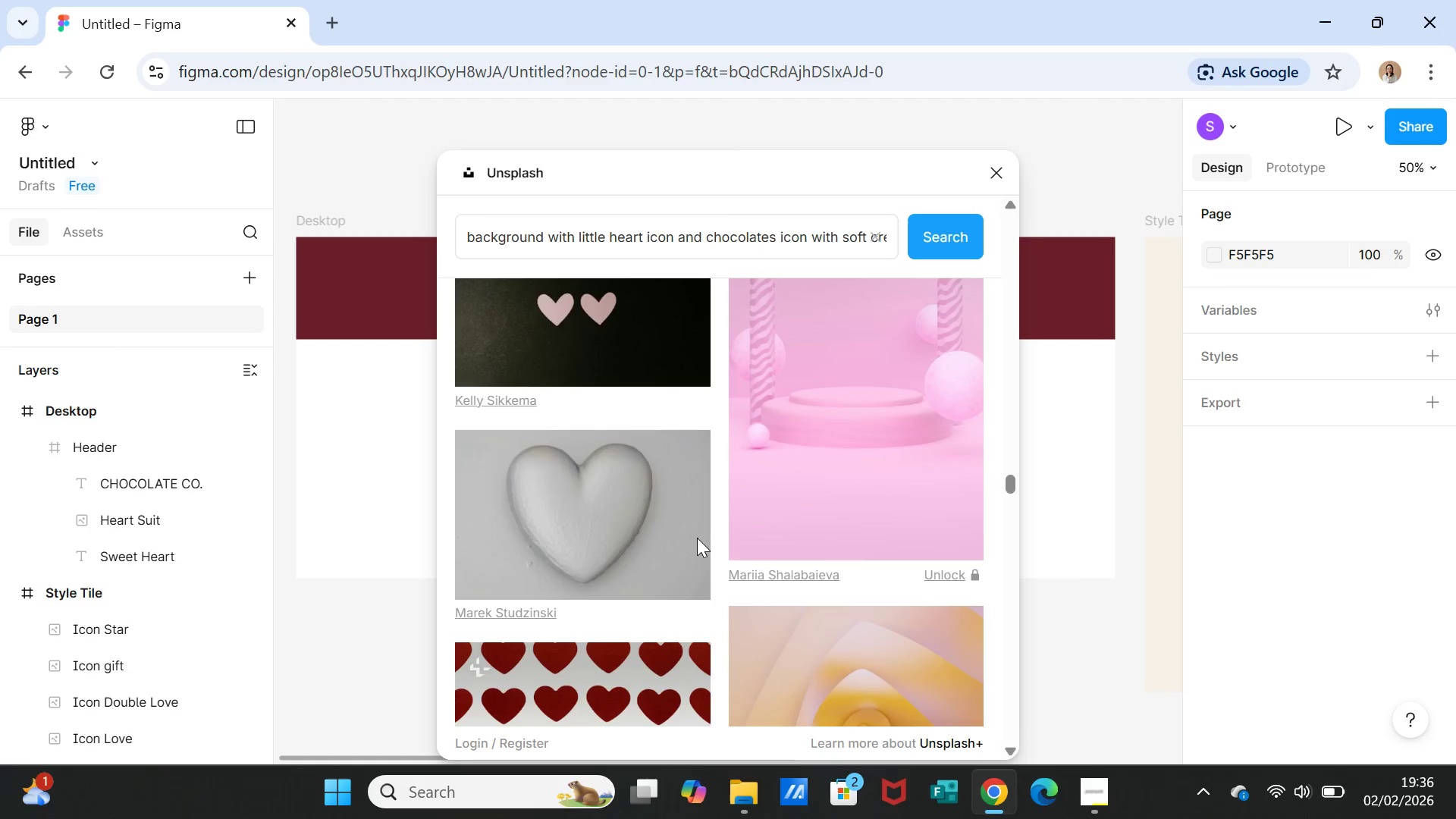 
wait(10.23)
 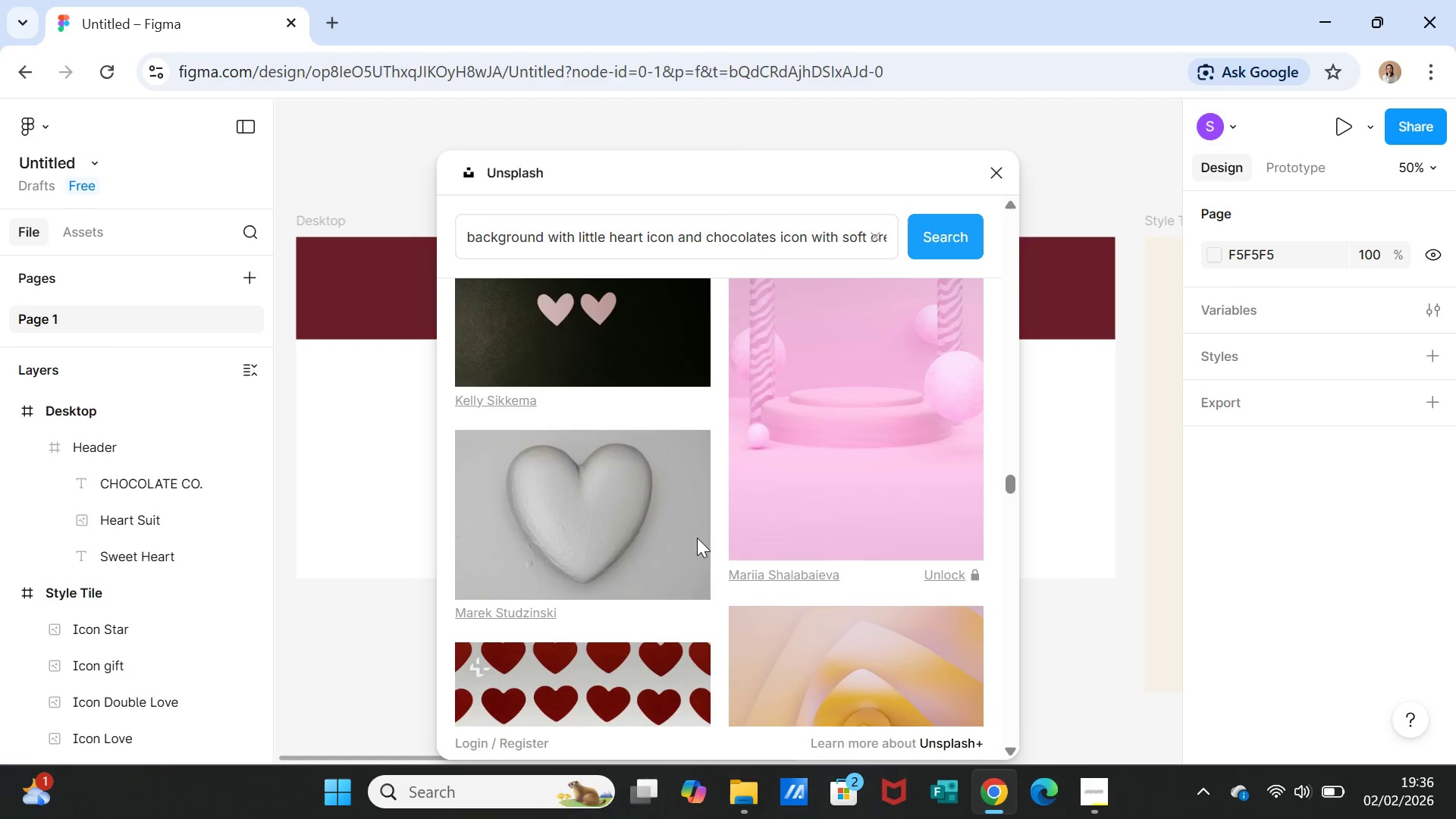 
scroll: coordinate [697, 538], scroll_direction: down, amount: 2.0
 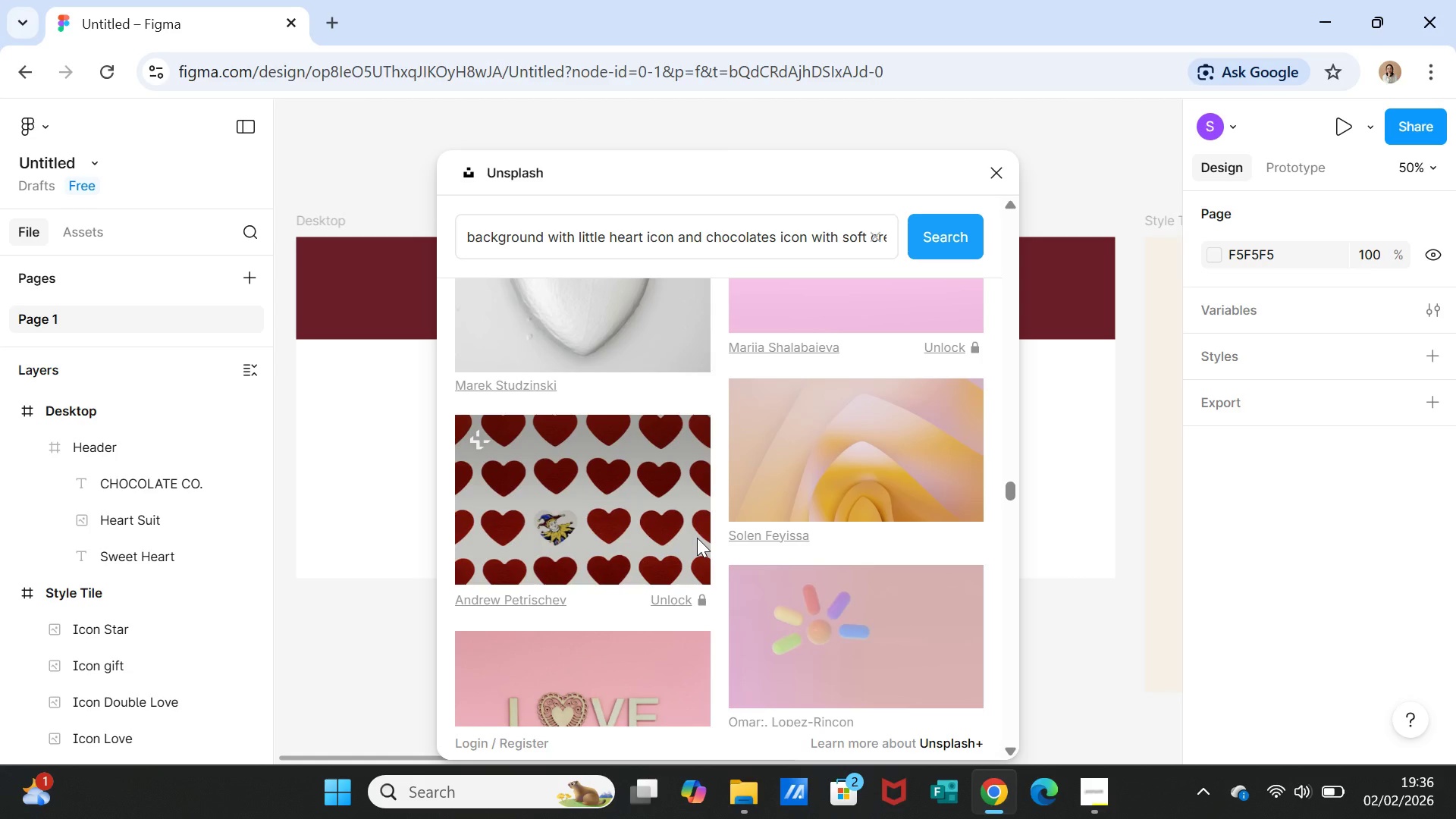 
wait(5.5)
 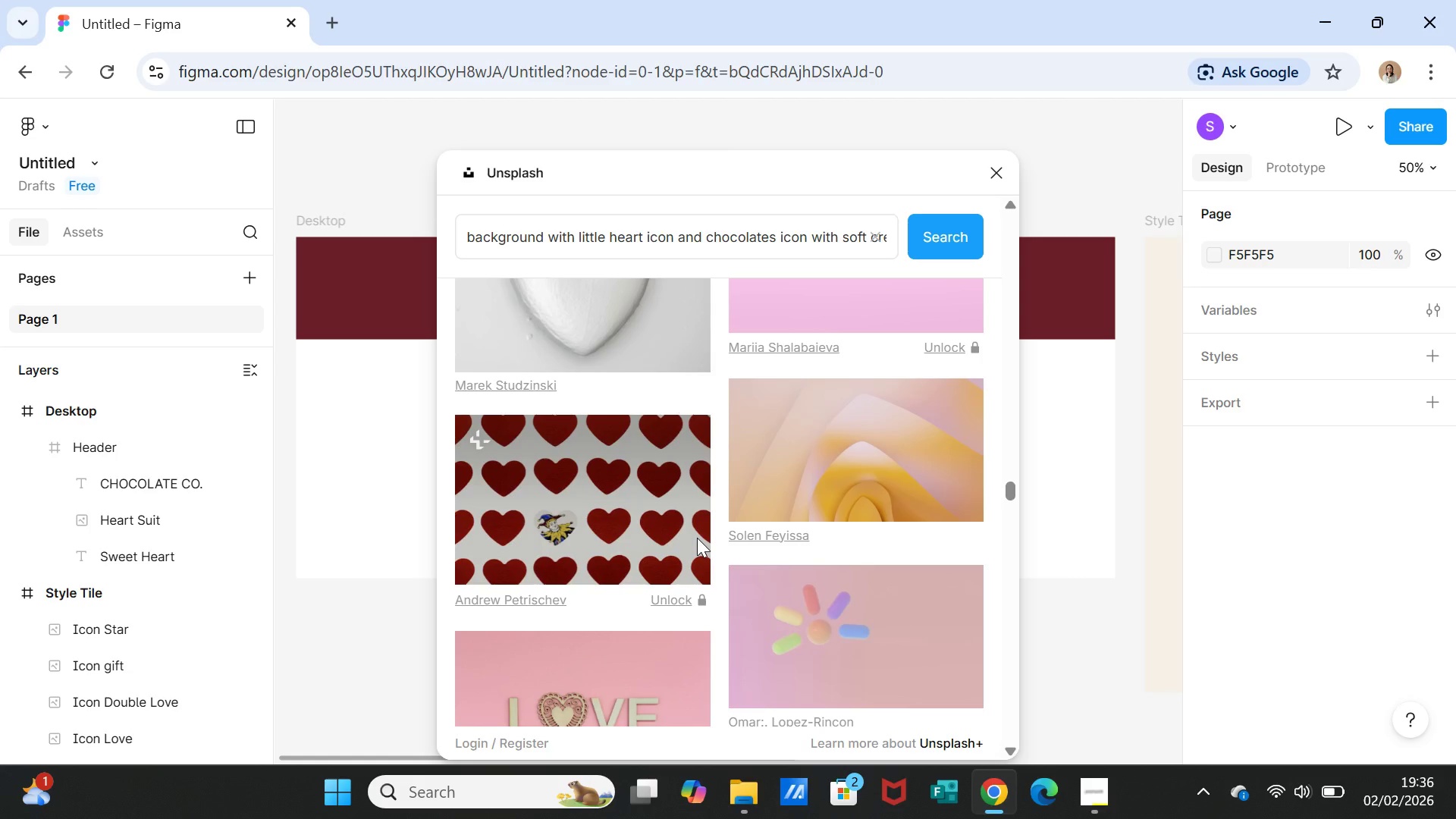 
scroll: coordinate [758, 592], scroll_direction: down, amount: 10.0
 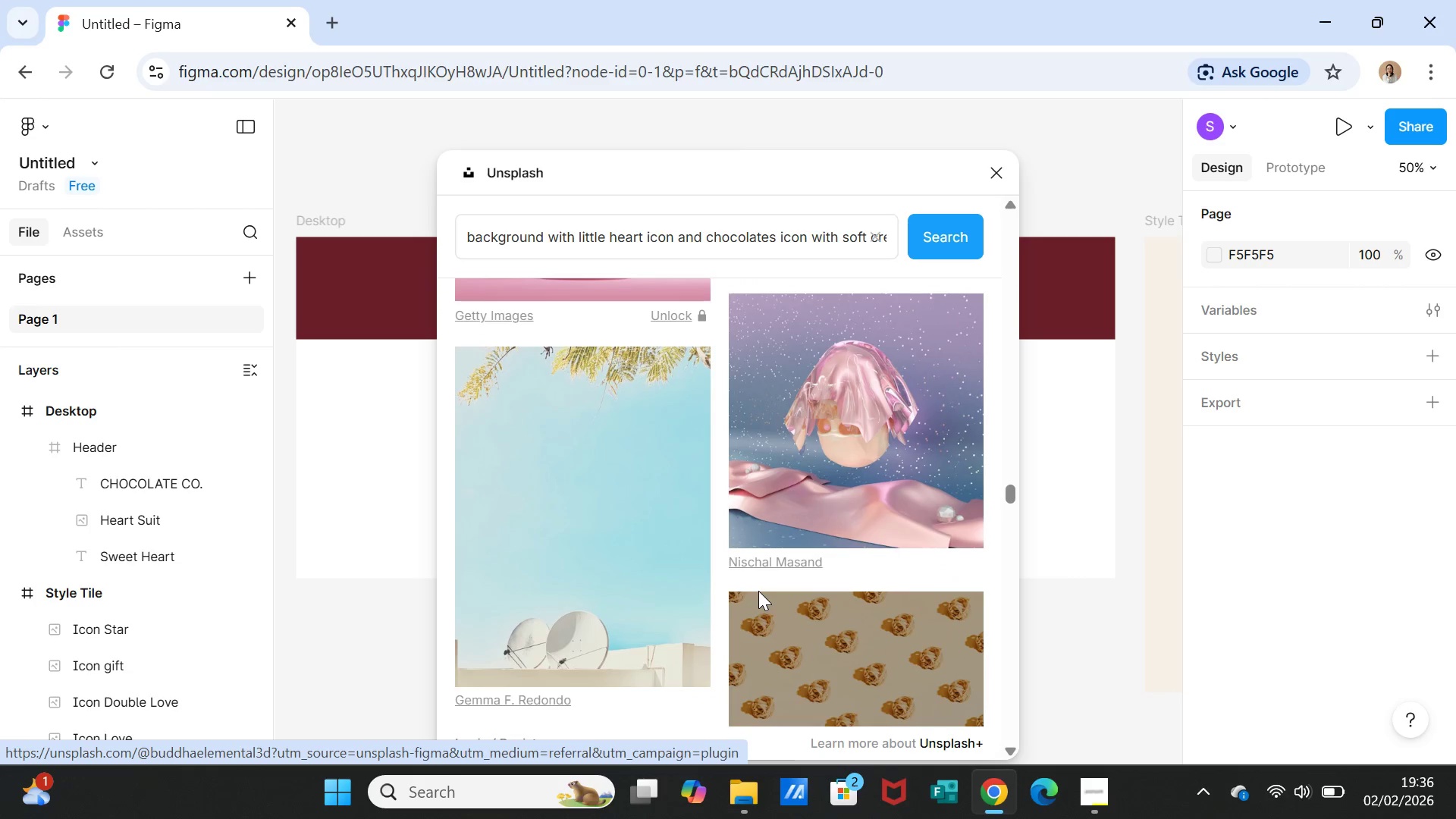 
scroll: coordinate [758, 591], scroll_direction: down, amount: 8.0
 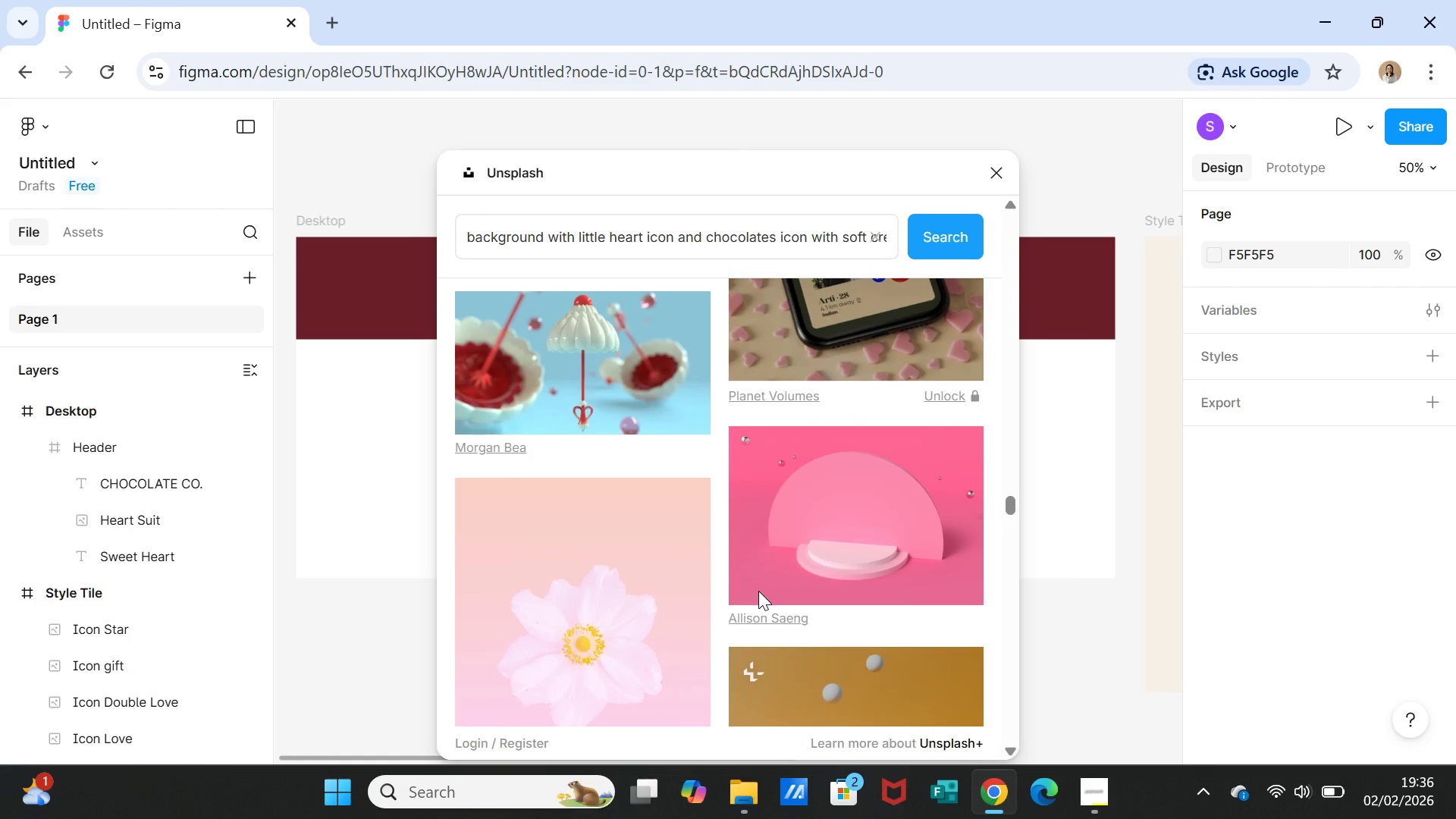 
scroll: coordinate [758, 591], scroll_direction: up, amount: 1.0
 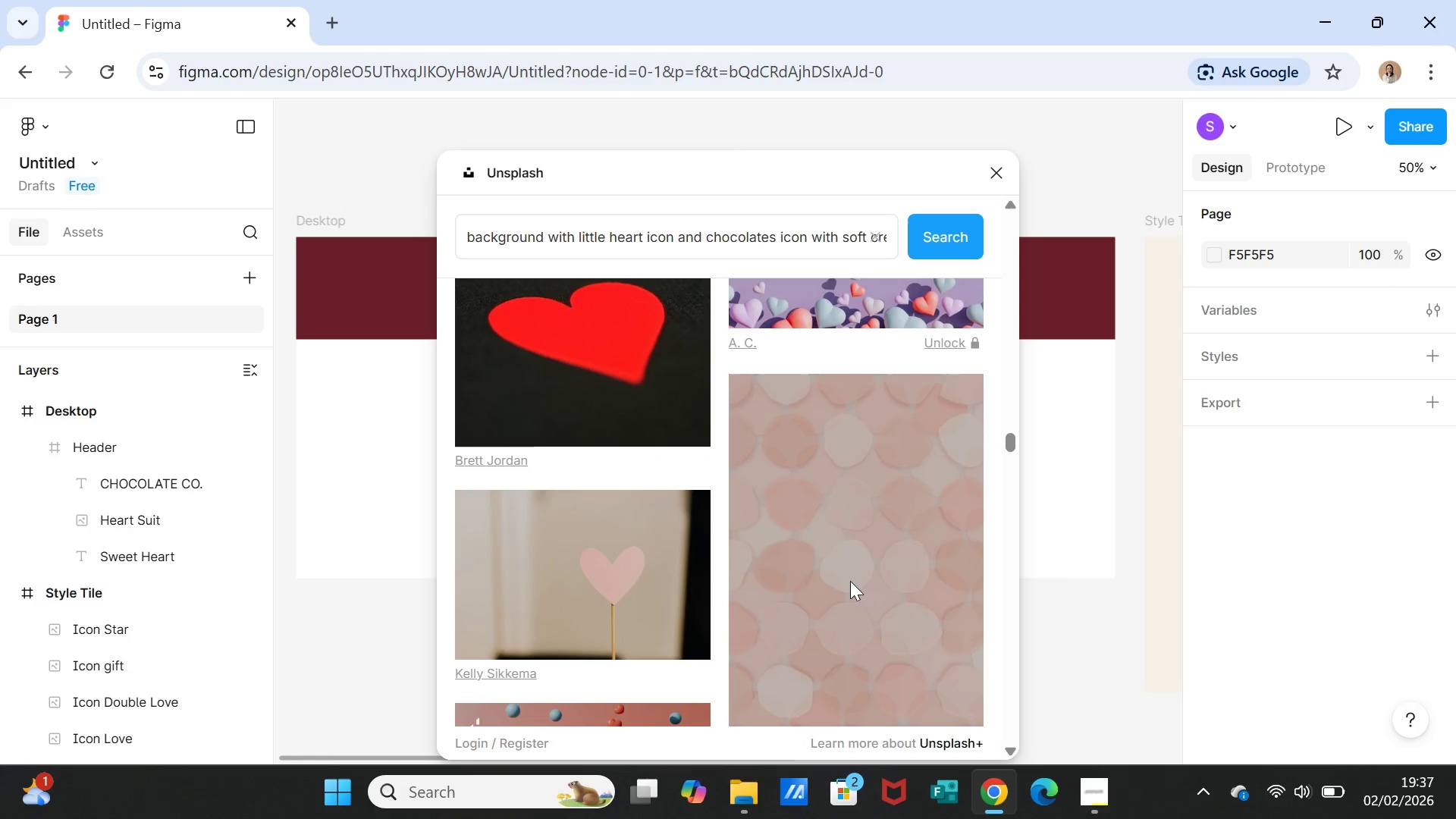 
scroll: coordinate [852, 586], scroll_direction: down, amount: 1.0
 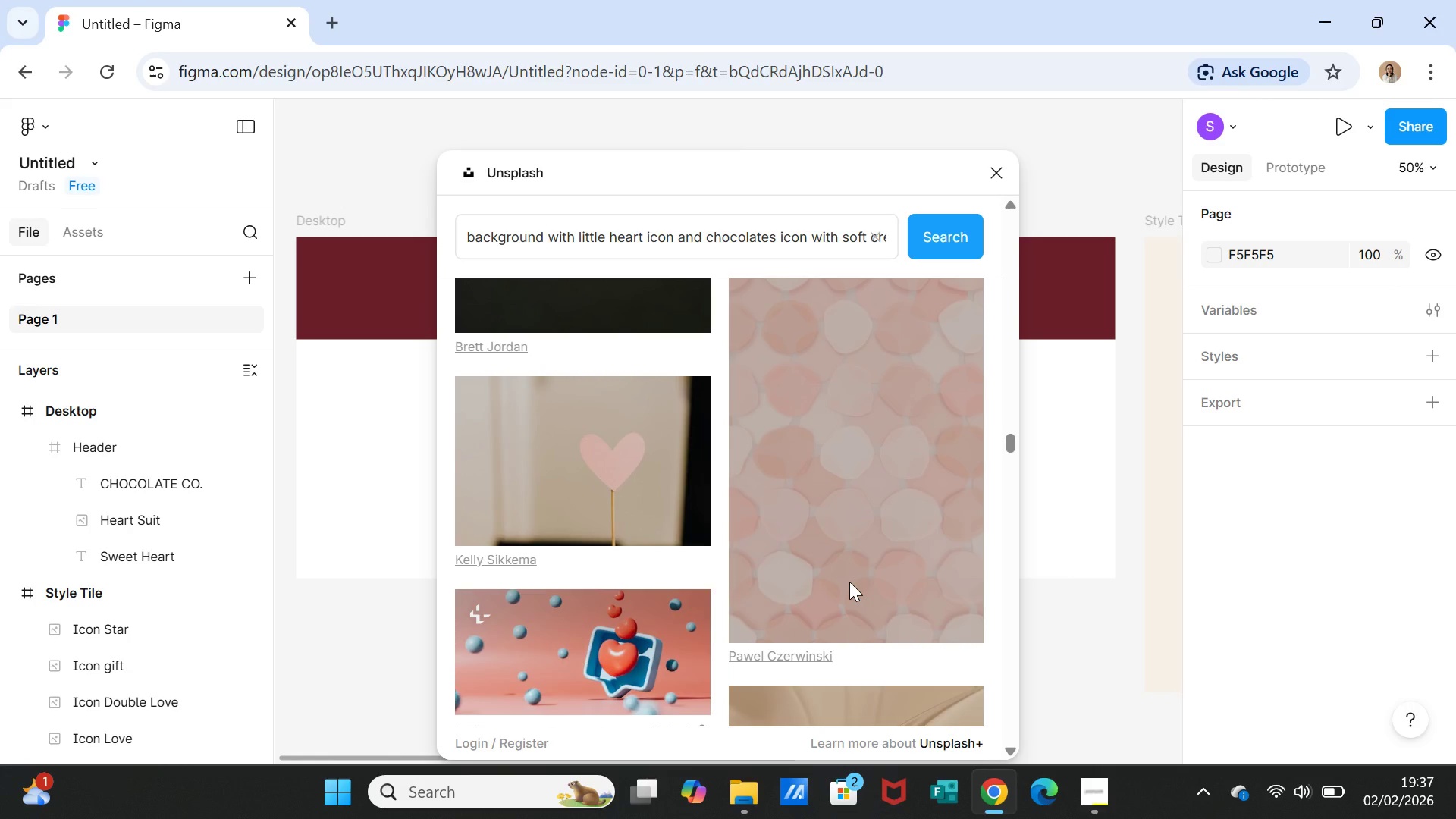 
wait(5.2)
 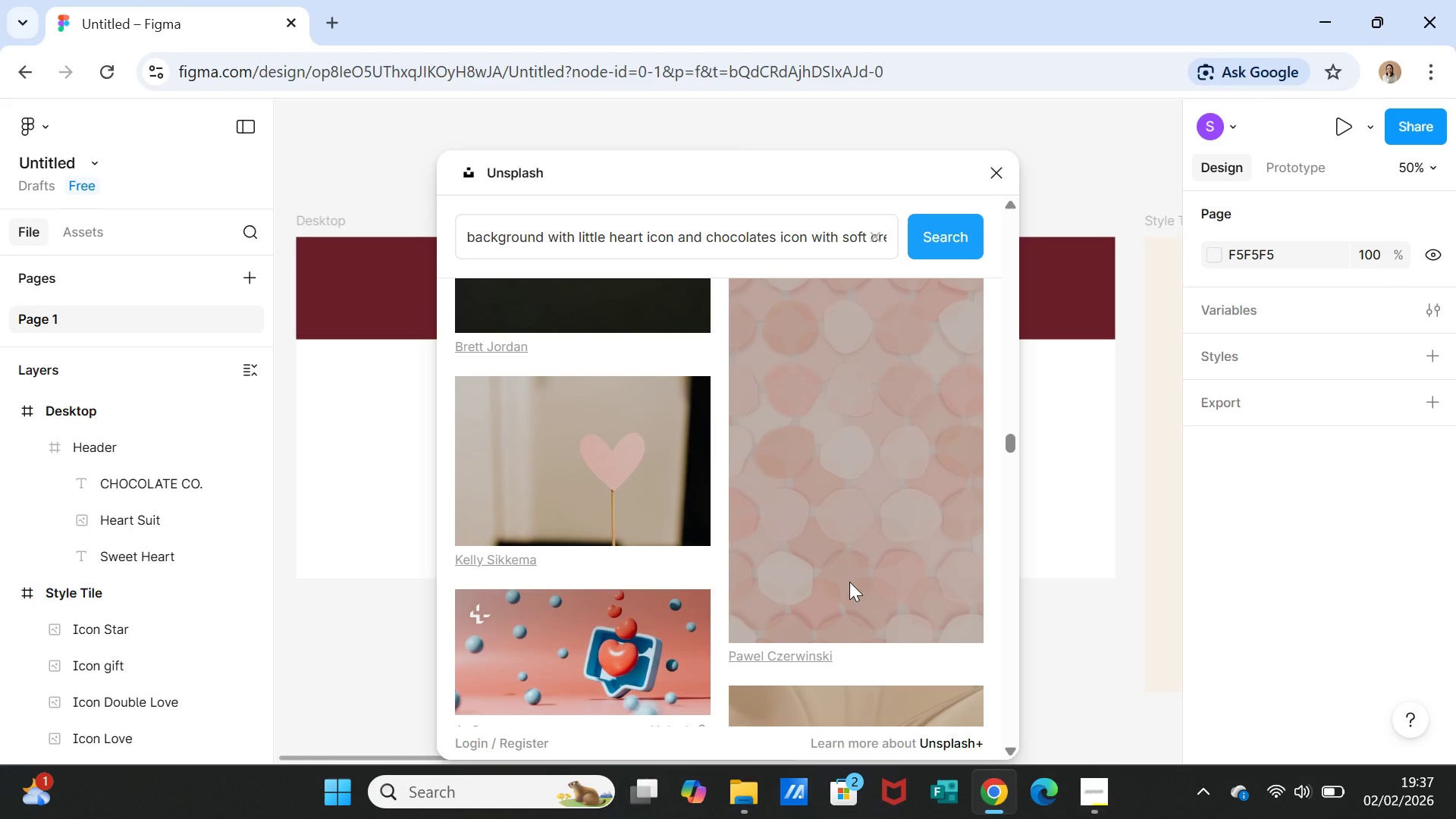 
scroll: coordinate [849, 581], scroll_direction: down, amount: 7.0
 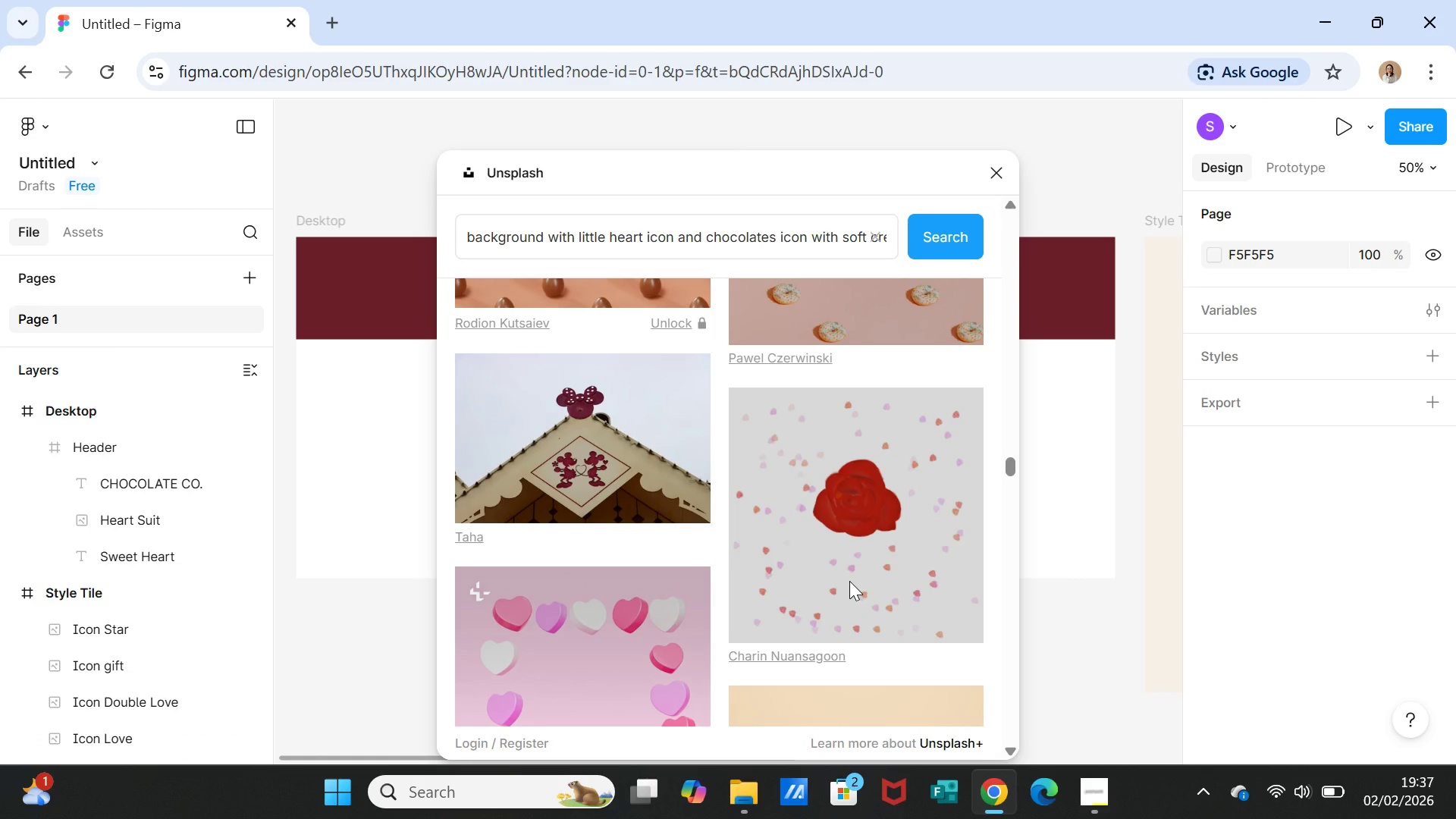 
wait(13.38)
 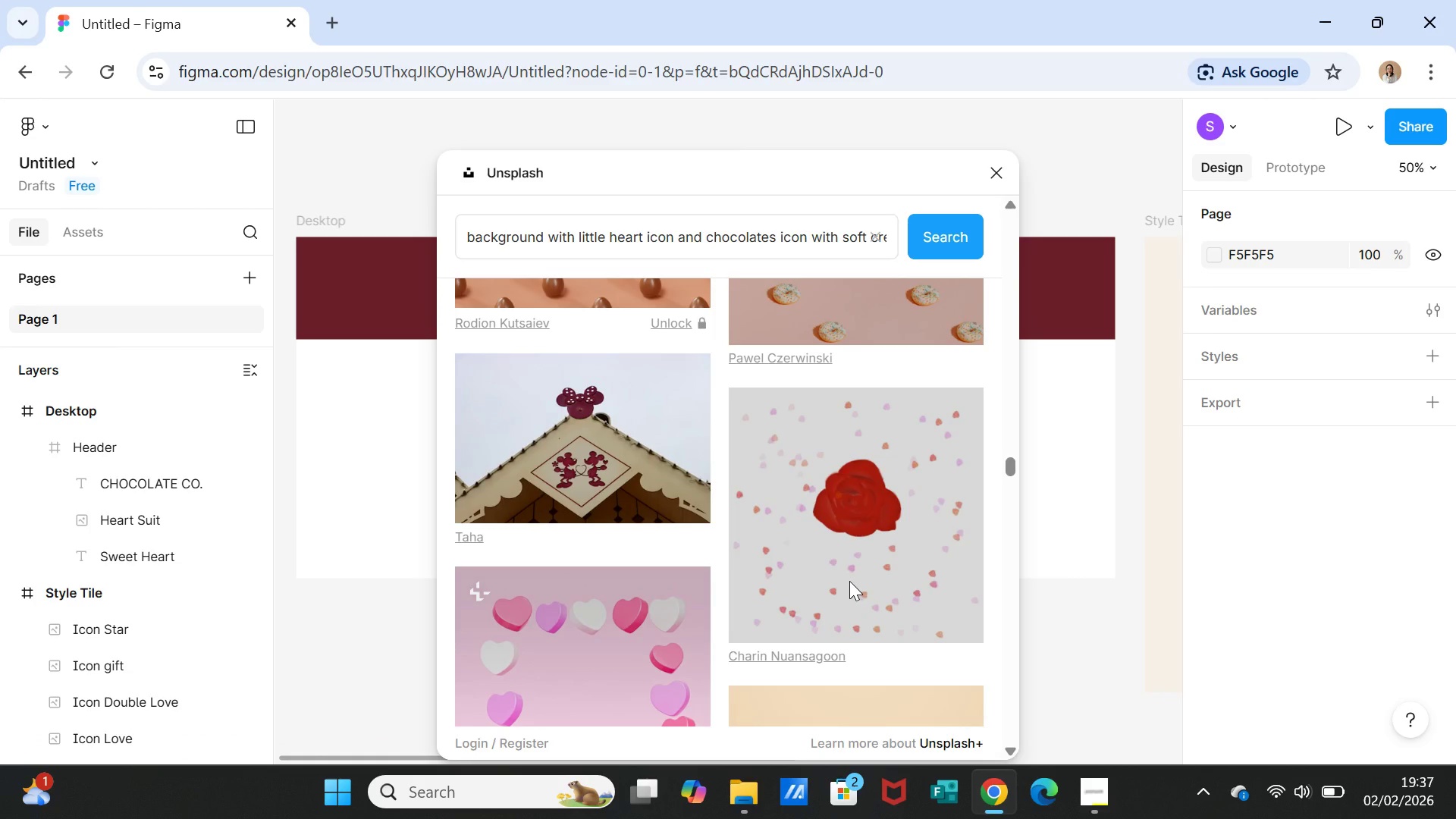 
scroll: coordinate [788, 491], scroll_direction: down, amount: 12.0
 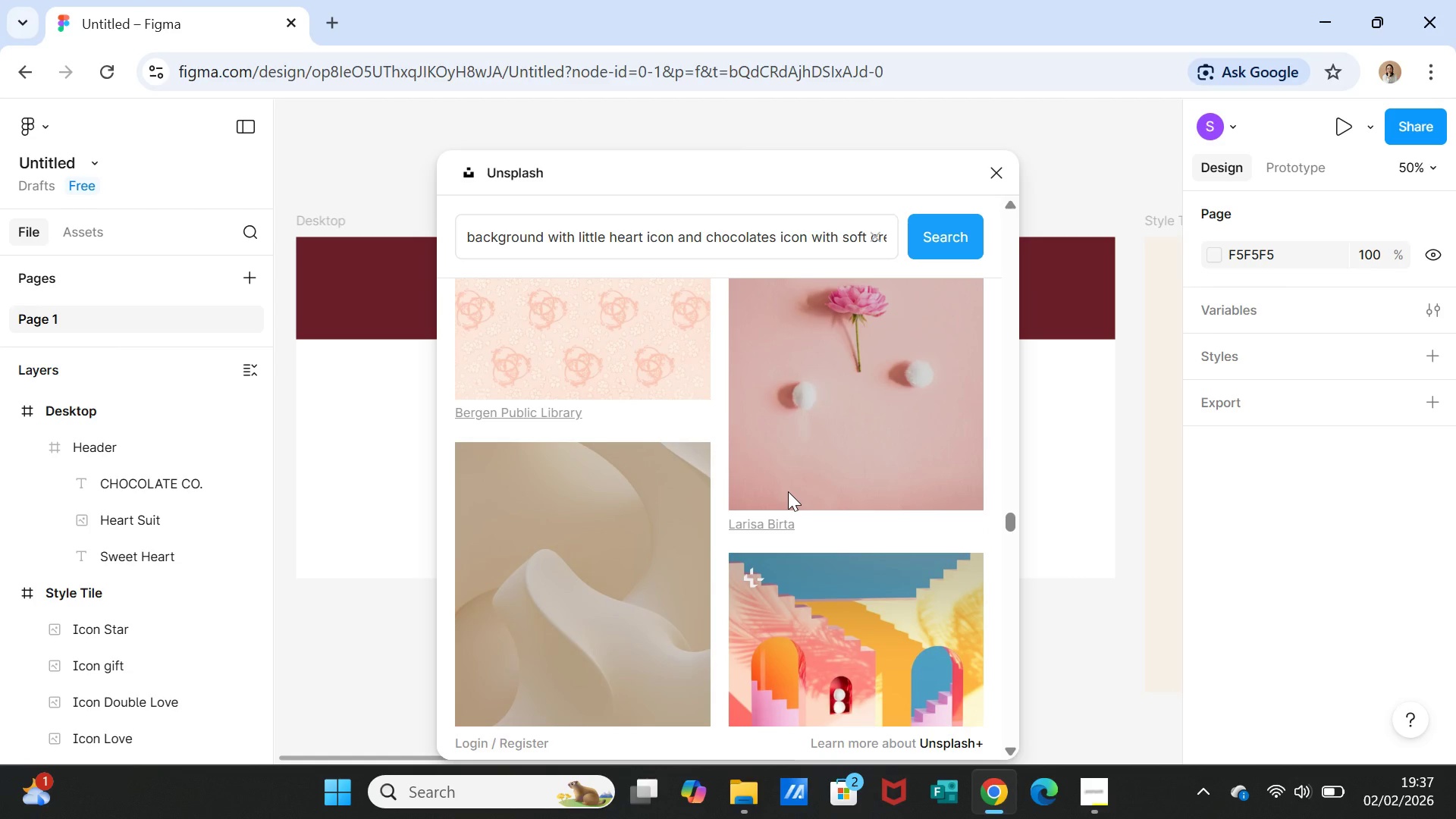 
scroll: coordinate [788, 491], scroll_direction: down, amount: 5.0
 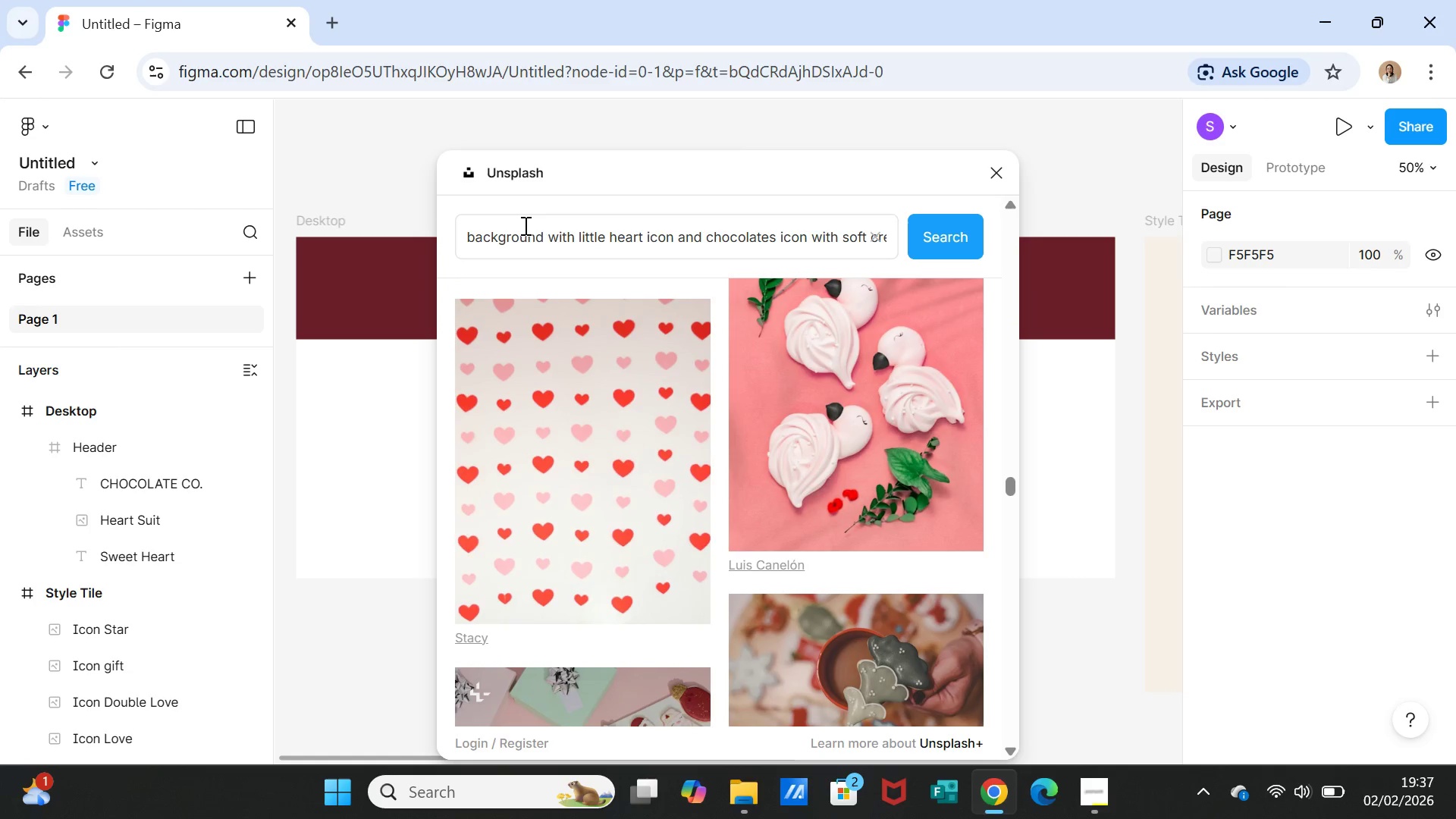 
left_click([548, 231])
 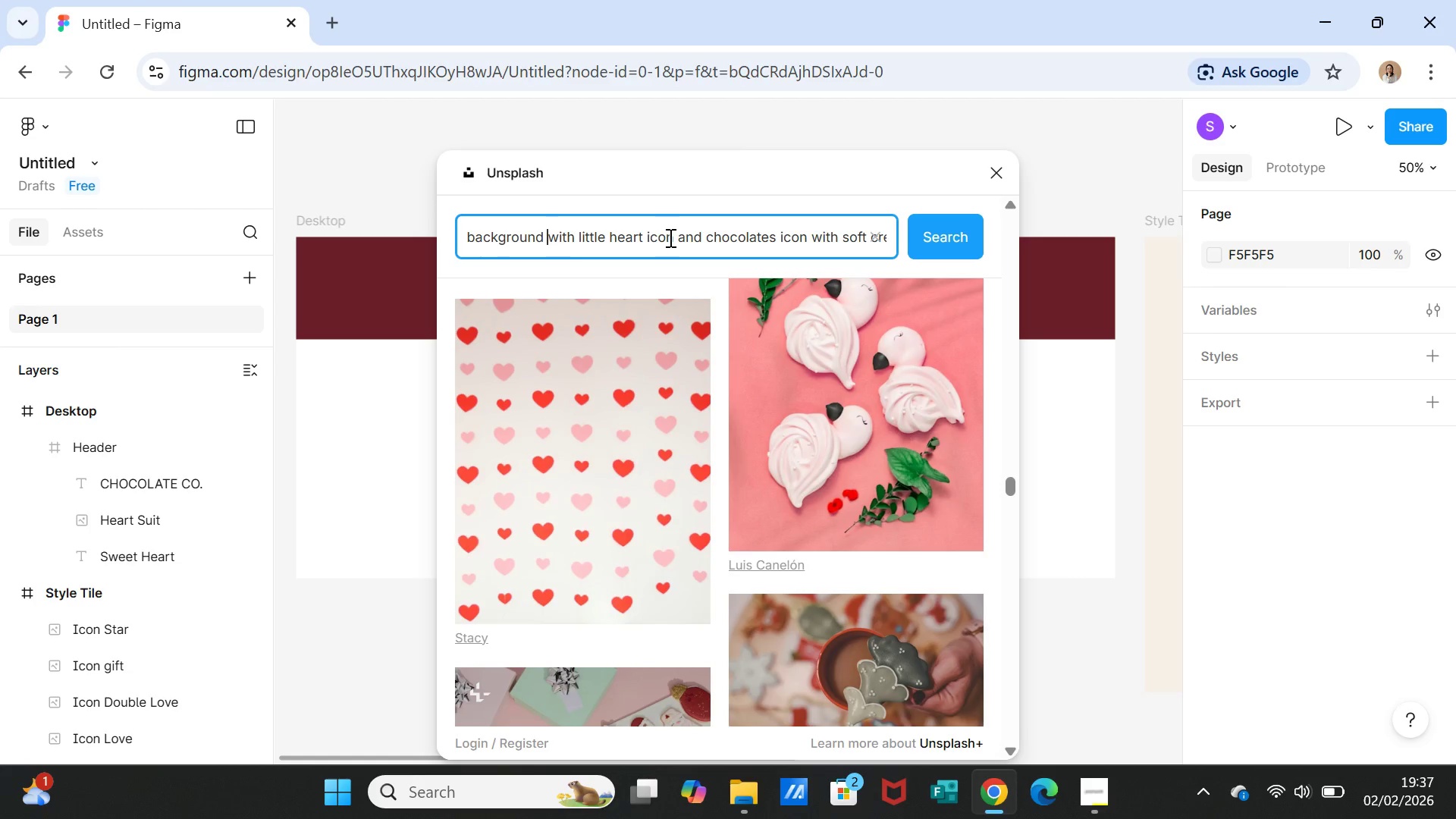 
left_click_drag(start_coordinate=[673, 237], to_coordinate=[642, 238])
 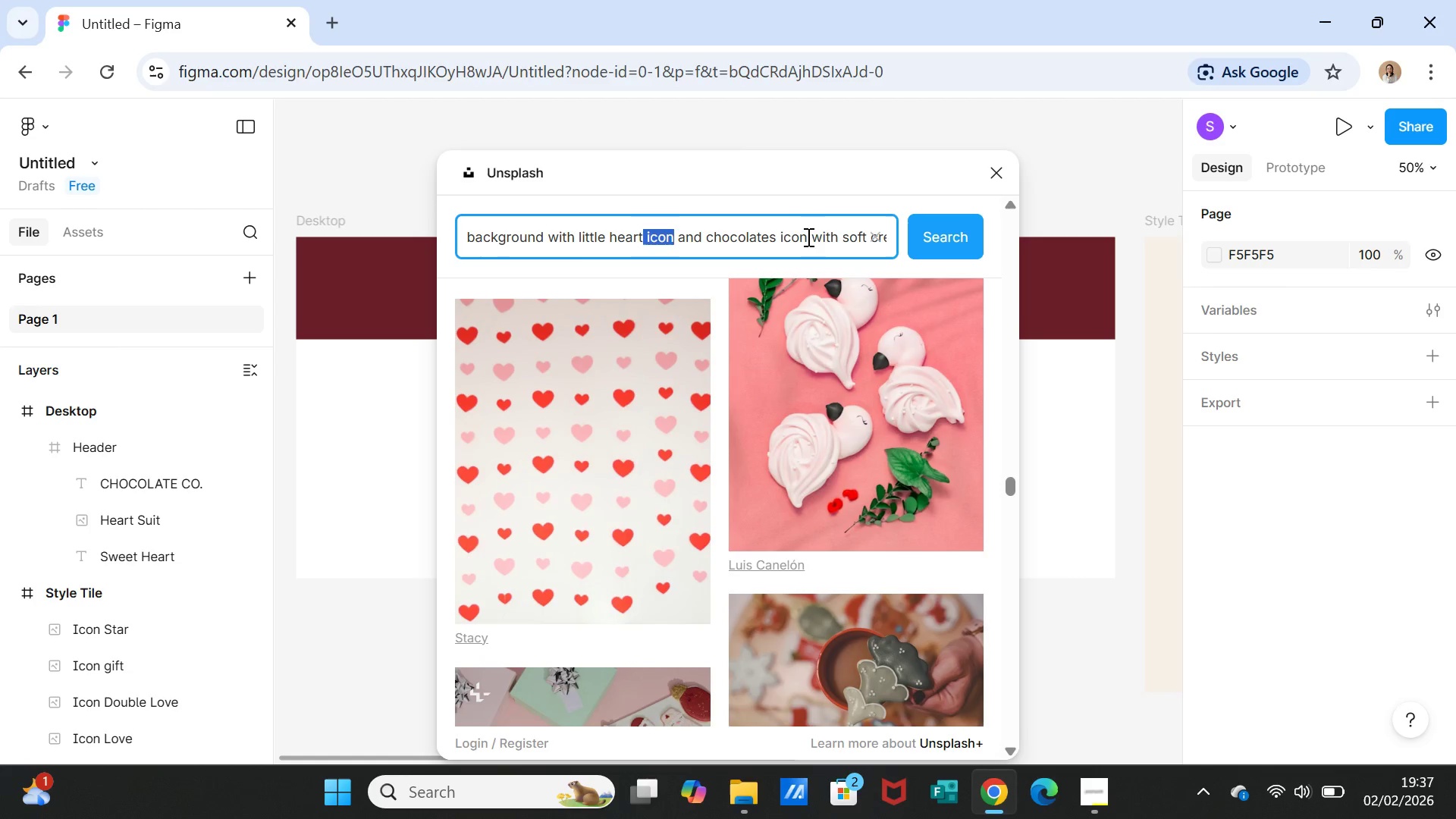 
left_click_drag(start_coordinate=[808, 237], to_coordinate=[779, 234])
 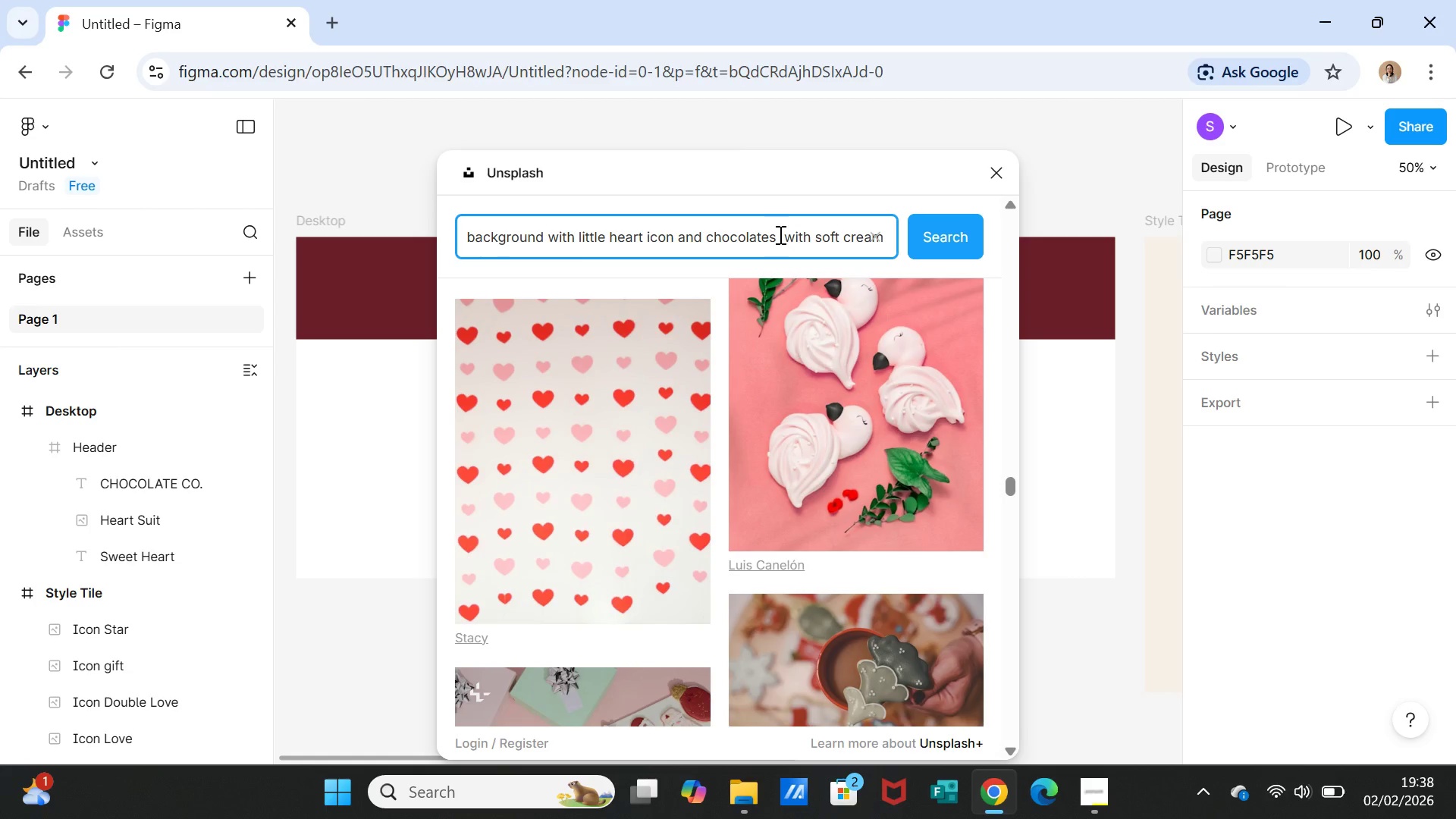 
key(Backspace)
 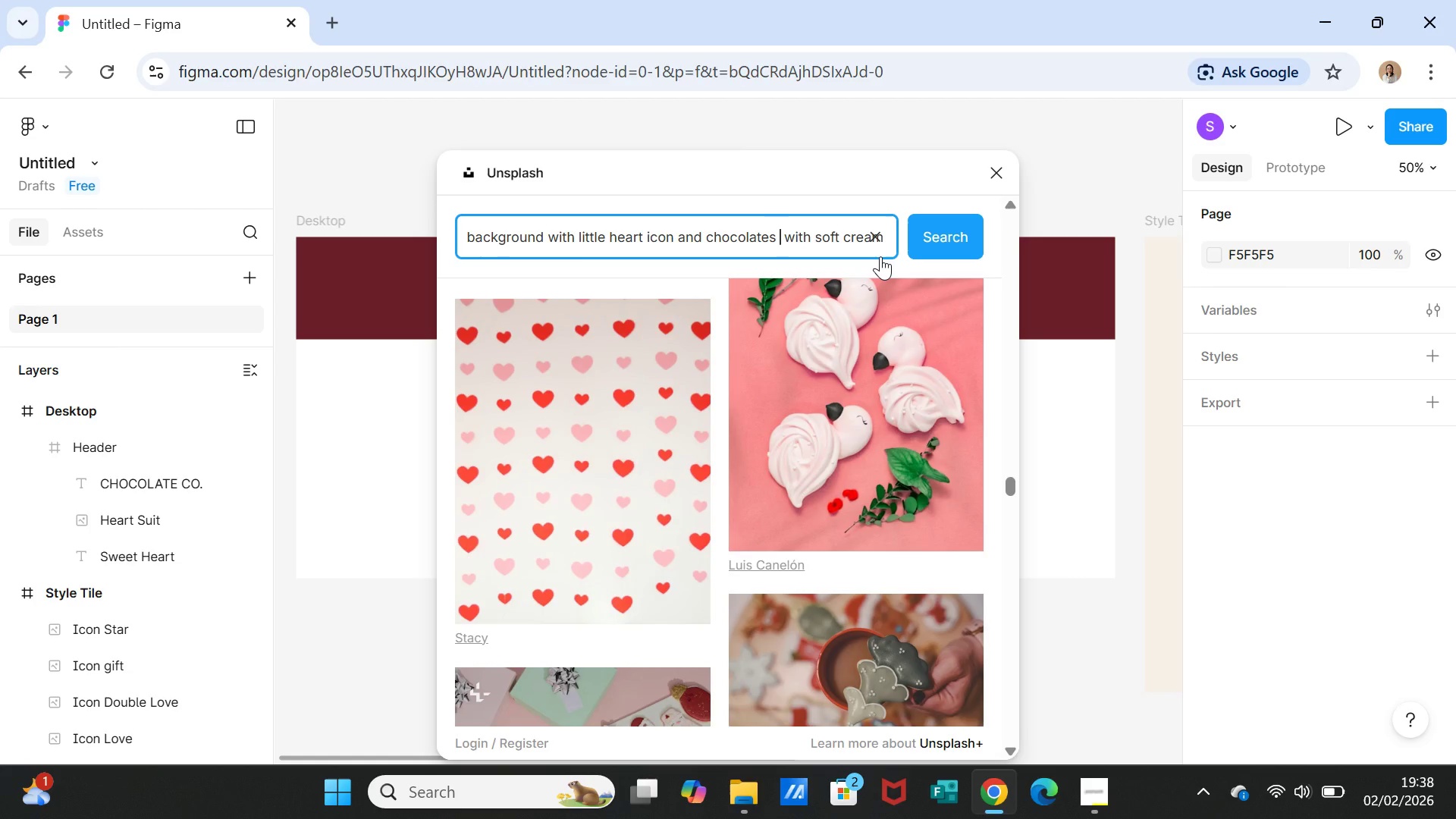 
key(ArrowRight)
 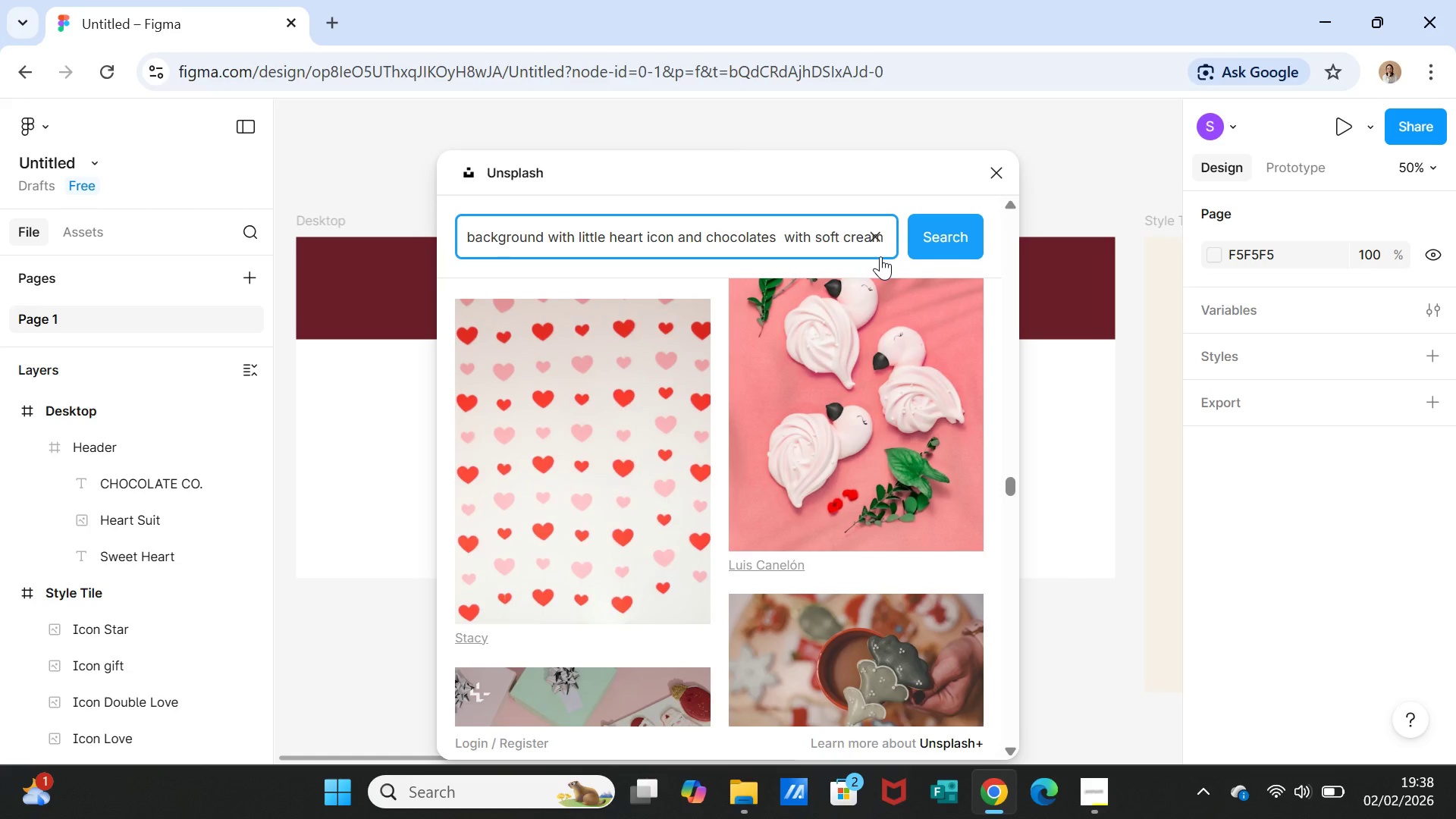 
key(Backspace)
 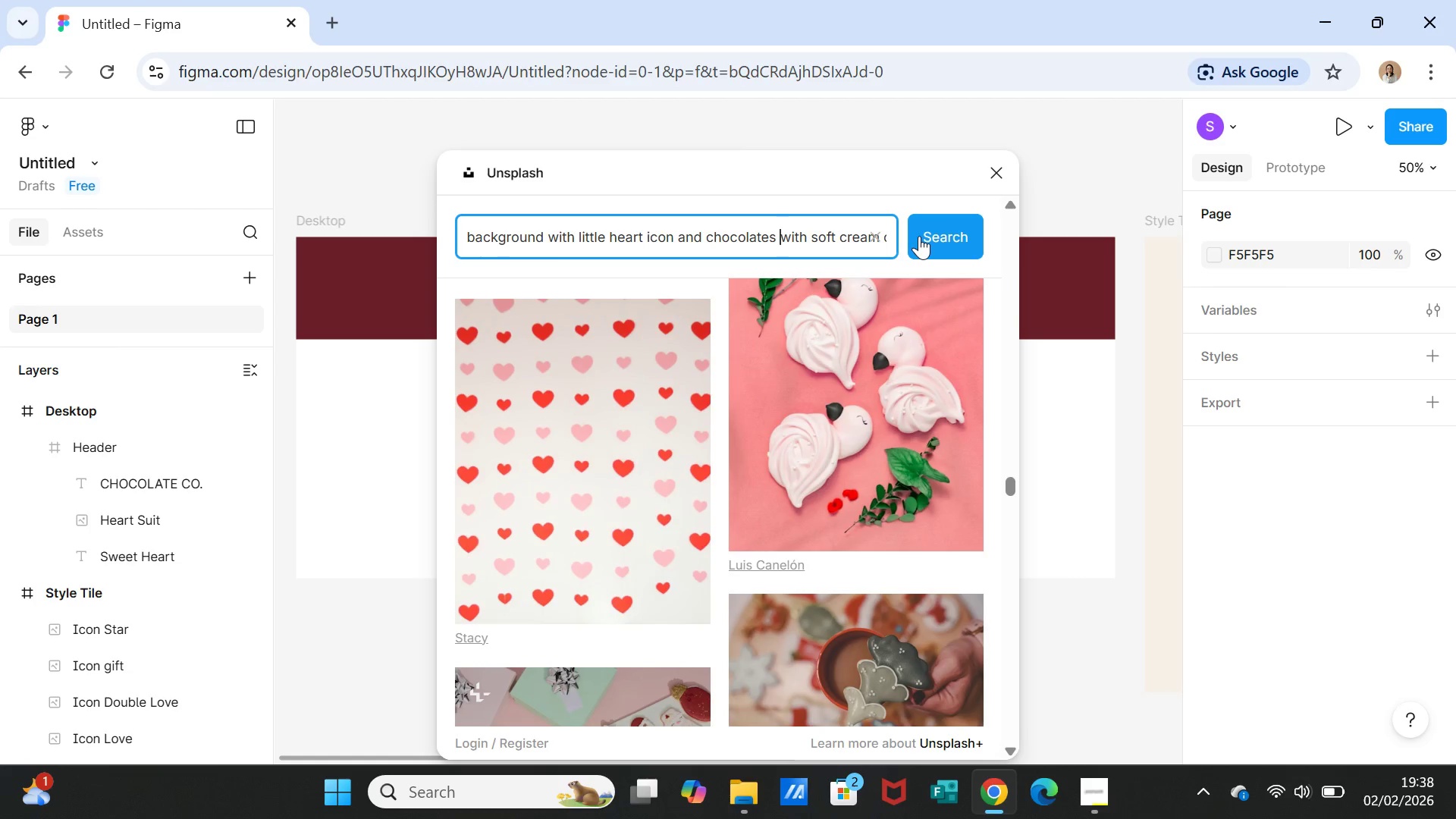 
left_click([928, 236])
 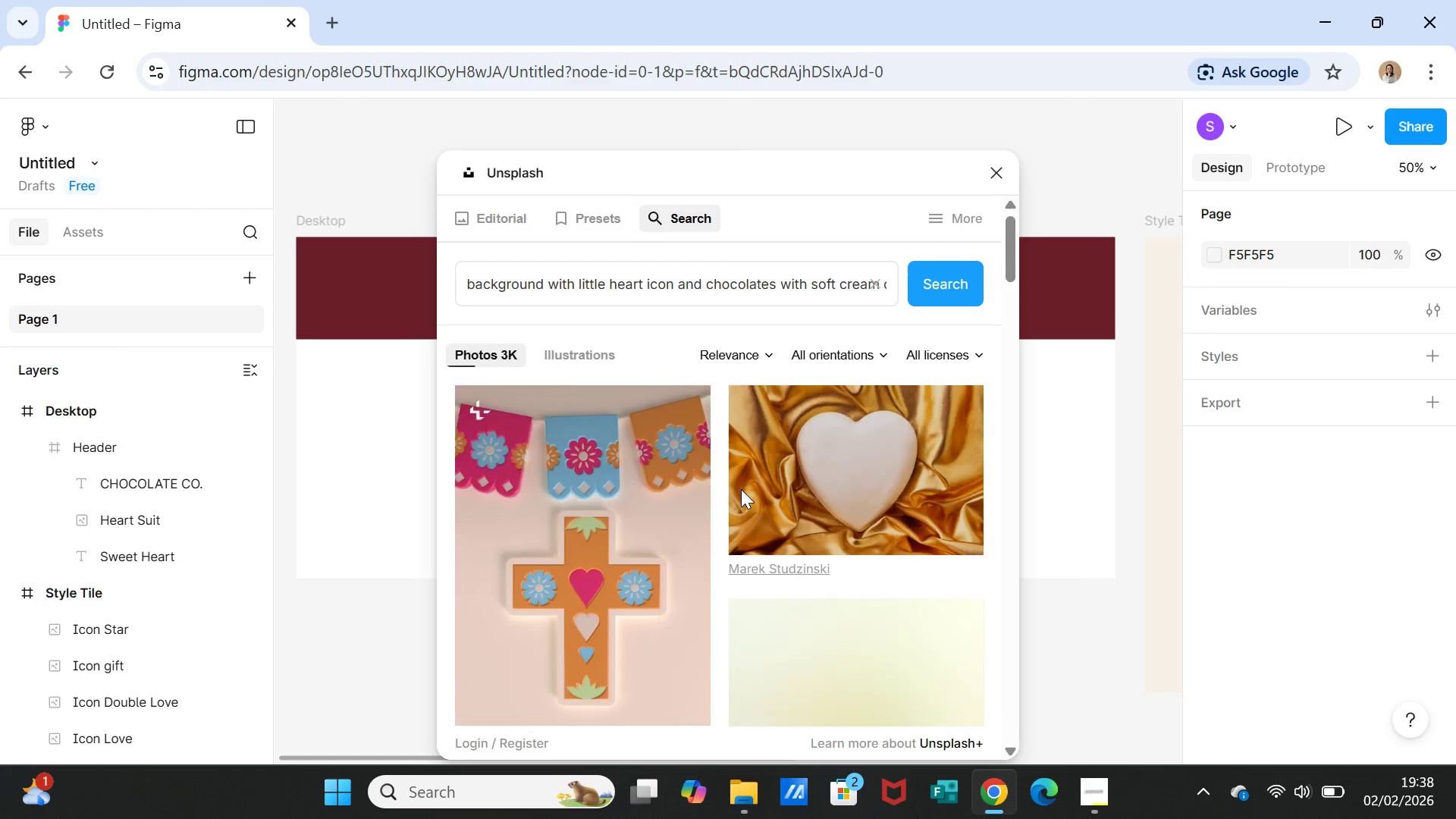 
scroll: coordinate [750, 510], scroll_direction: down, amount: 3.0
 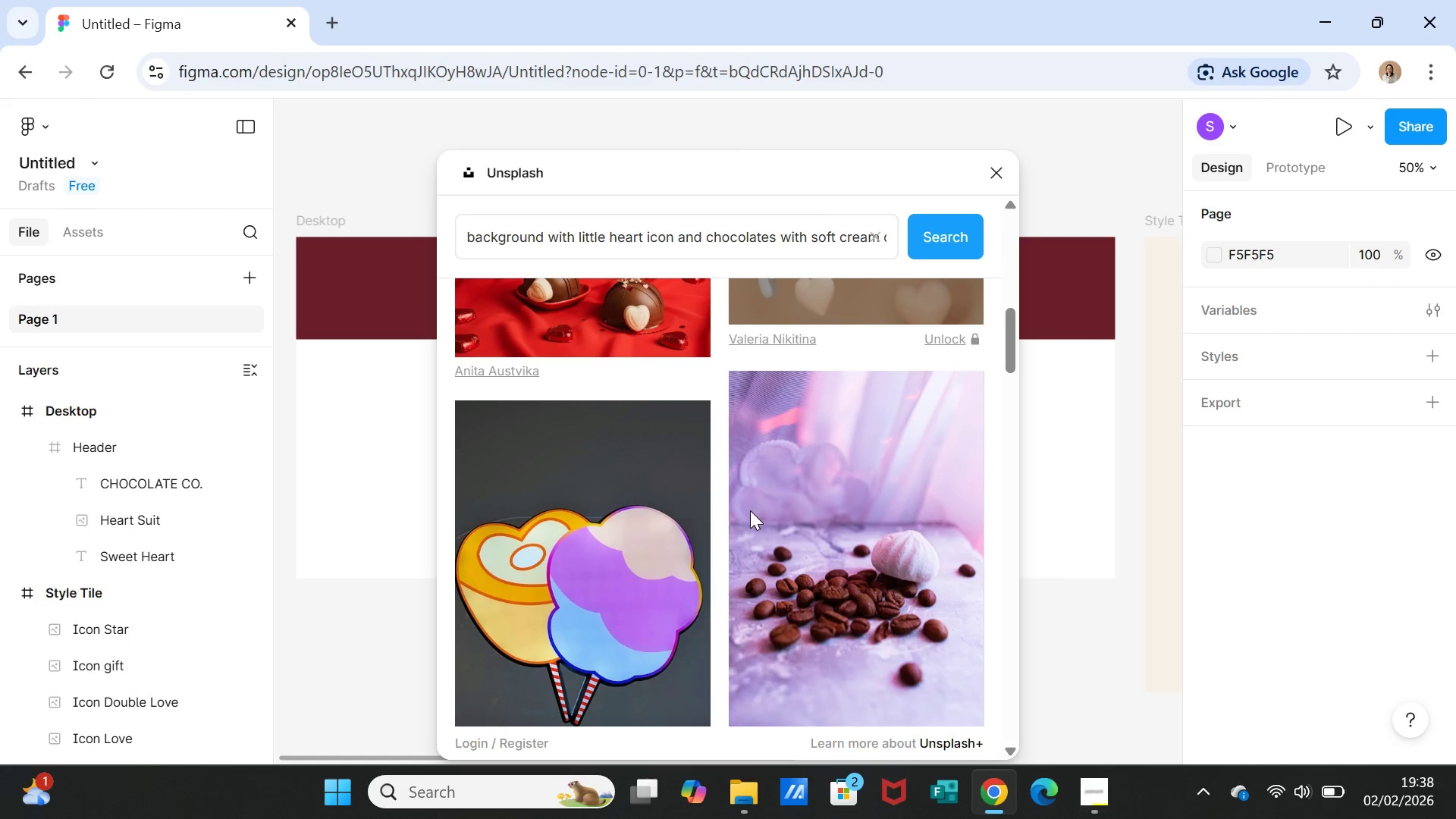 
scroll: coordinate [750, 510], scroll_direction: up, amount: 1.0
 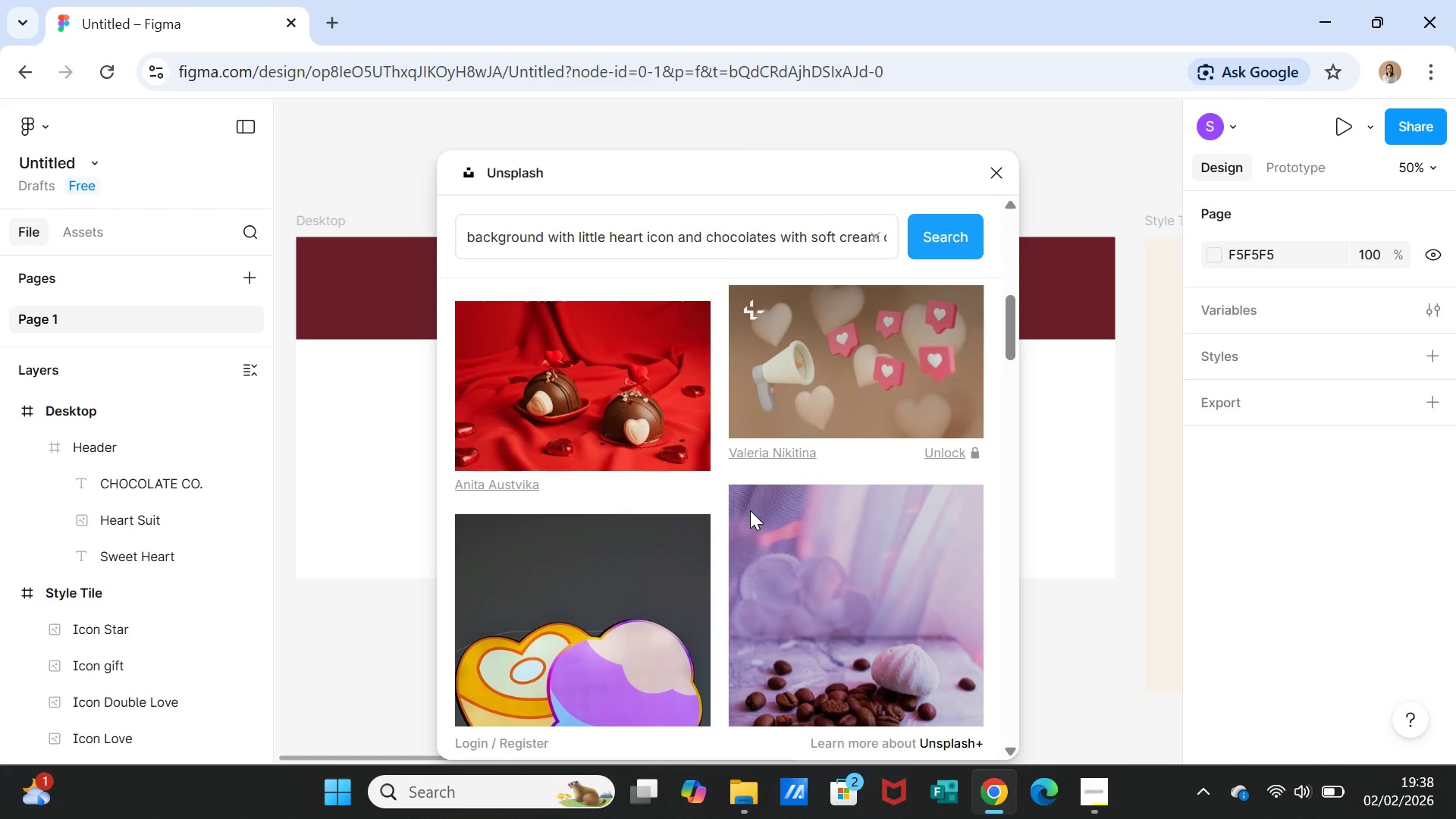 
scroll: coordinate [750, 510], scroll_direction: down, amount: 1.0
 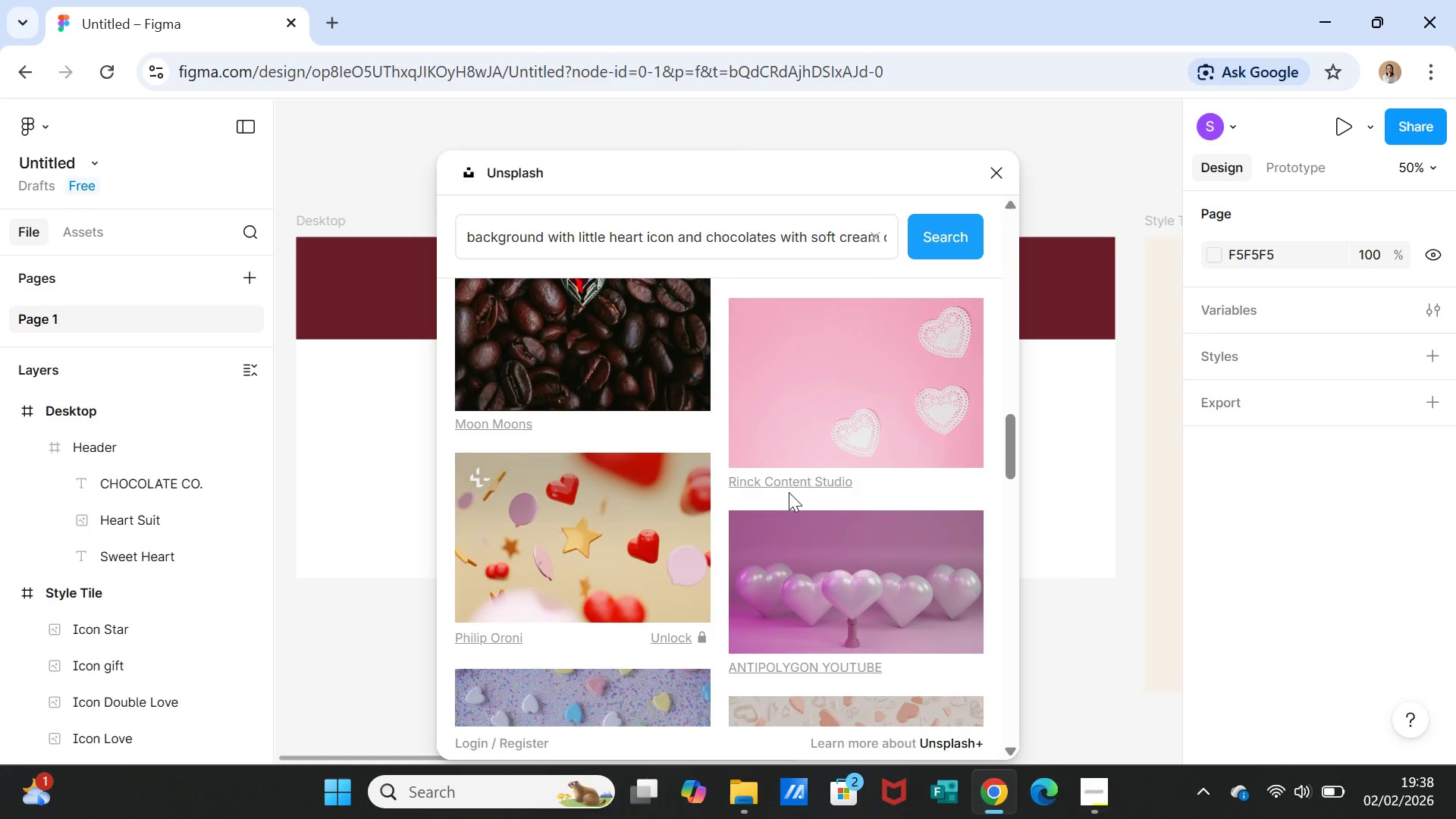 
left_click([843, 409])
 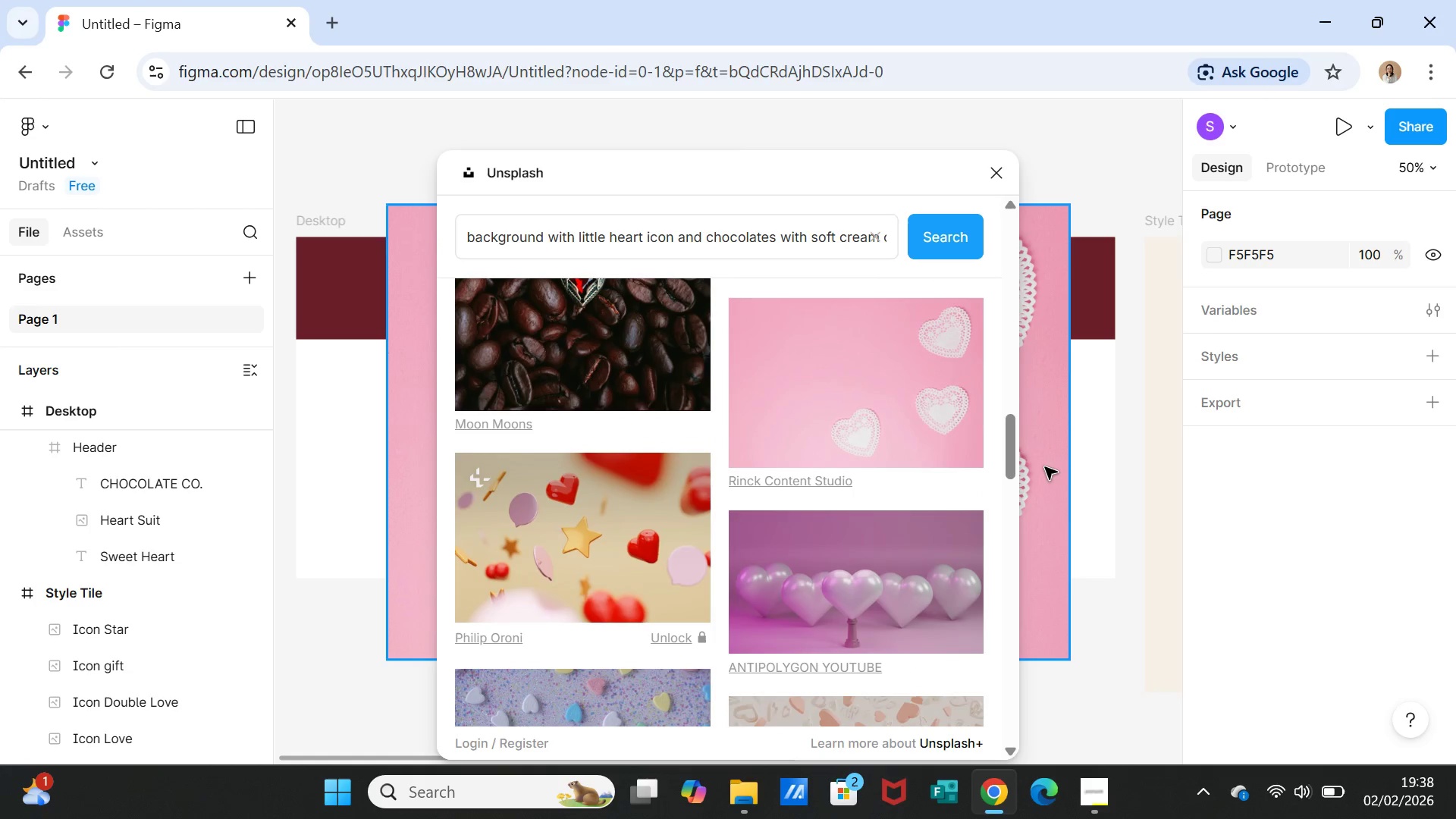 
wait(7.47)
 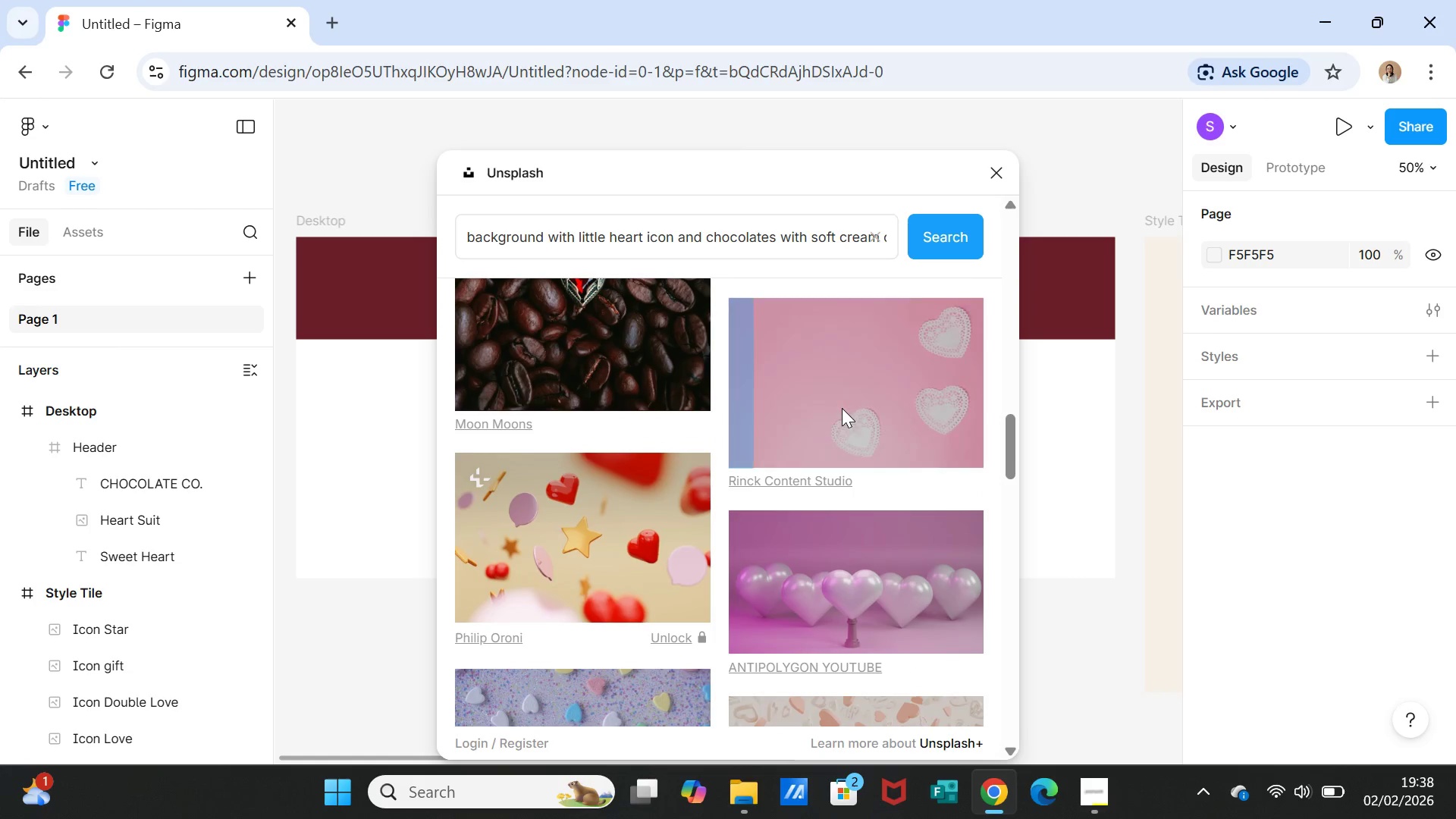 
left_click([1133, 546])
 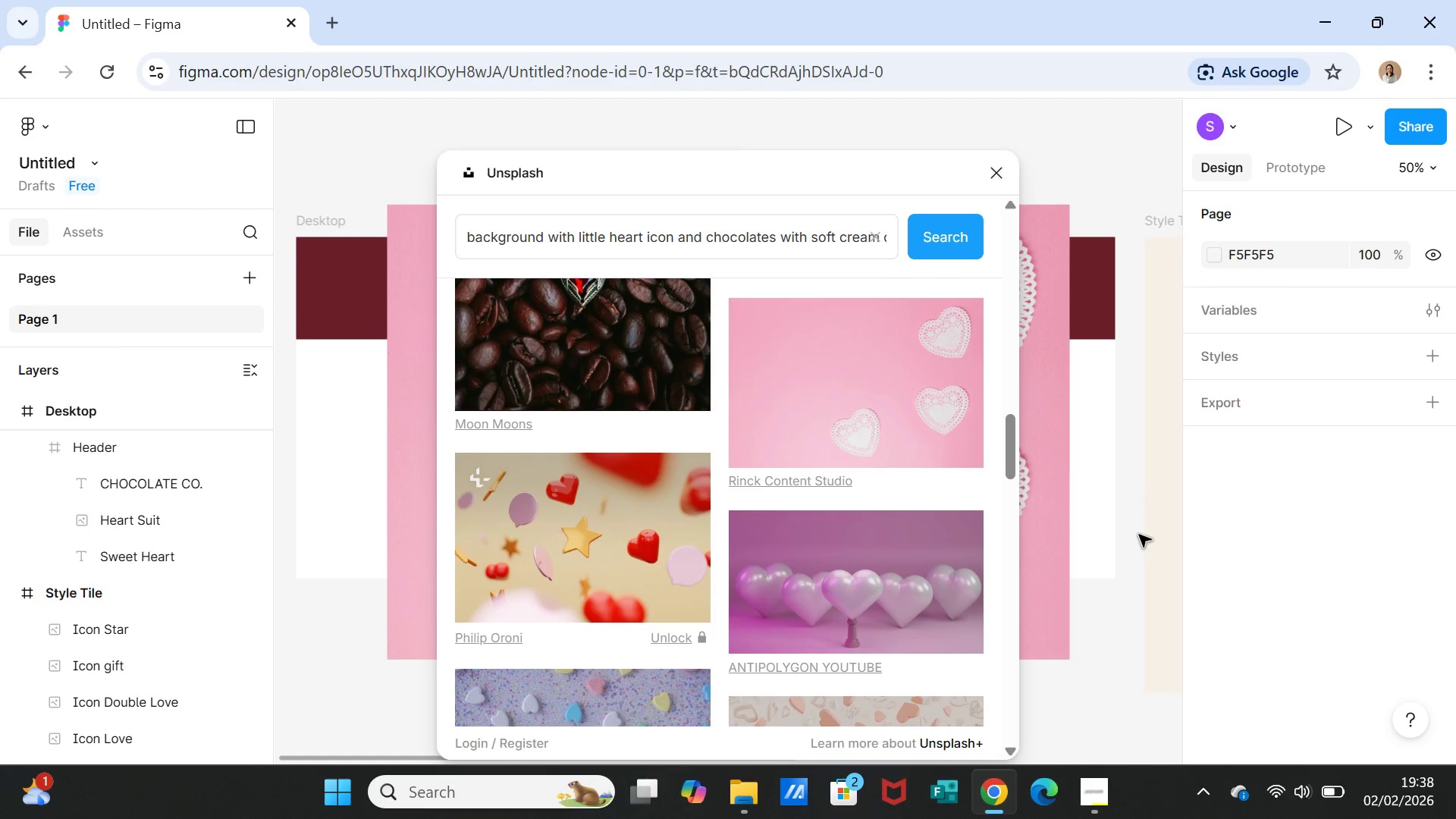 
left_click([1139, 535])
 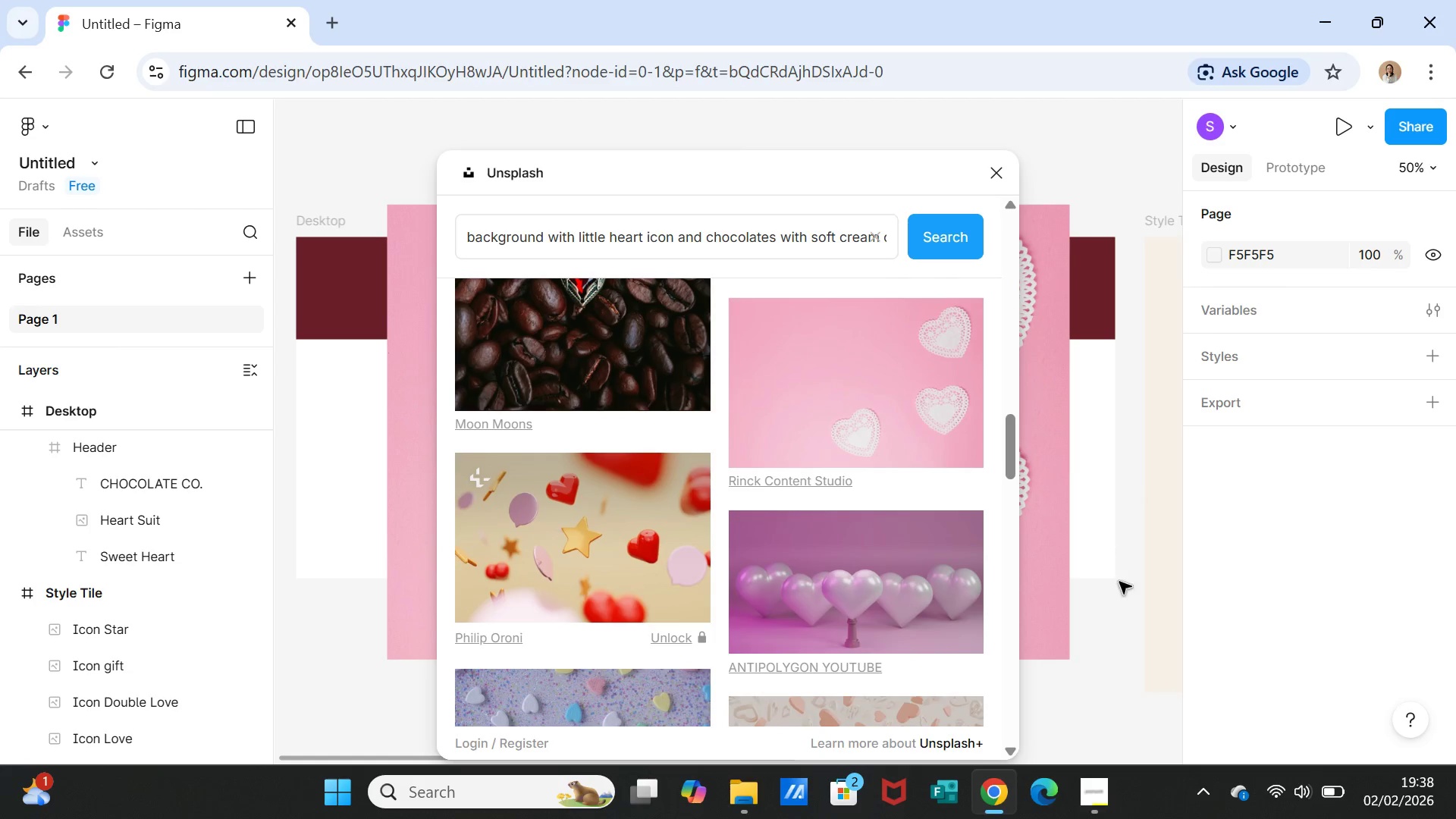 
left_click([1106, 616])
 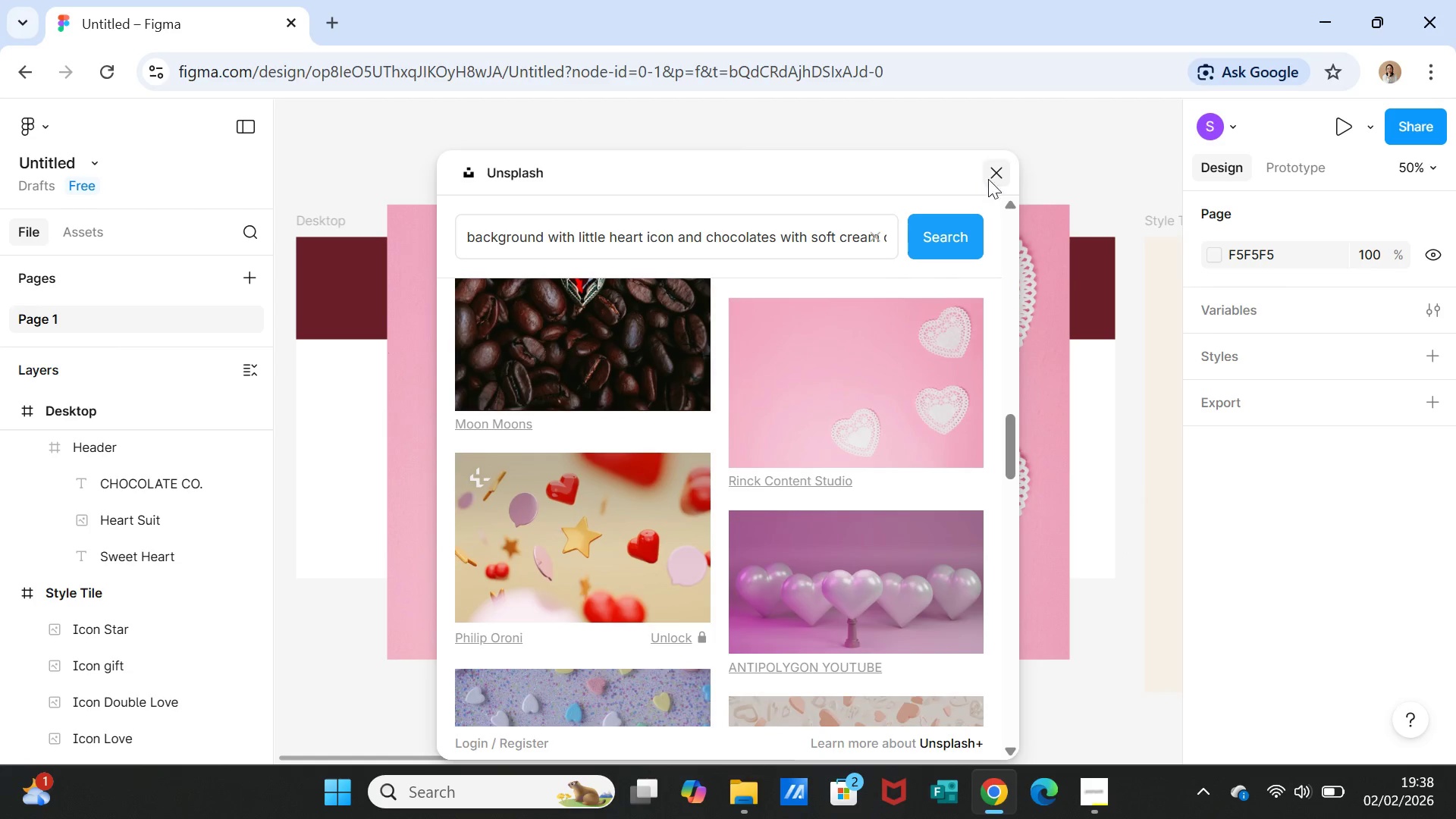 
left_click([1000, 164])
 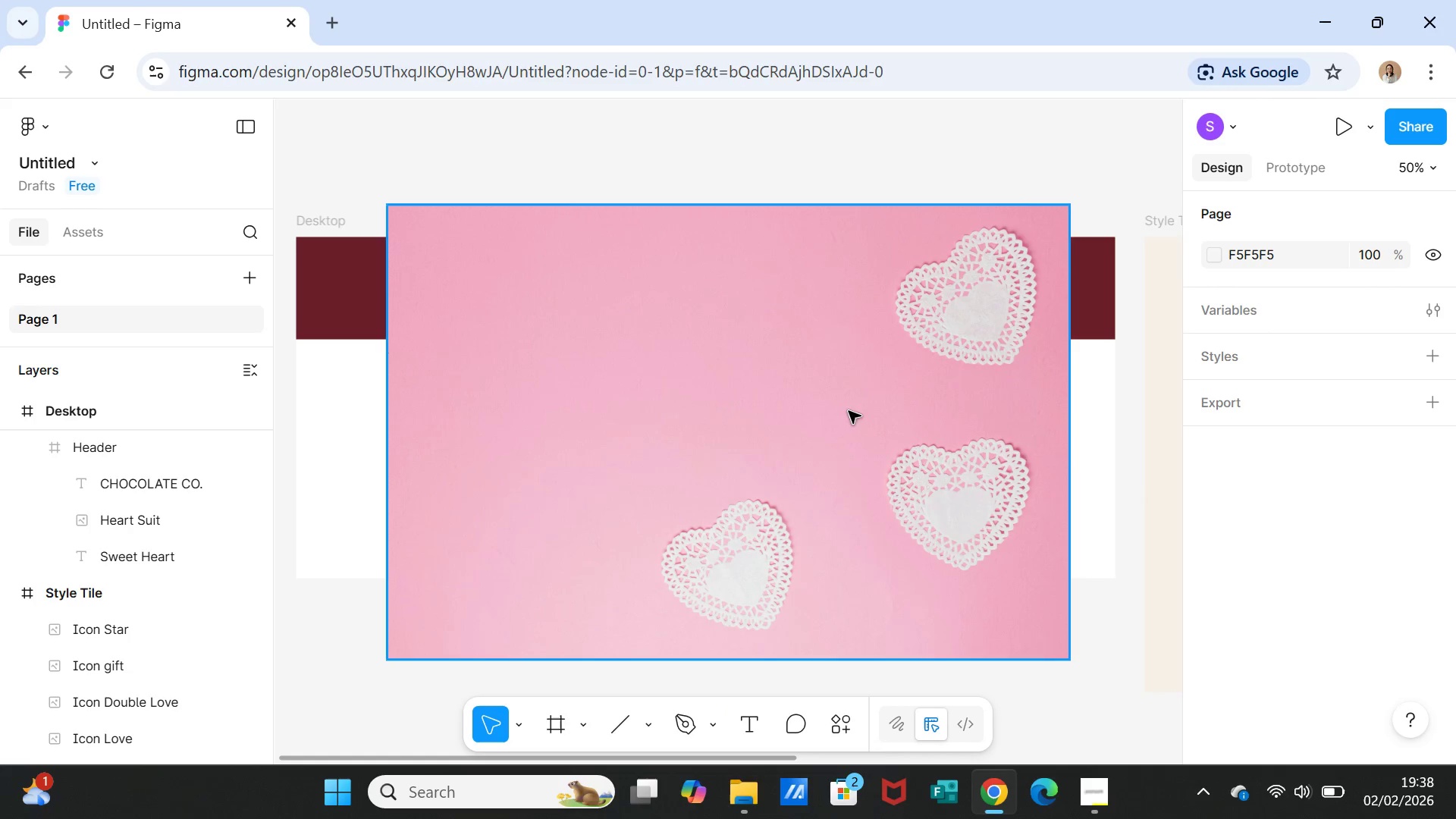 
left_click_drag(start_coordinate=[837, 421], to_coordinate=[807, 555])
 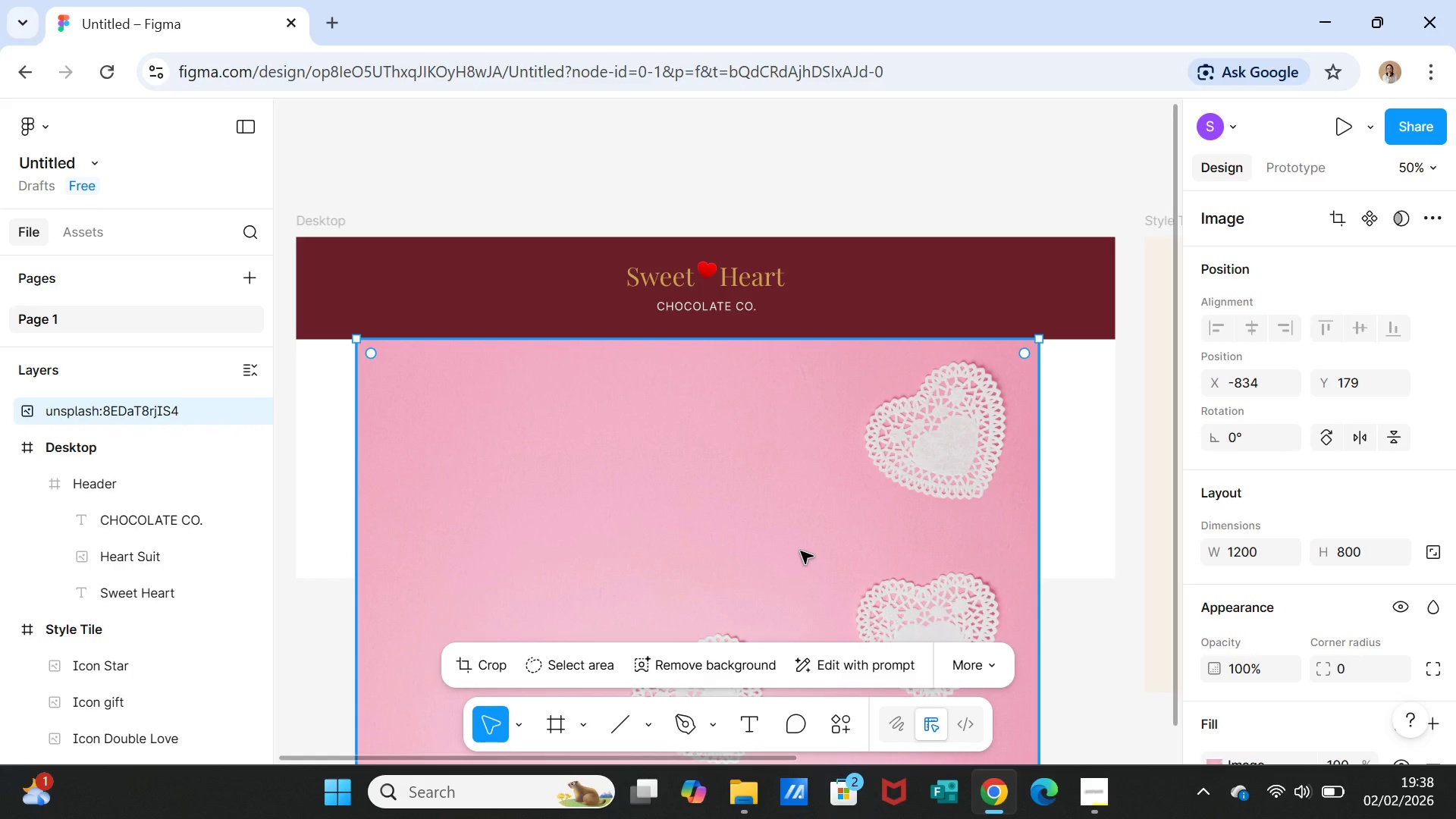 
key(Delete)
 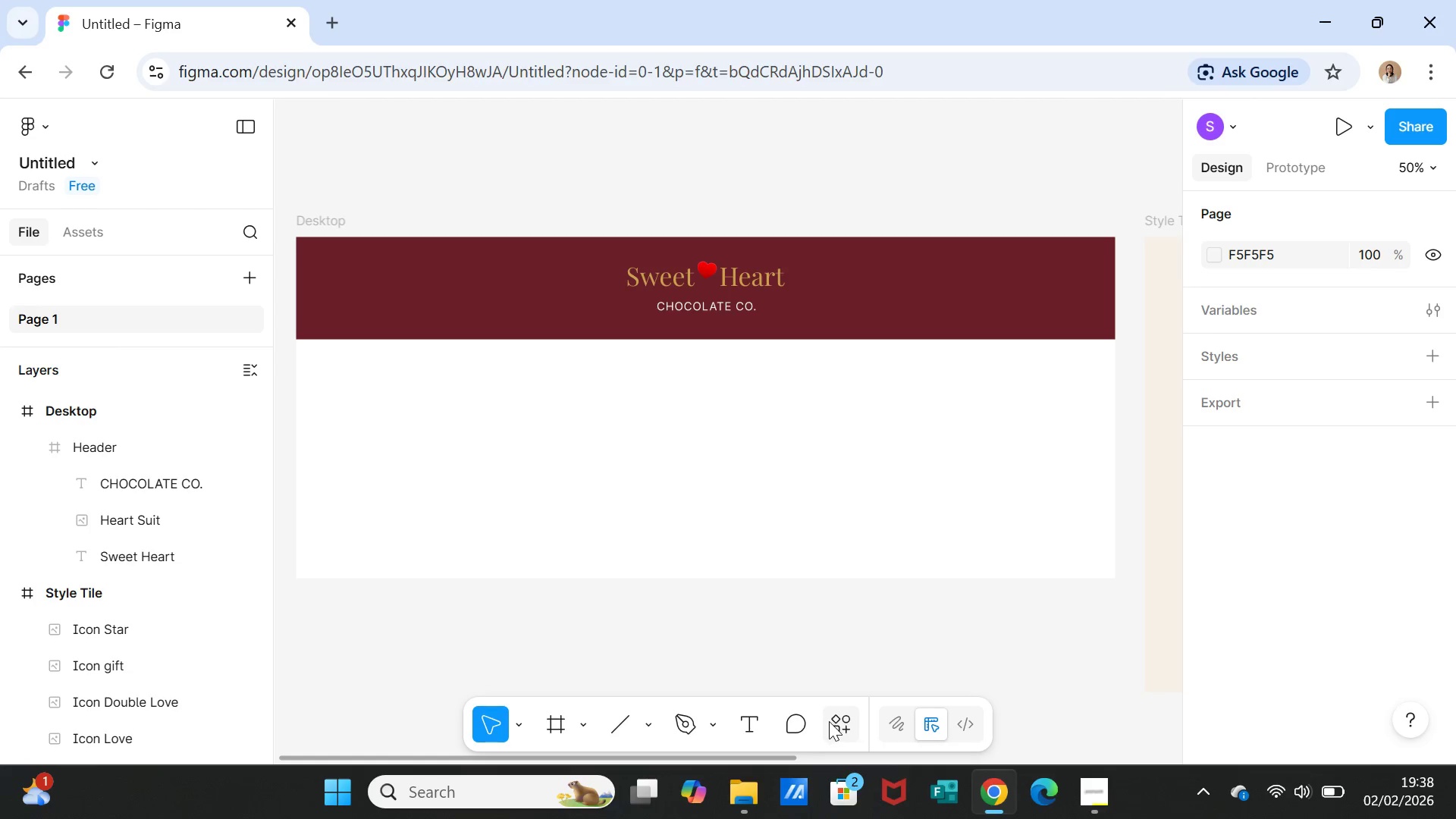 
left_click([826, 498])
 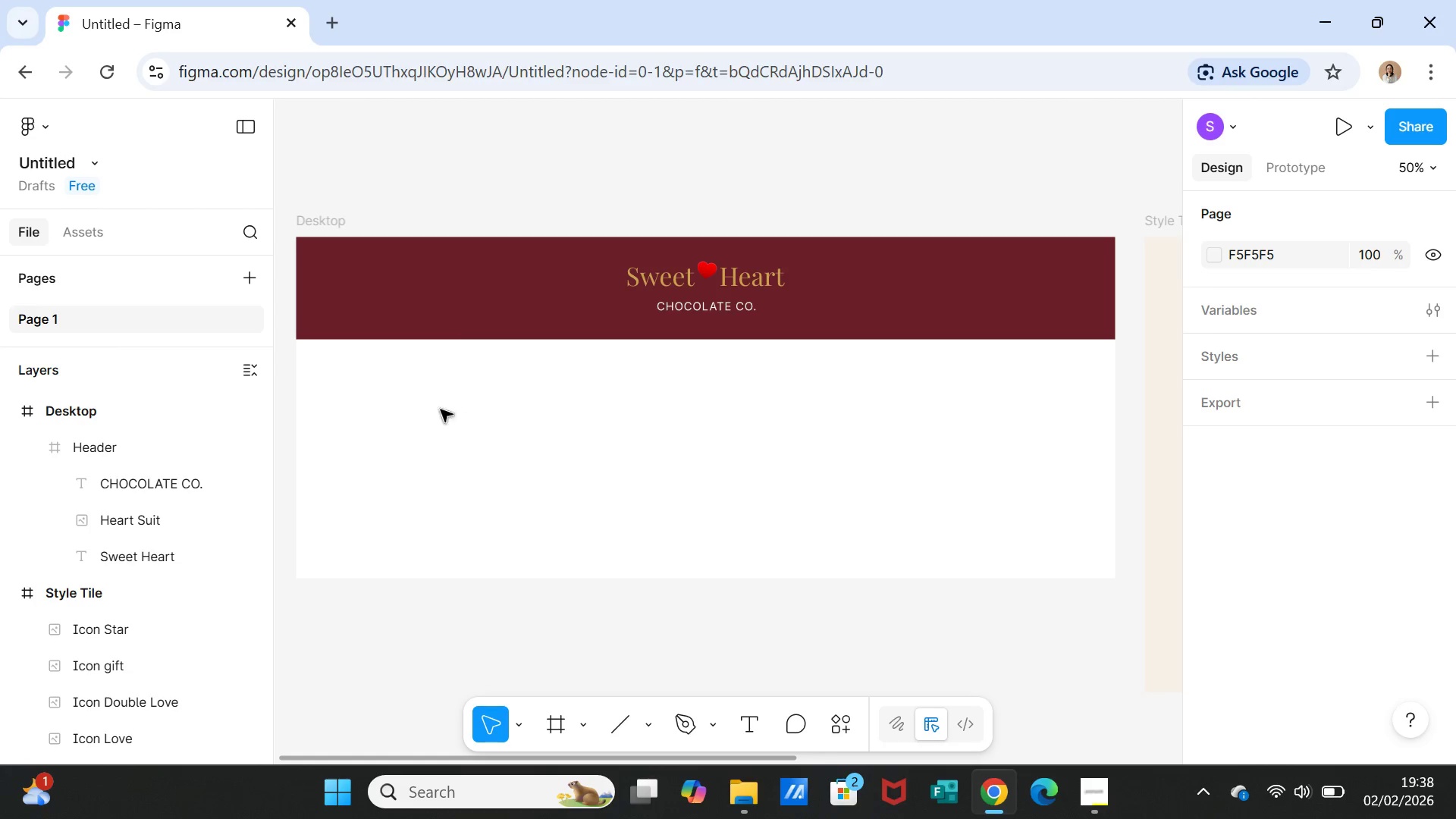 
left_click([384, 393])
 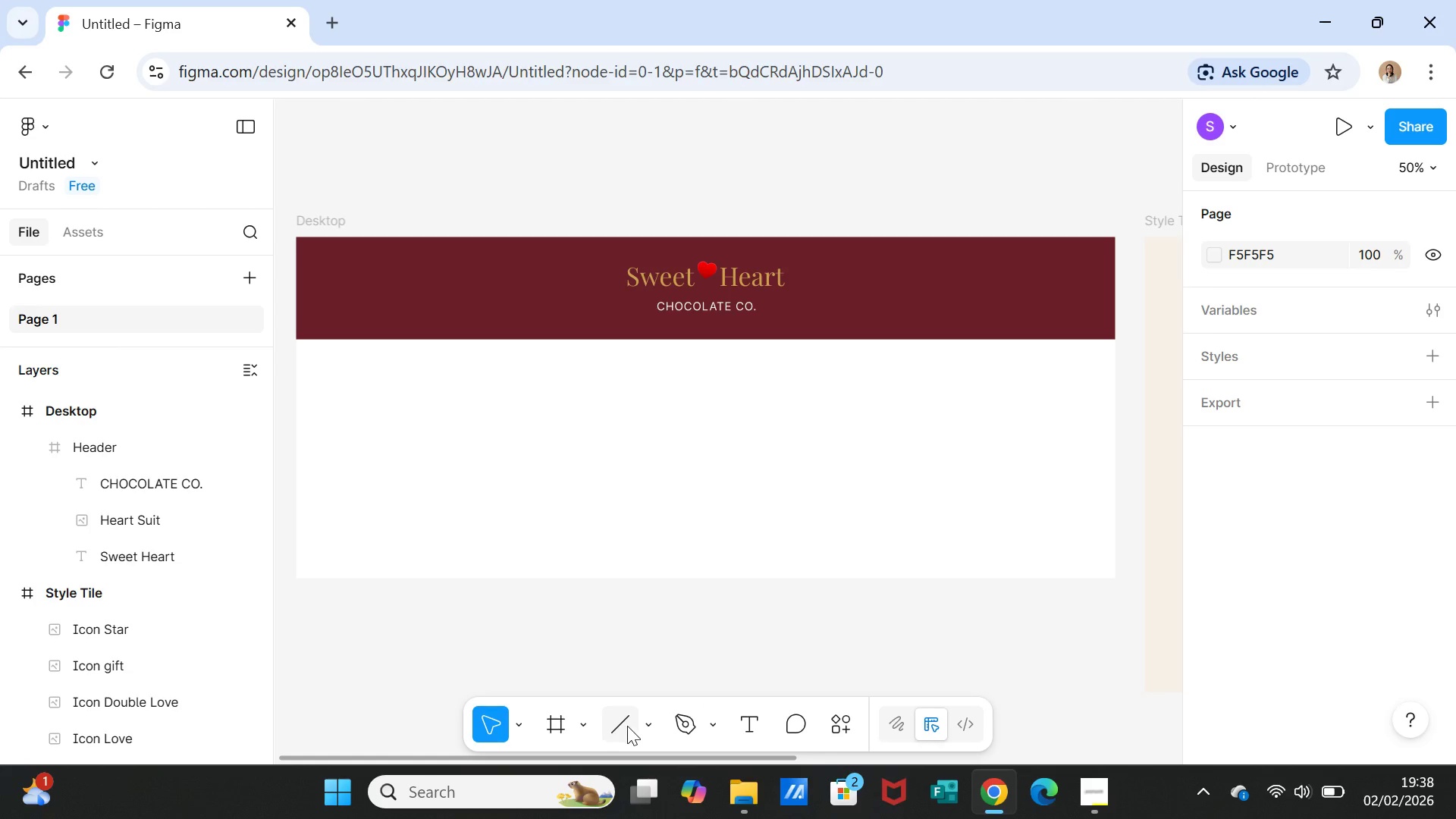 
left_click([560, 727])
 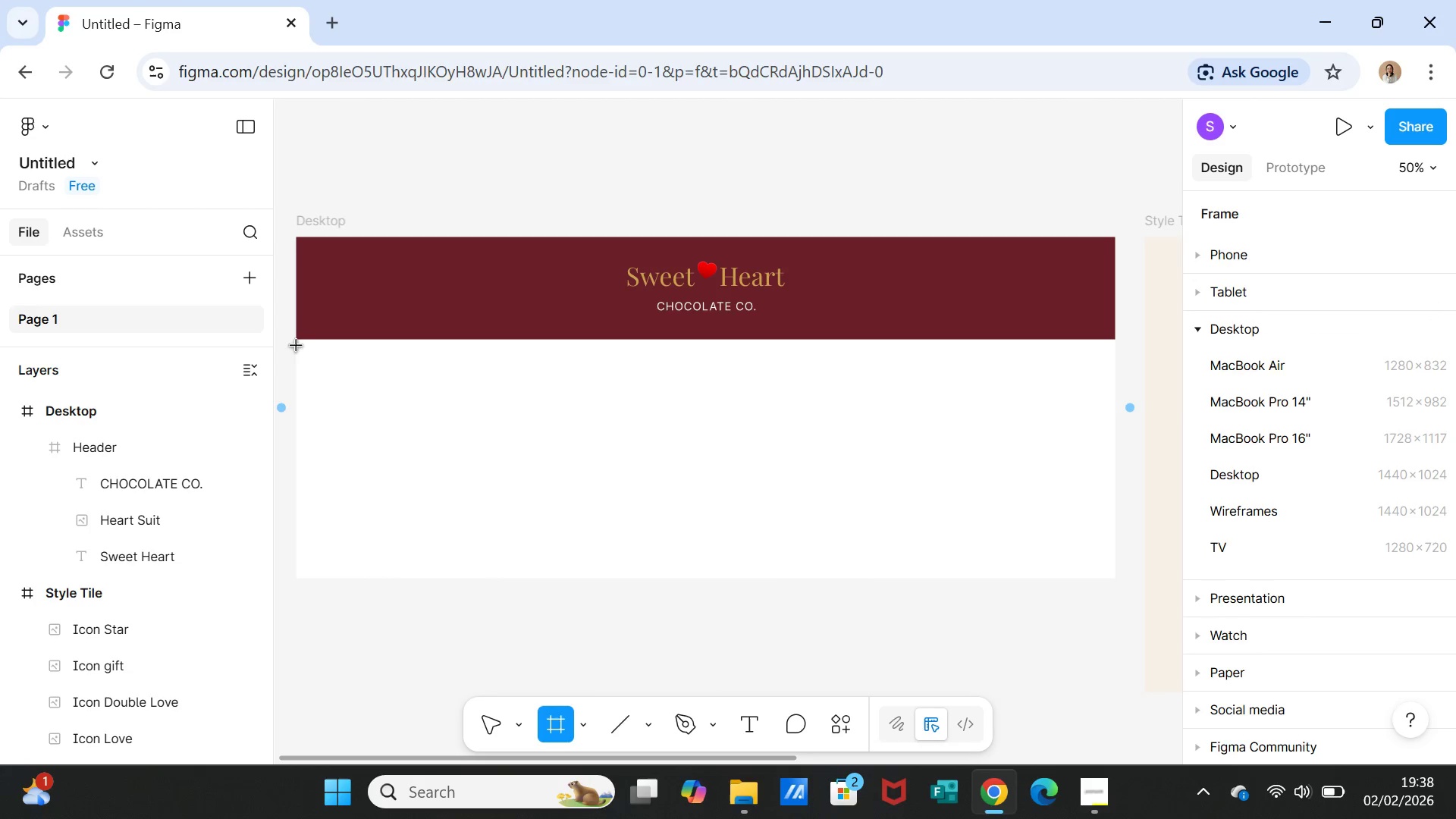 
left_click_drag(start_coordinate=[300, 340], to_coordinate=[1112, 575])
 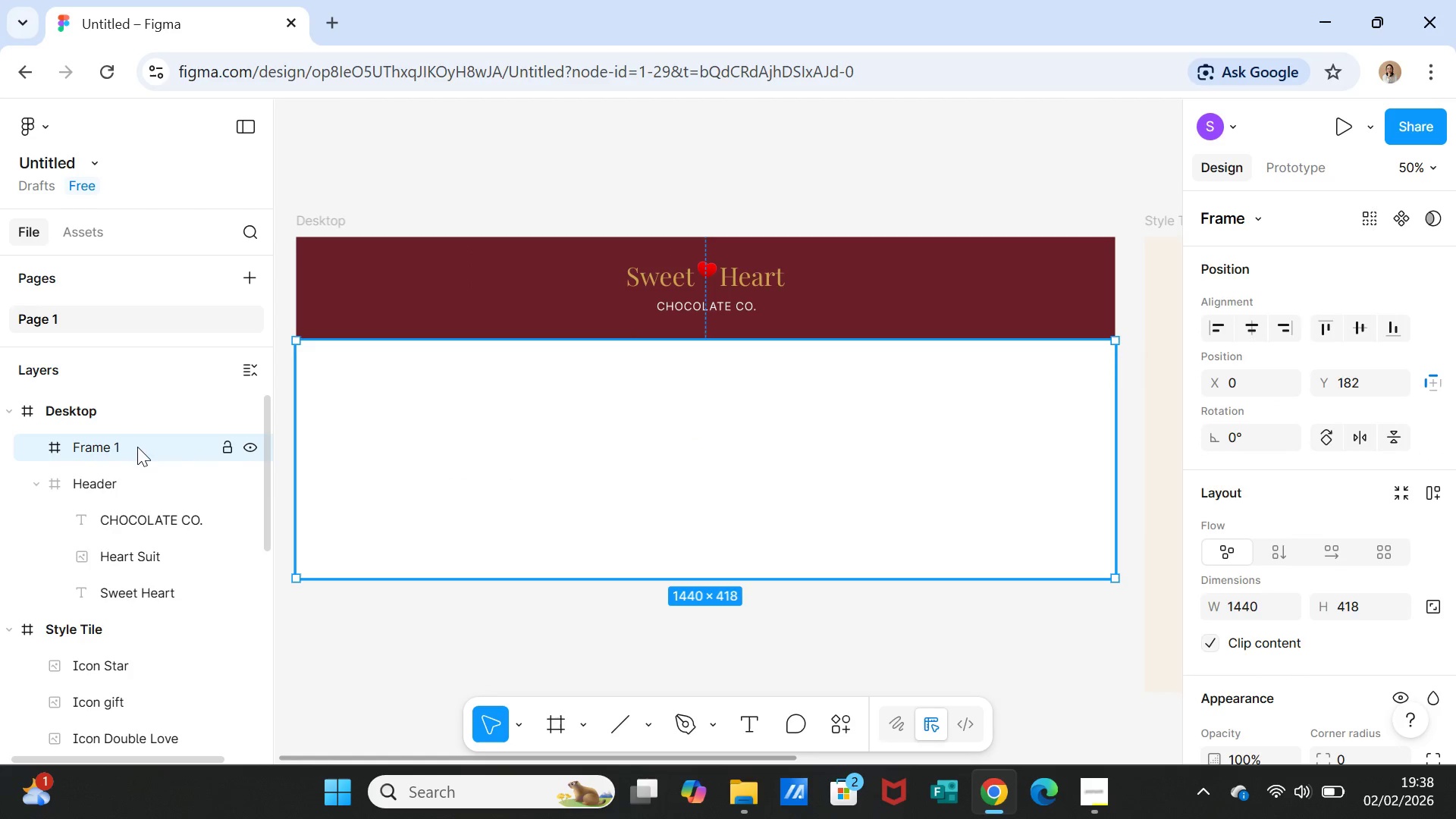 
double_click([121, 442])
 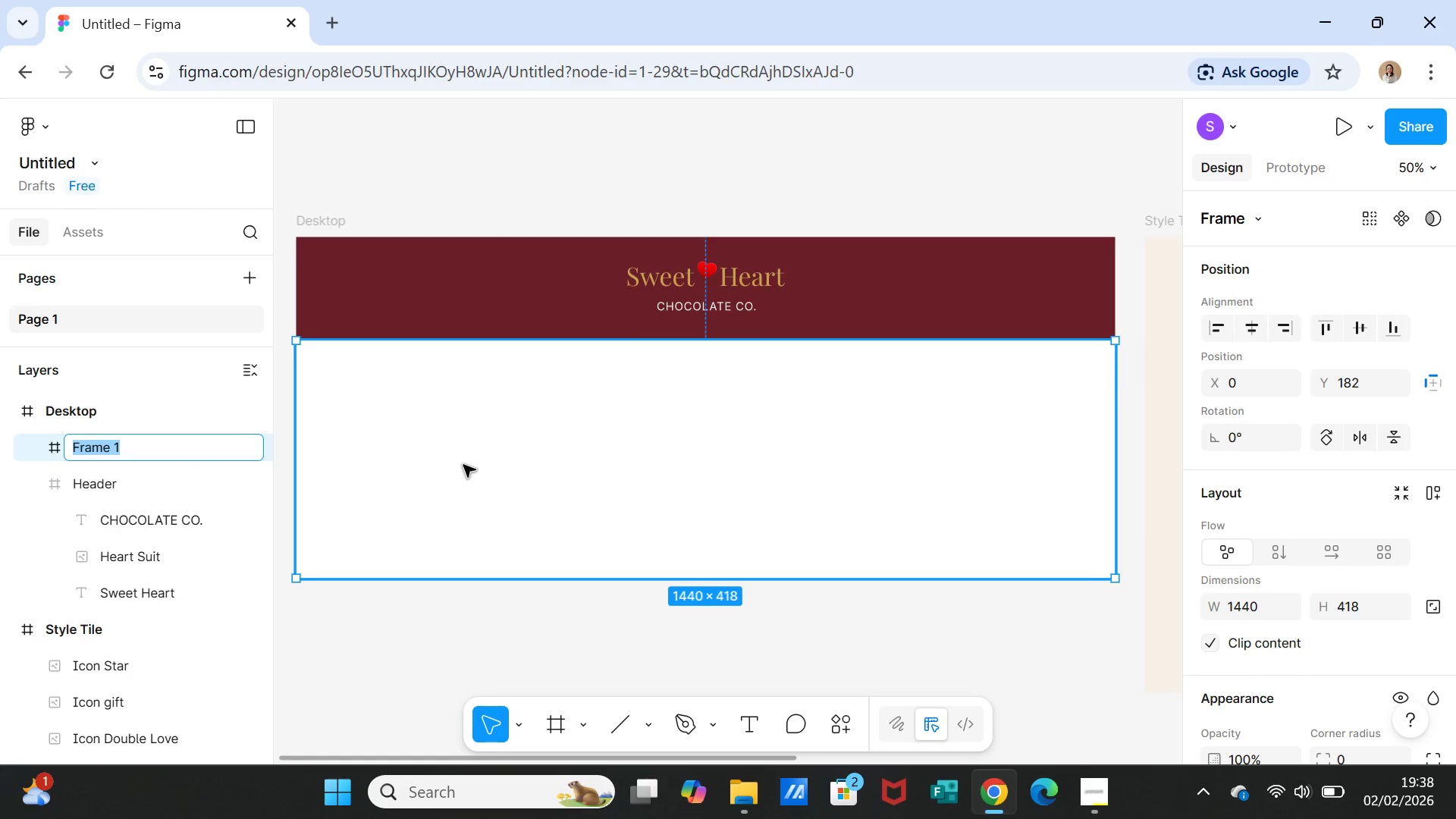 
type(Body)
 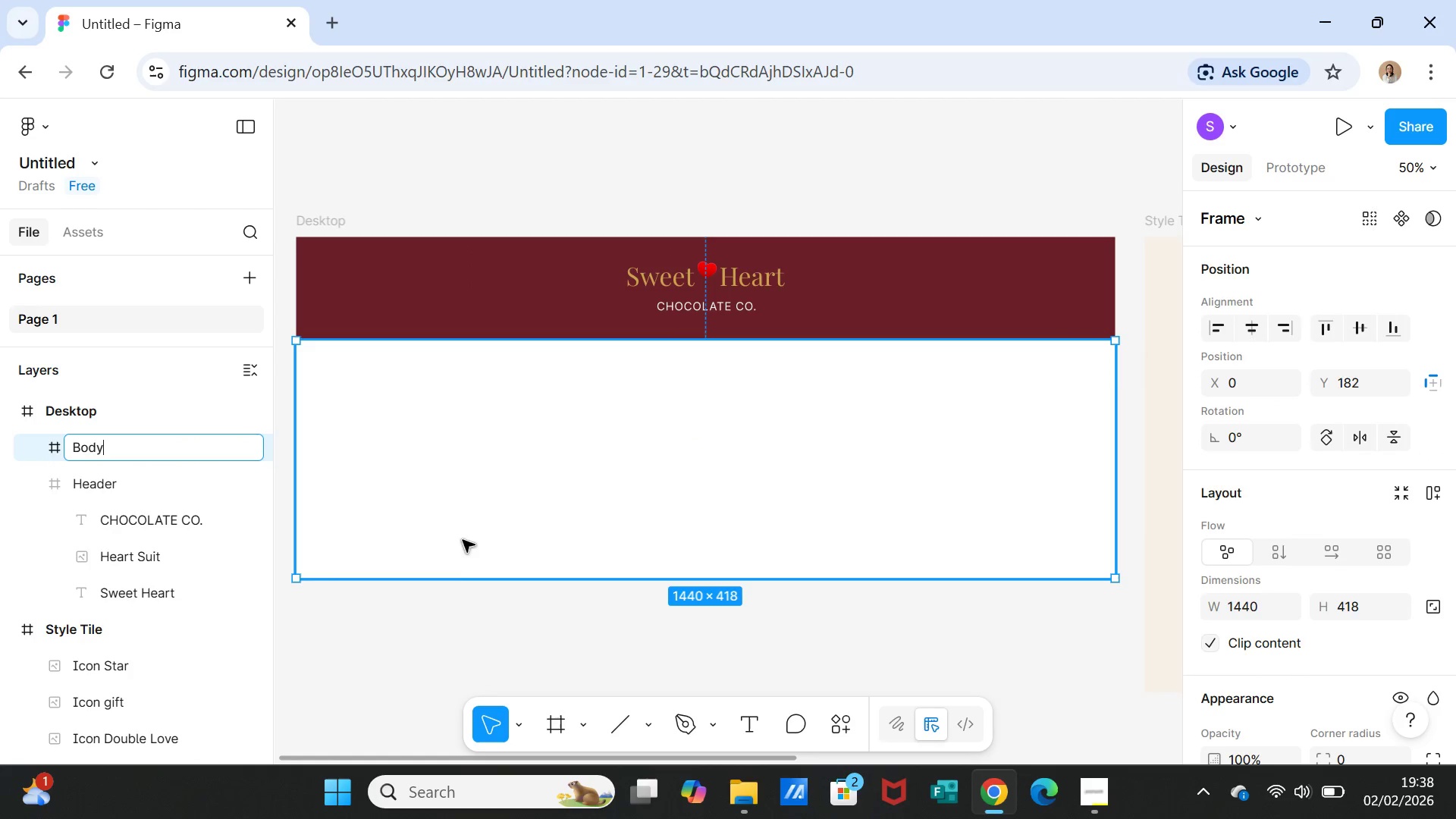 
left_click([428, 607])
 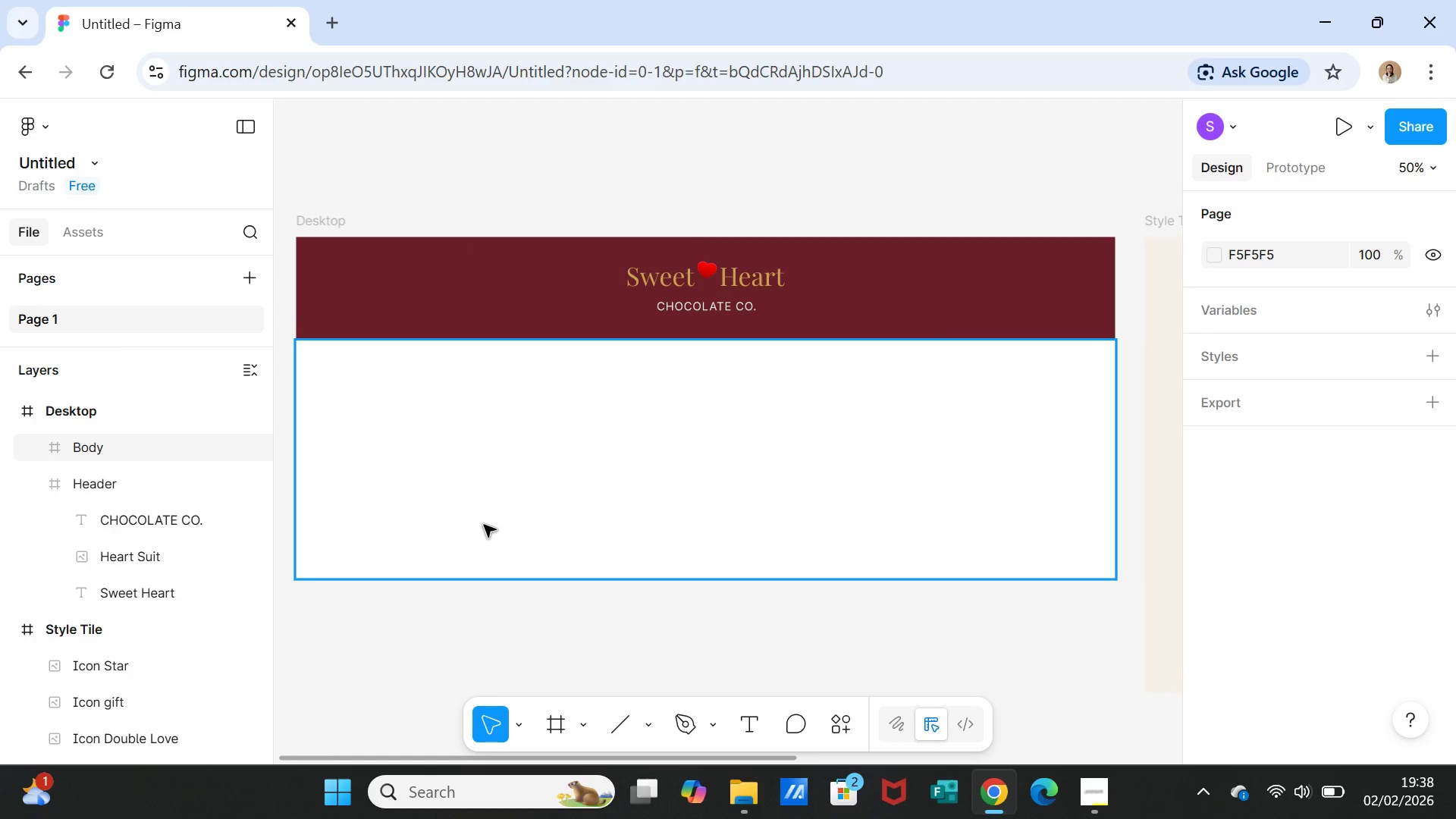 
left_click([484, 525])
 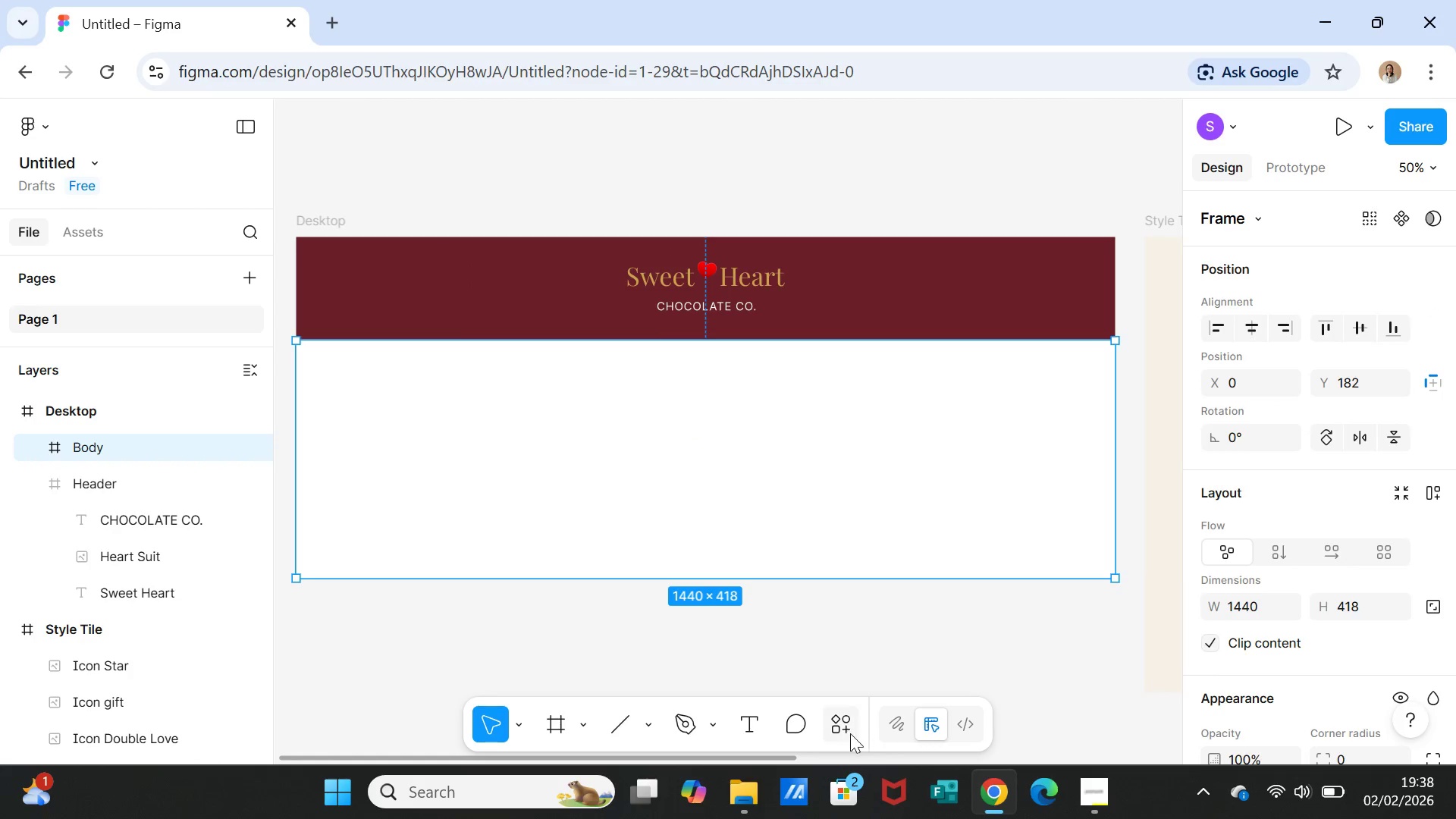 
left_click([843, 729])
 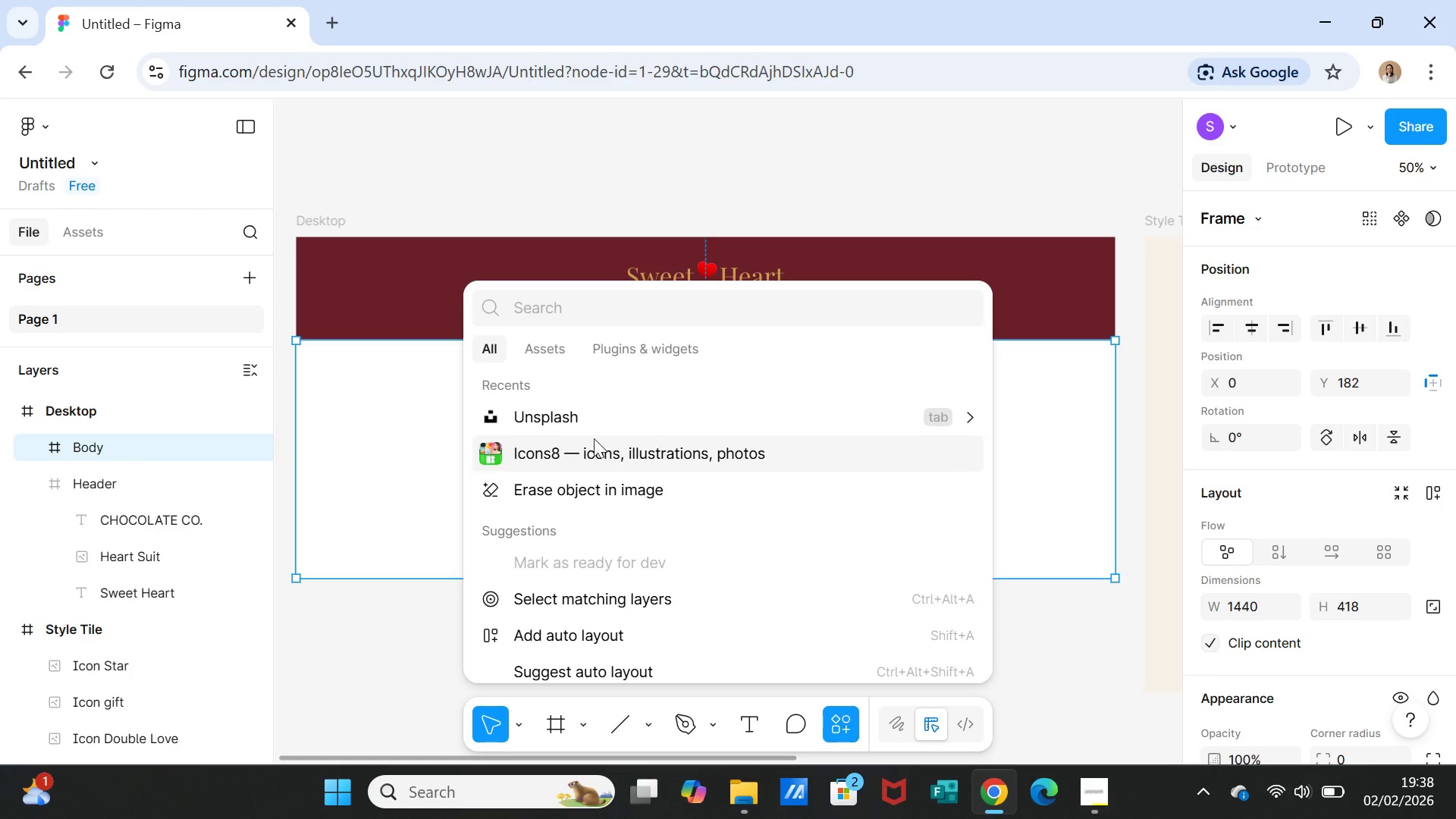 
left_click([574, 408])
 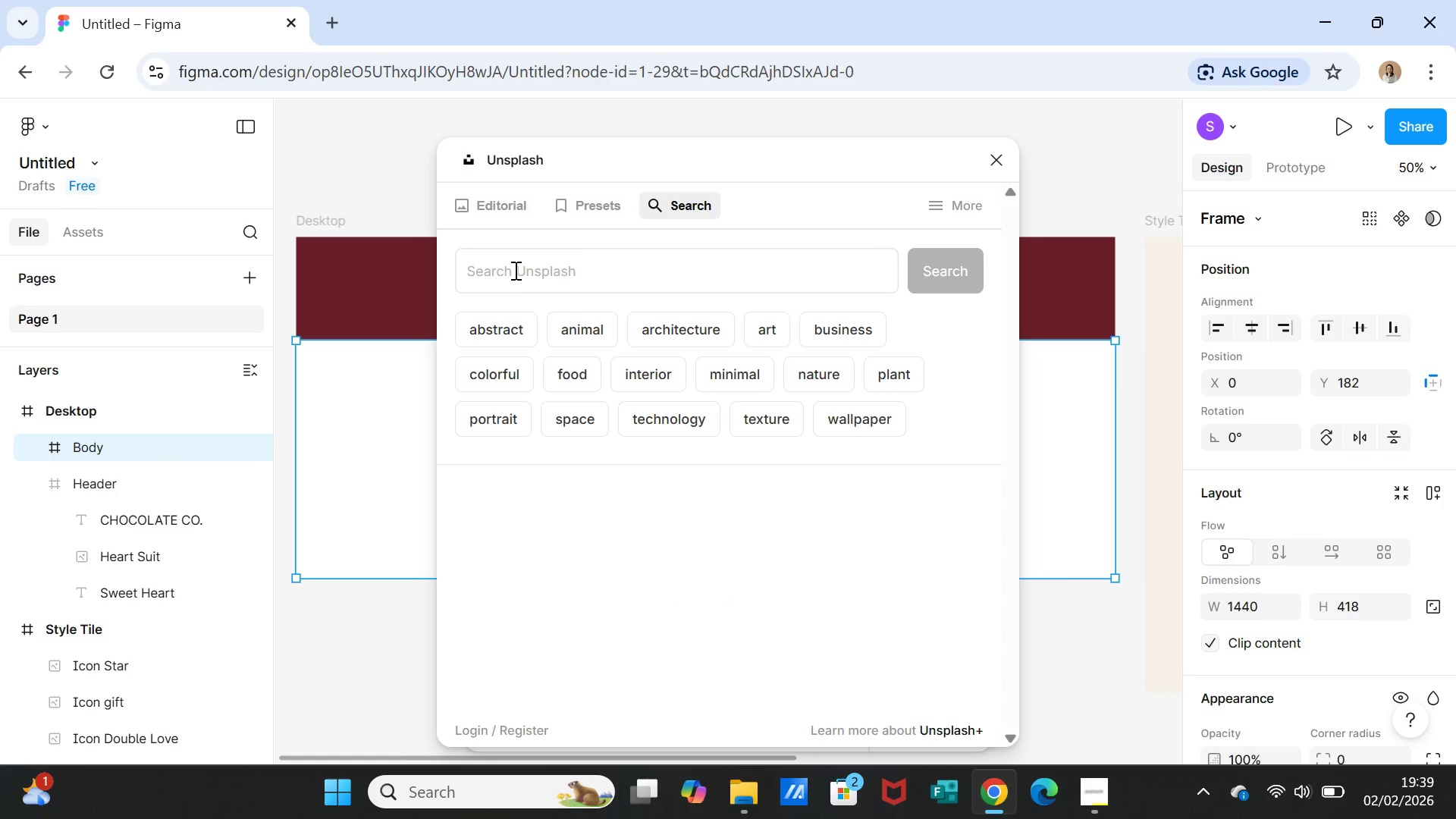 
wait(5.95)
 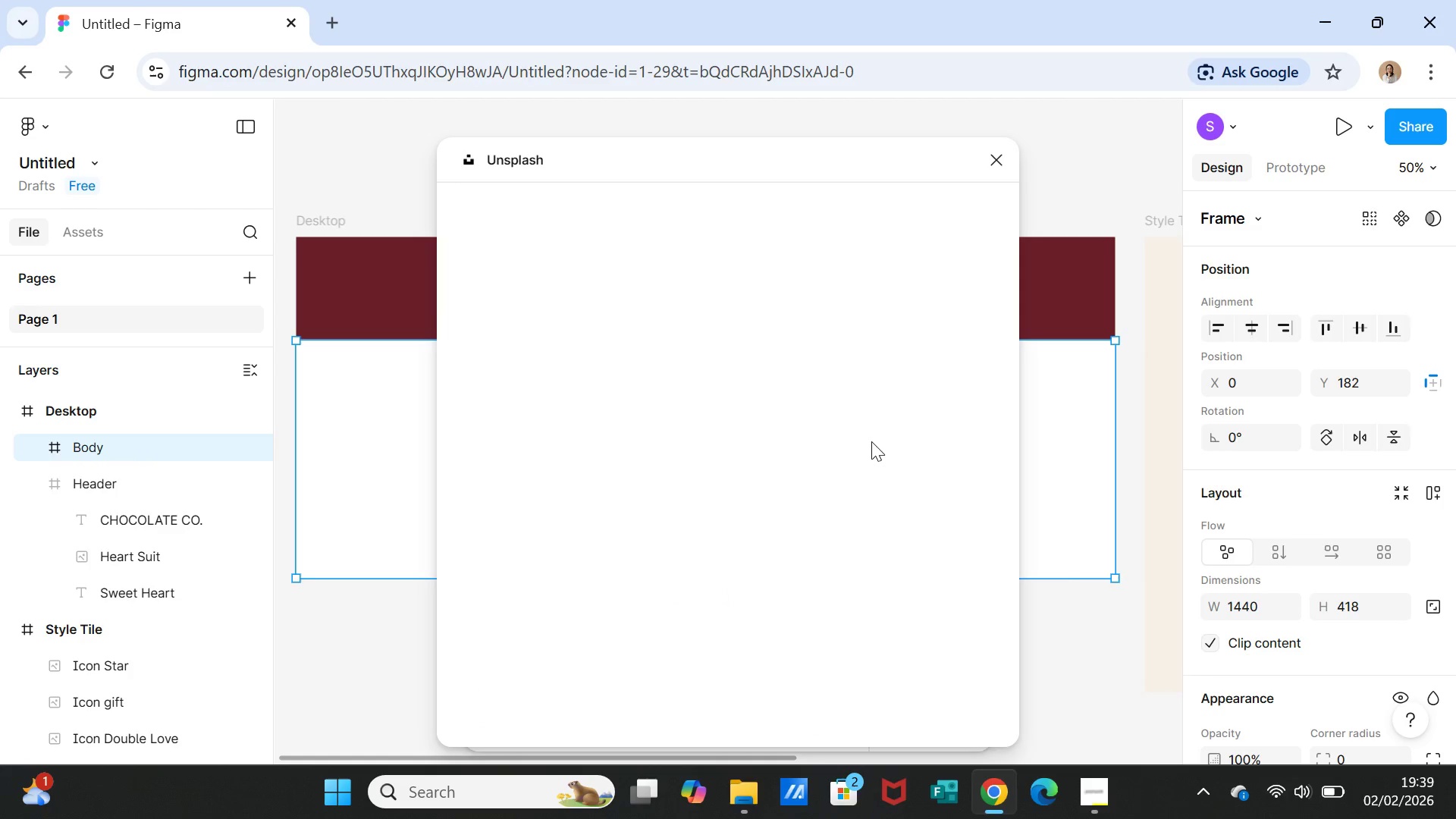 
left_click([515, 267])
 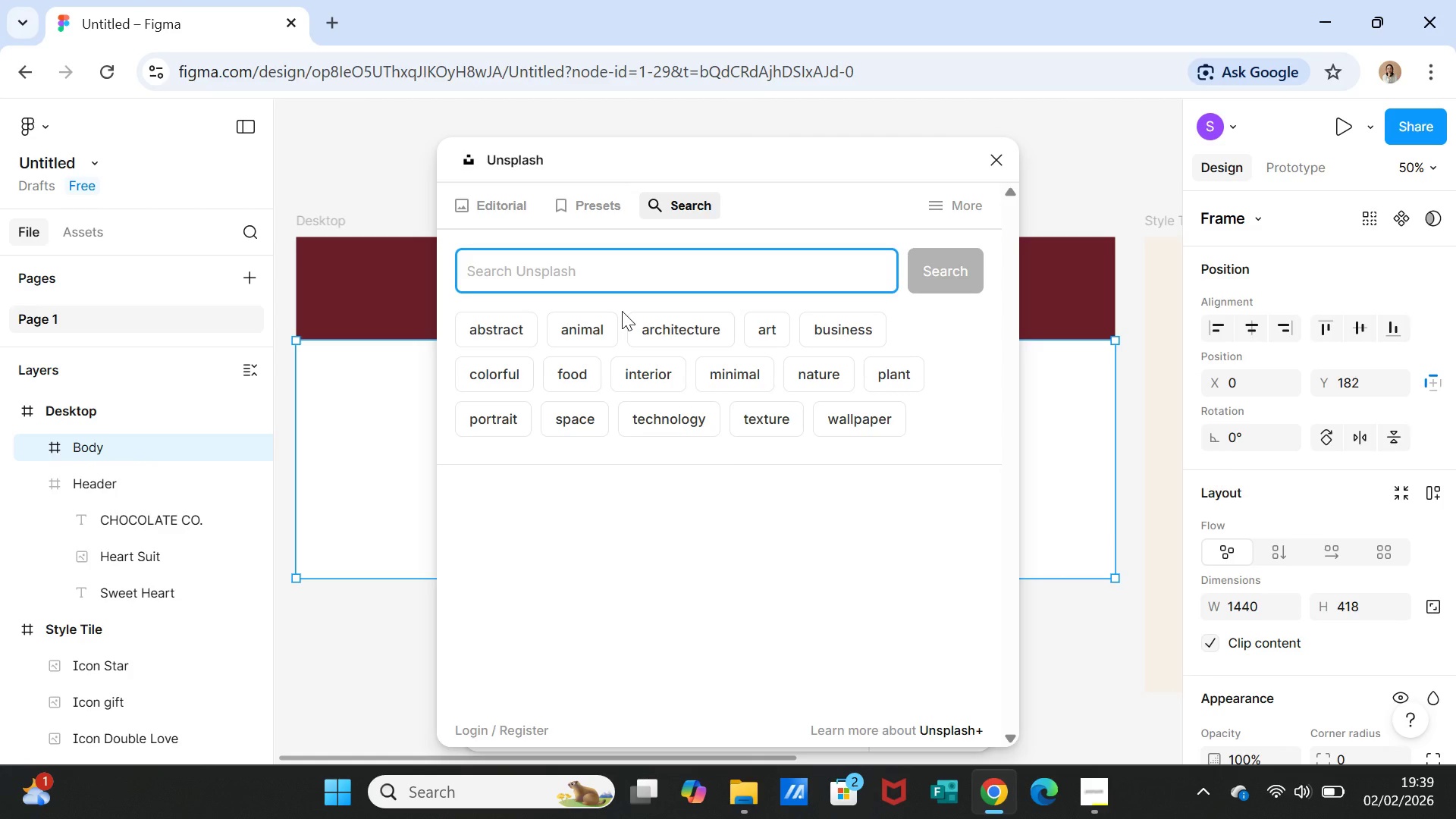 
key(CapsLock)
 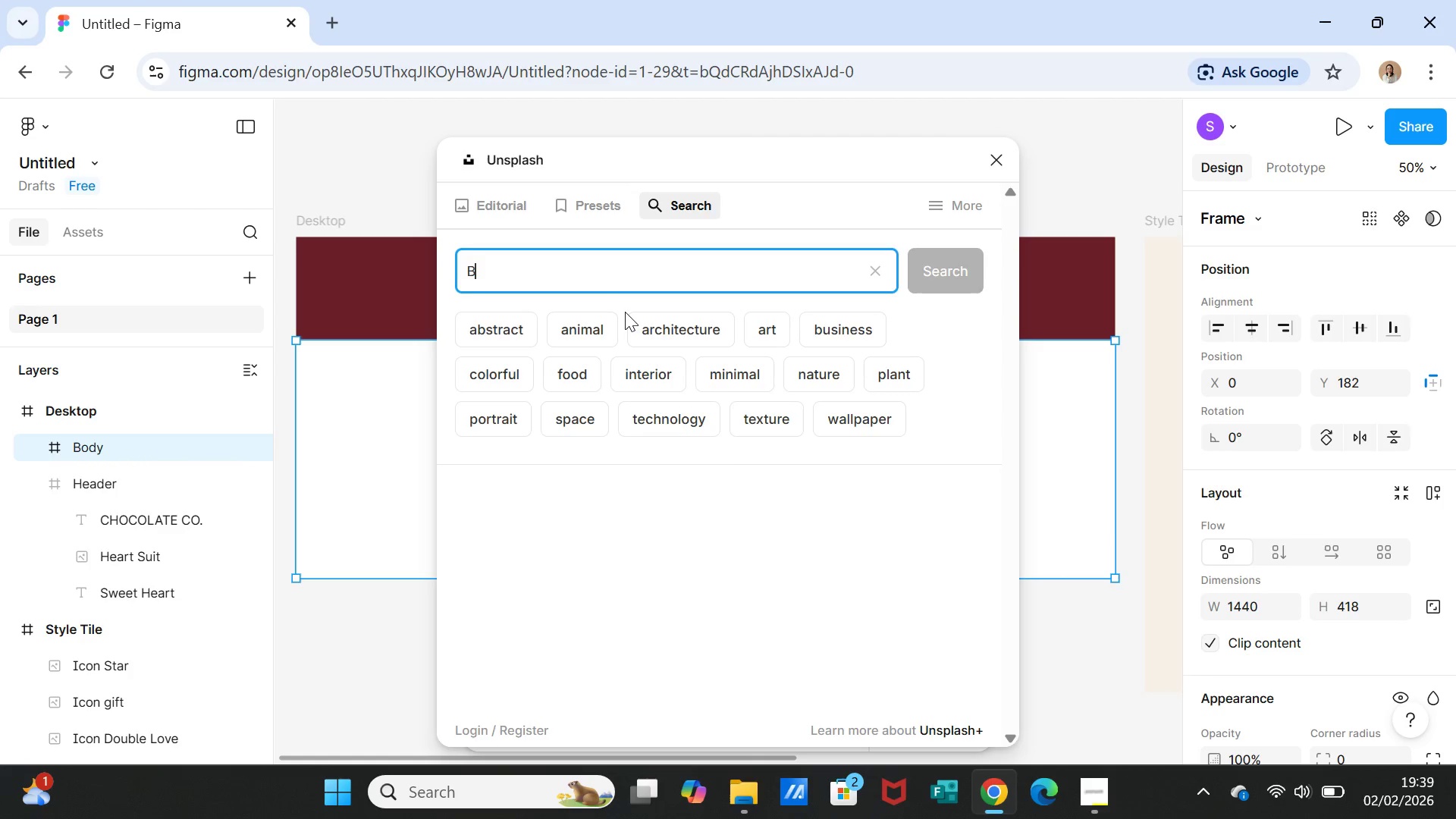 
key(B)
 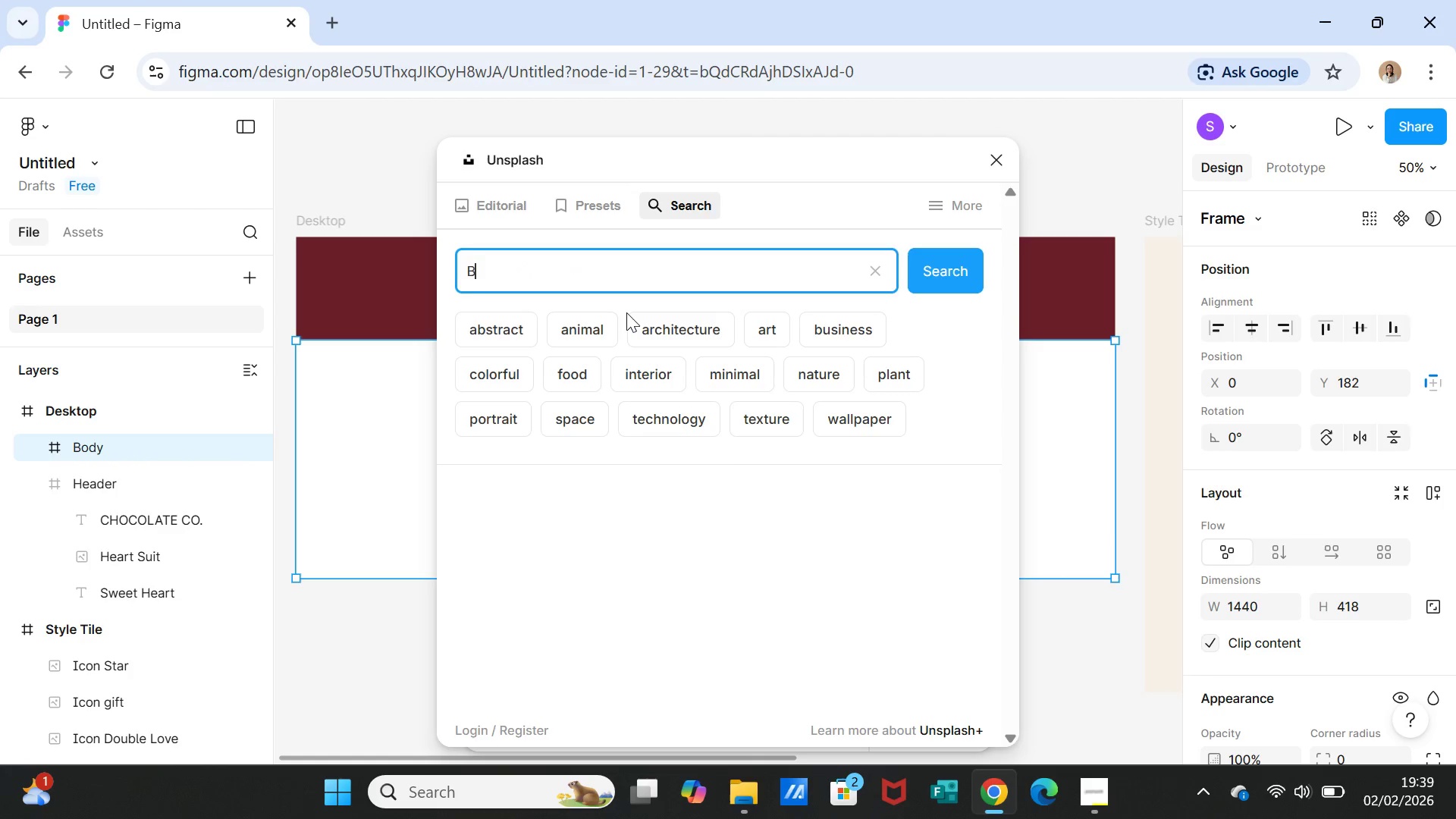 
type(ackground with little heart and coco)
key(Backspace)
key(Backspace)
key(Backspace)
type(hocolate )
 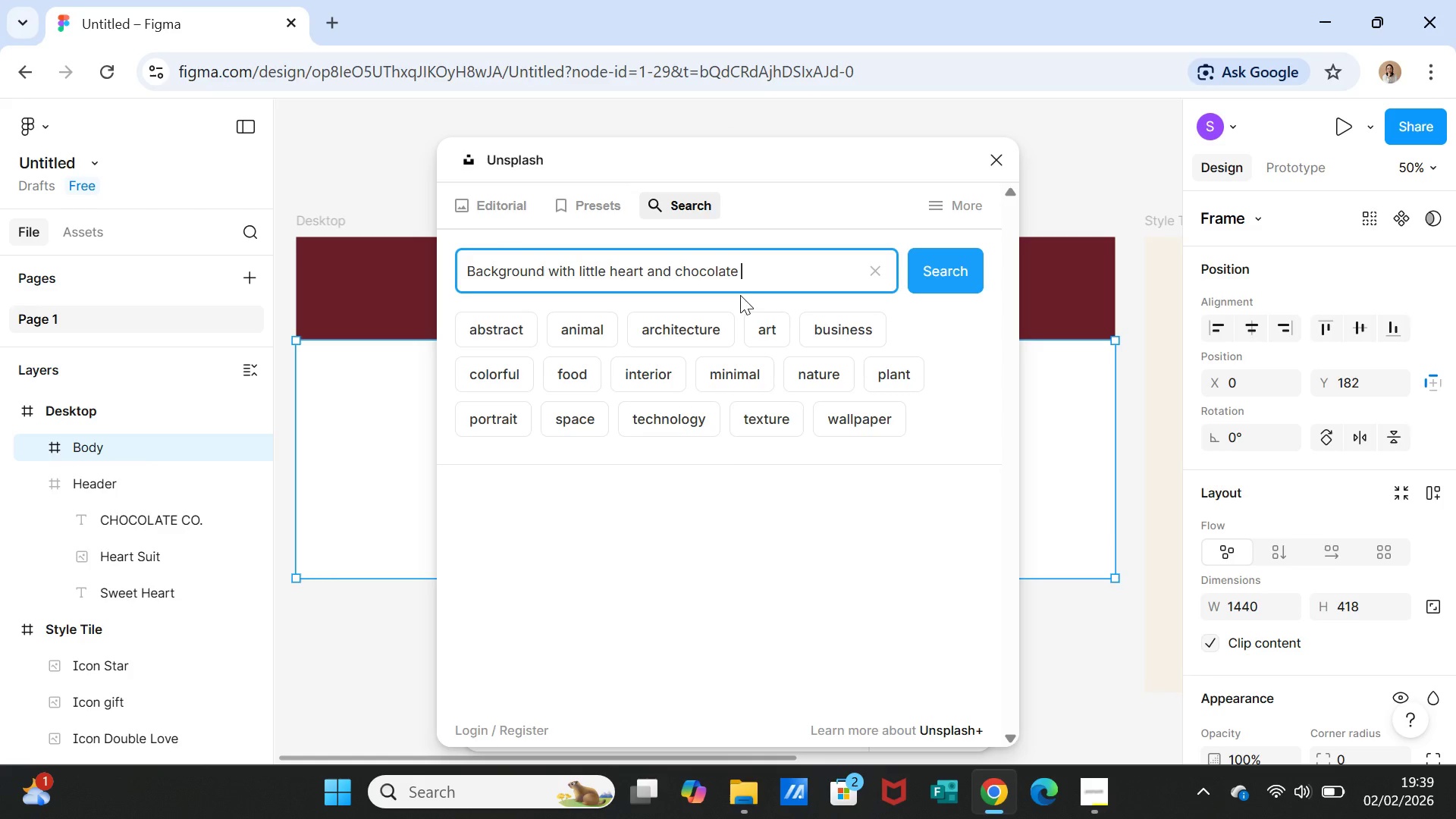 
wait(15.74)
 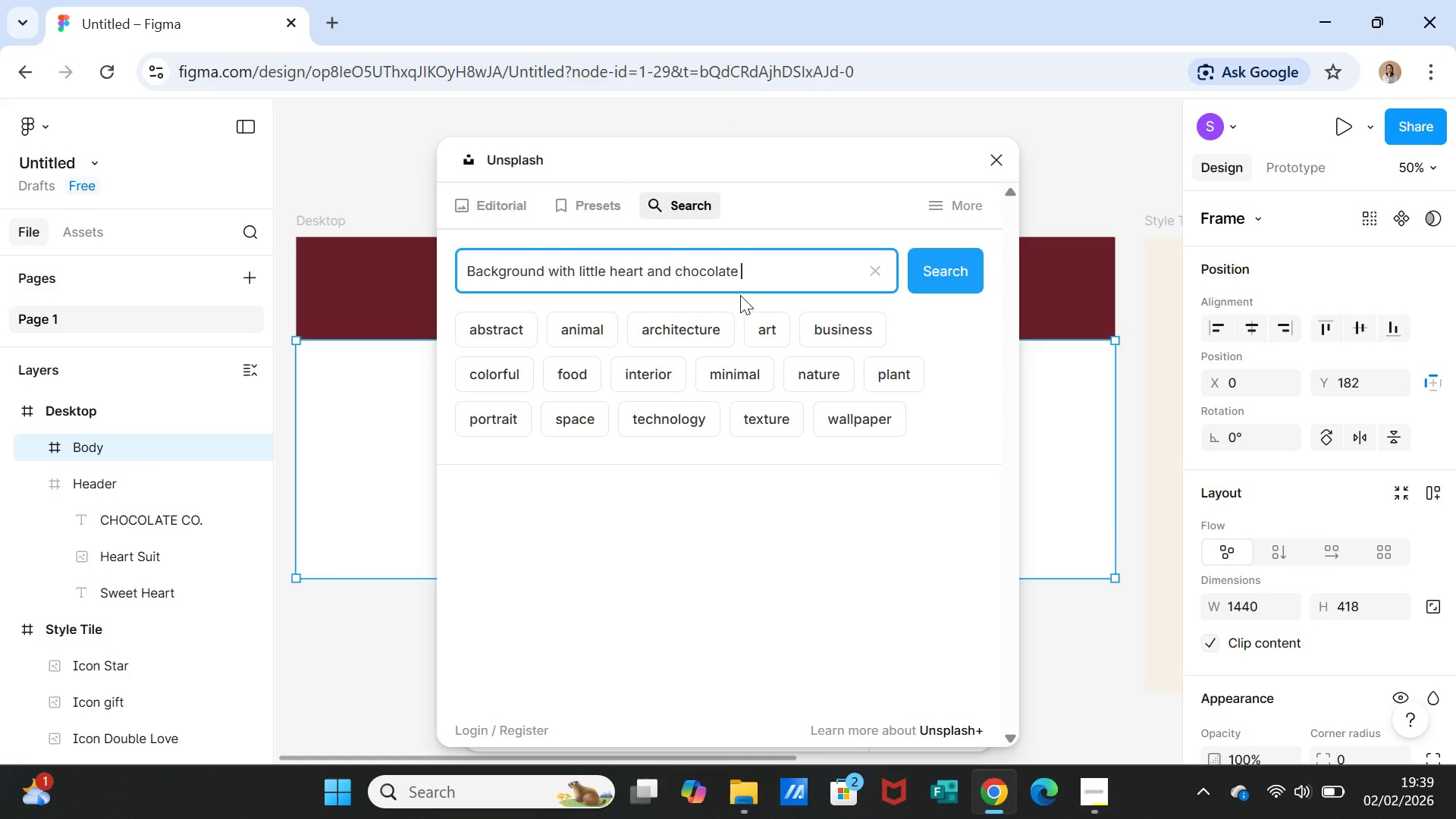 
left_click([546, 275])
 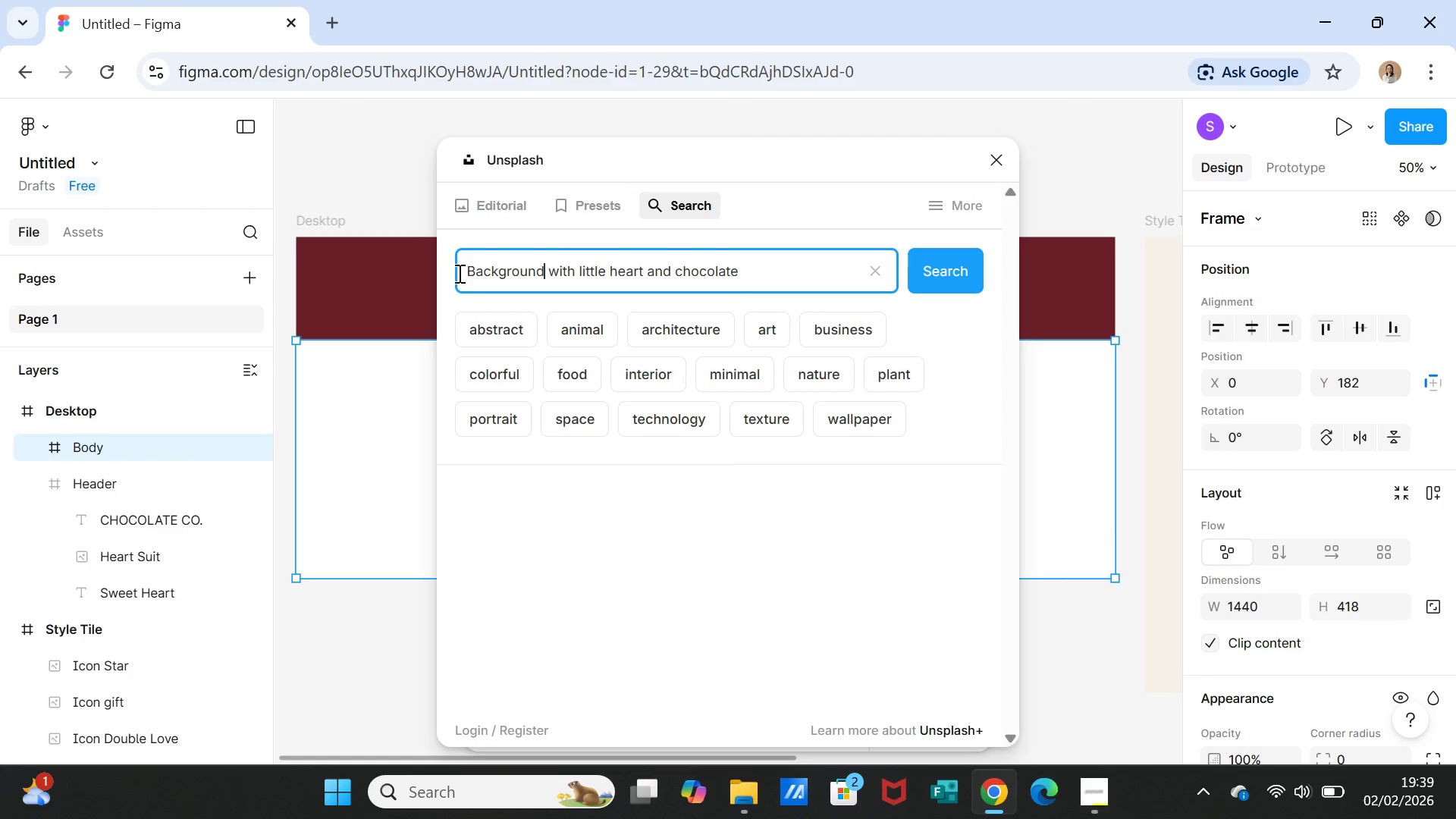 
left_click([463, 271])
 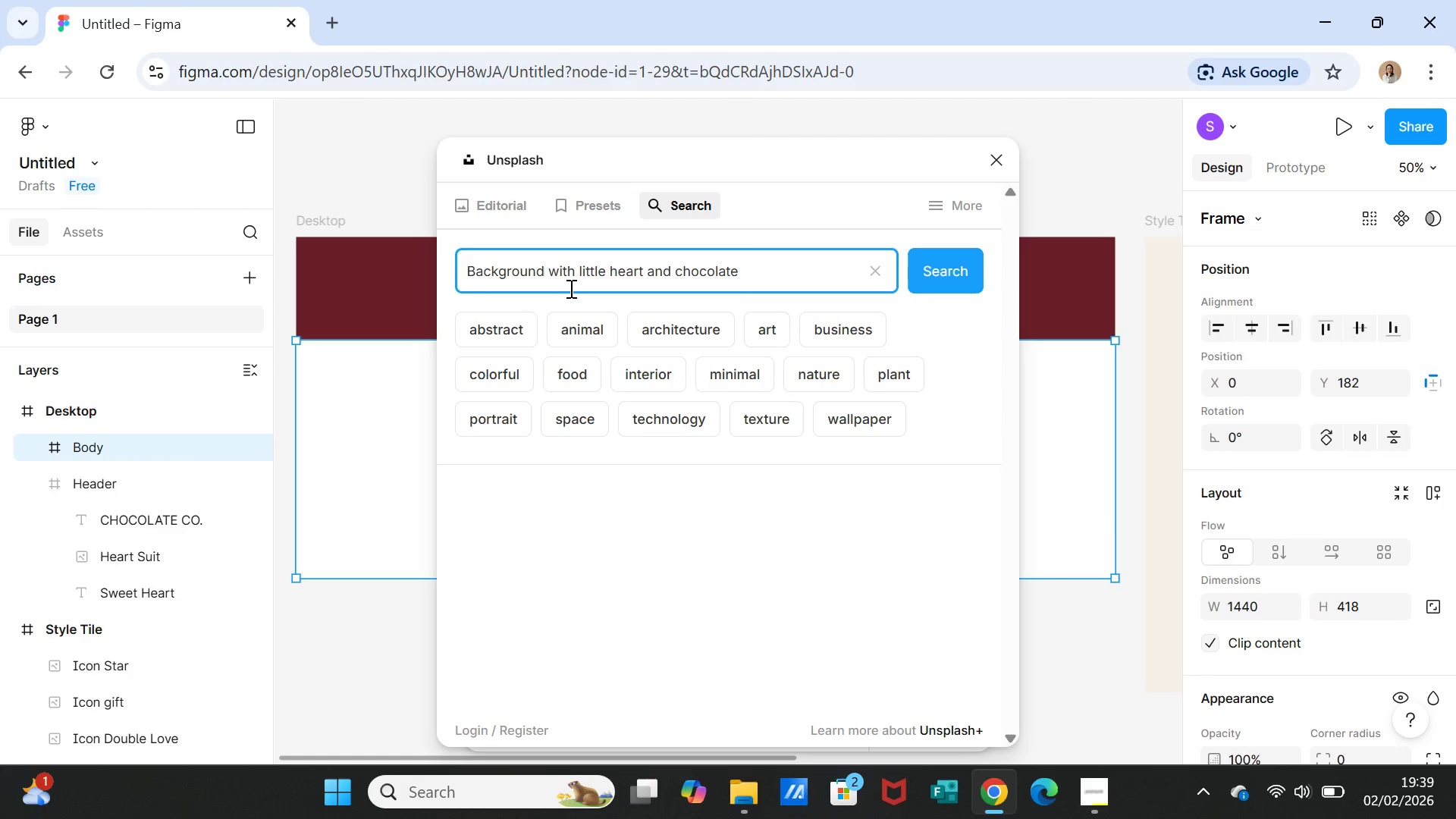 
type(soft cream )
 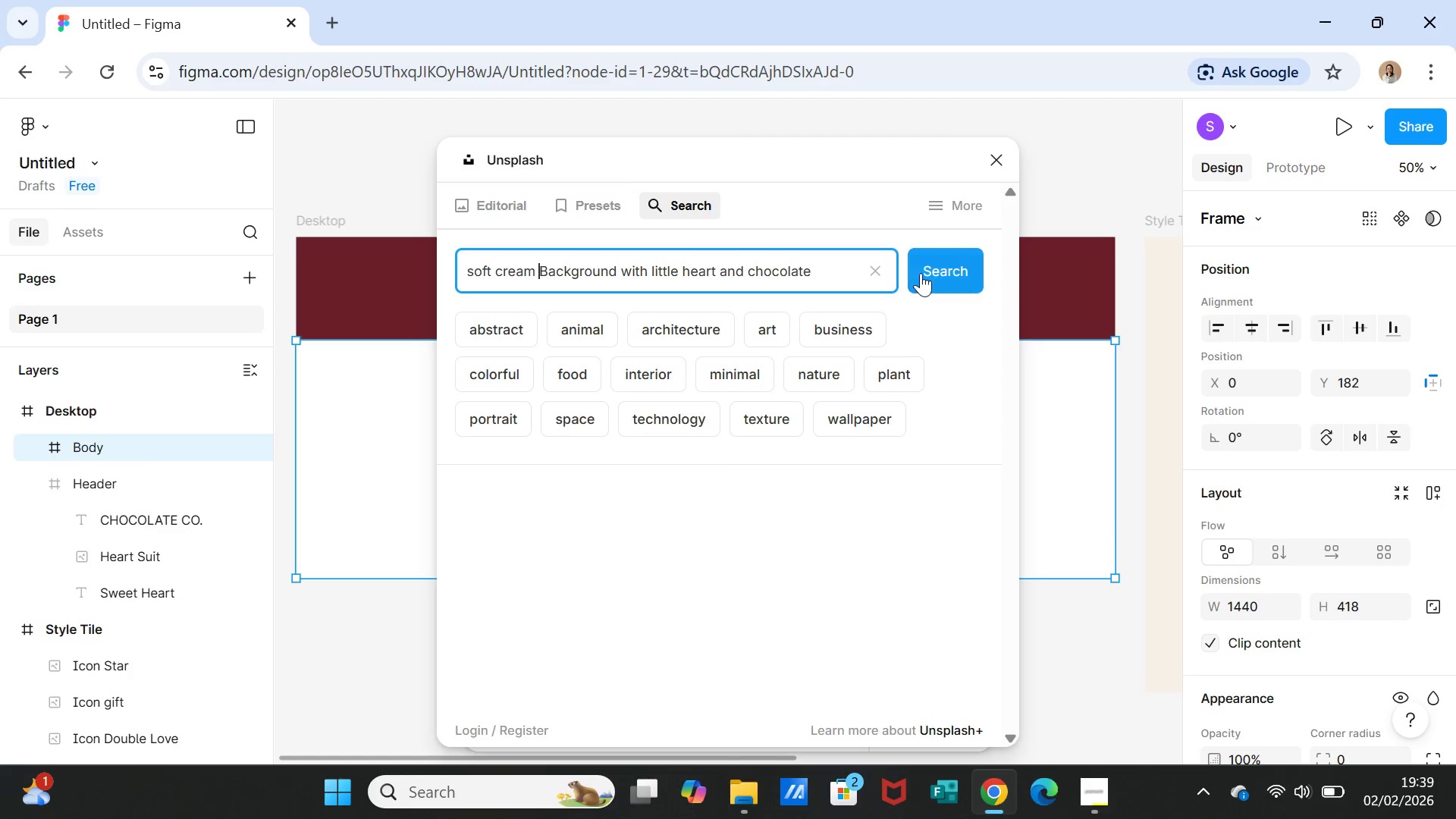 
left_click([928, 273])
 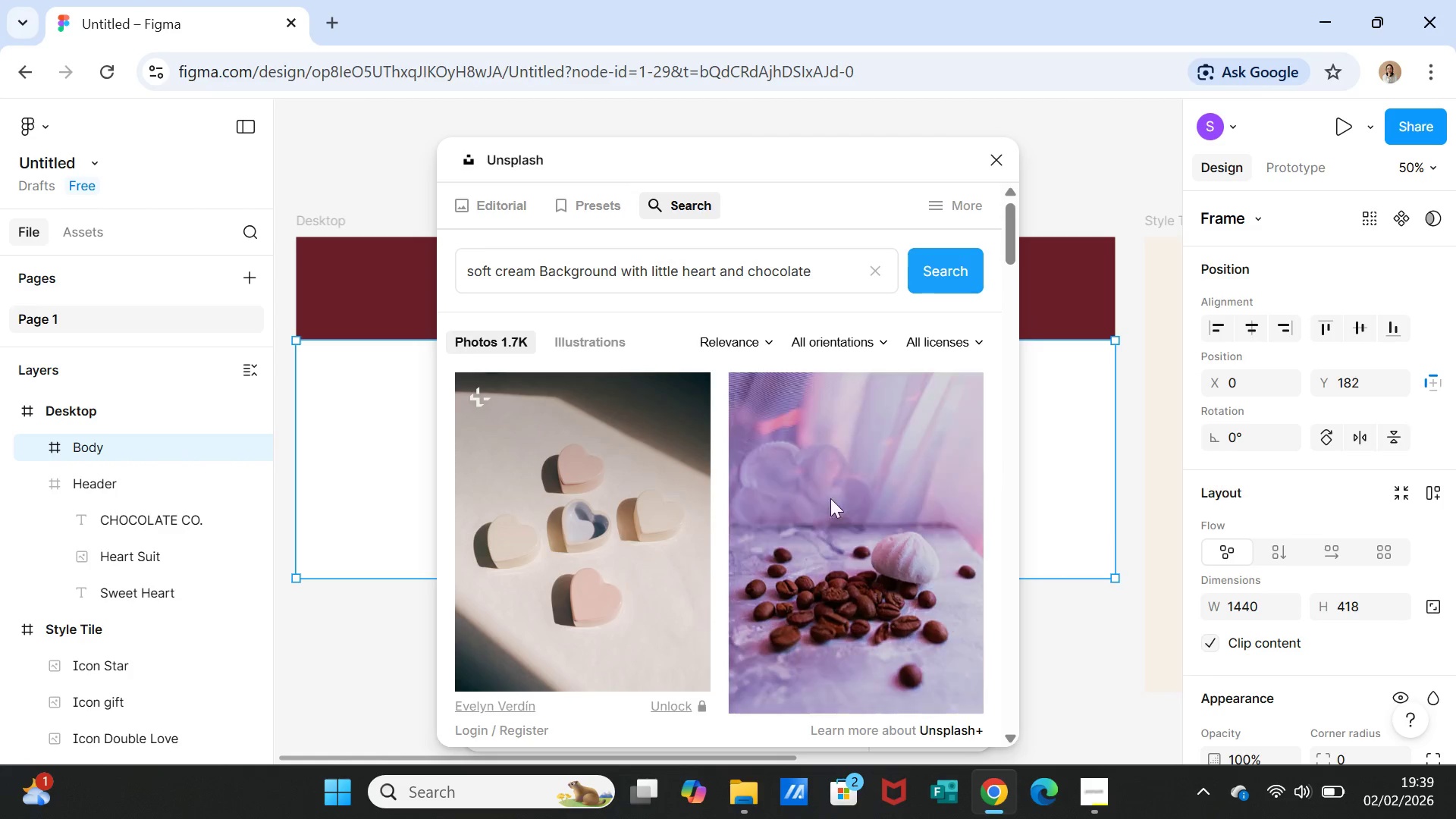 
wait(5.05)
 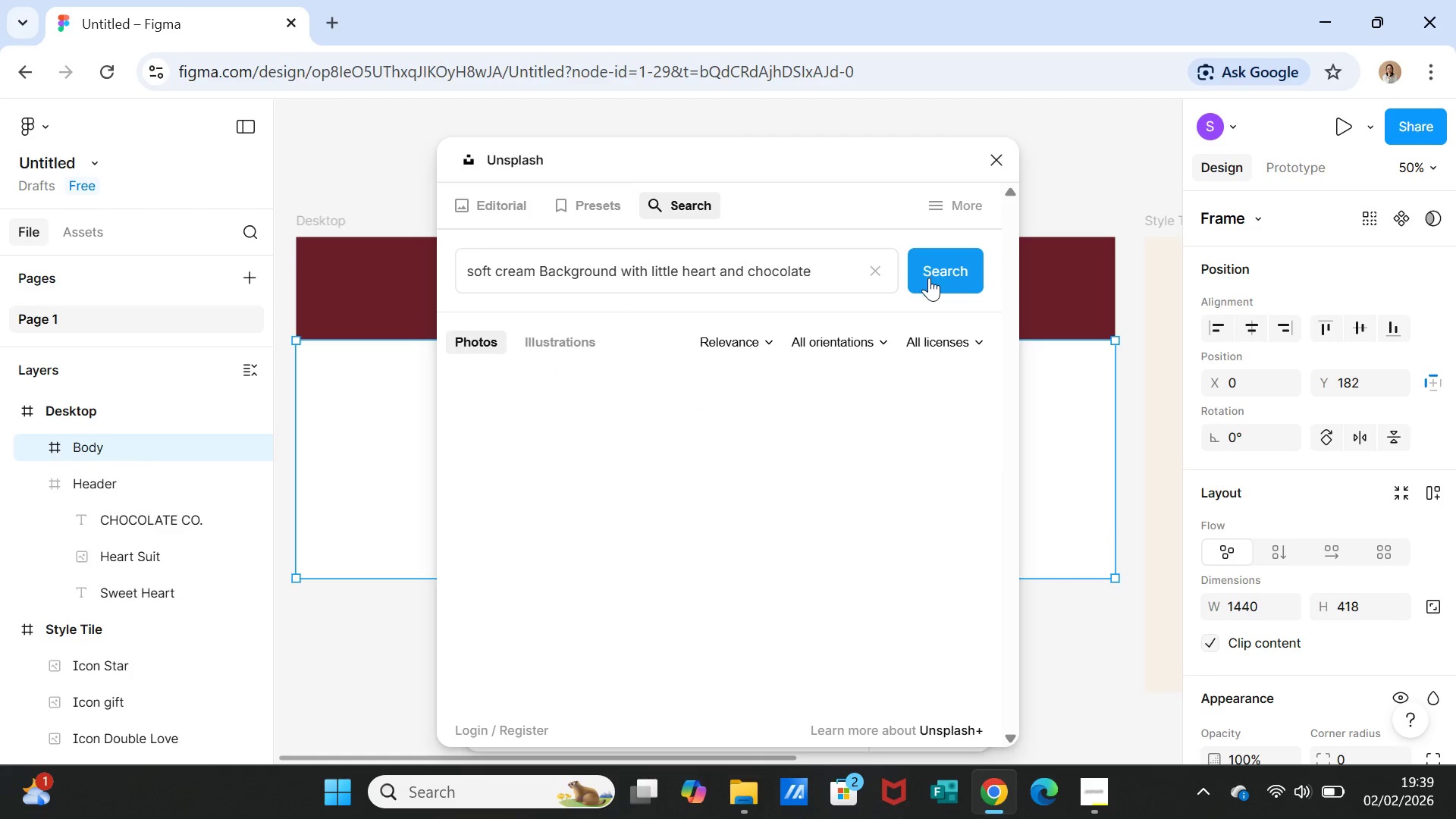 
scroll: coordinate [838, 551], scroll_direction: down, amount: 10.0
 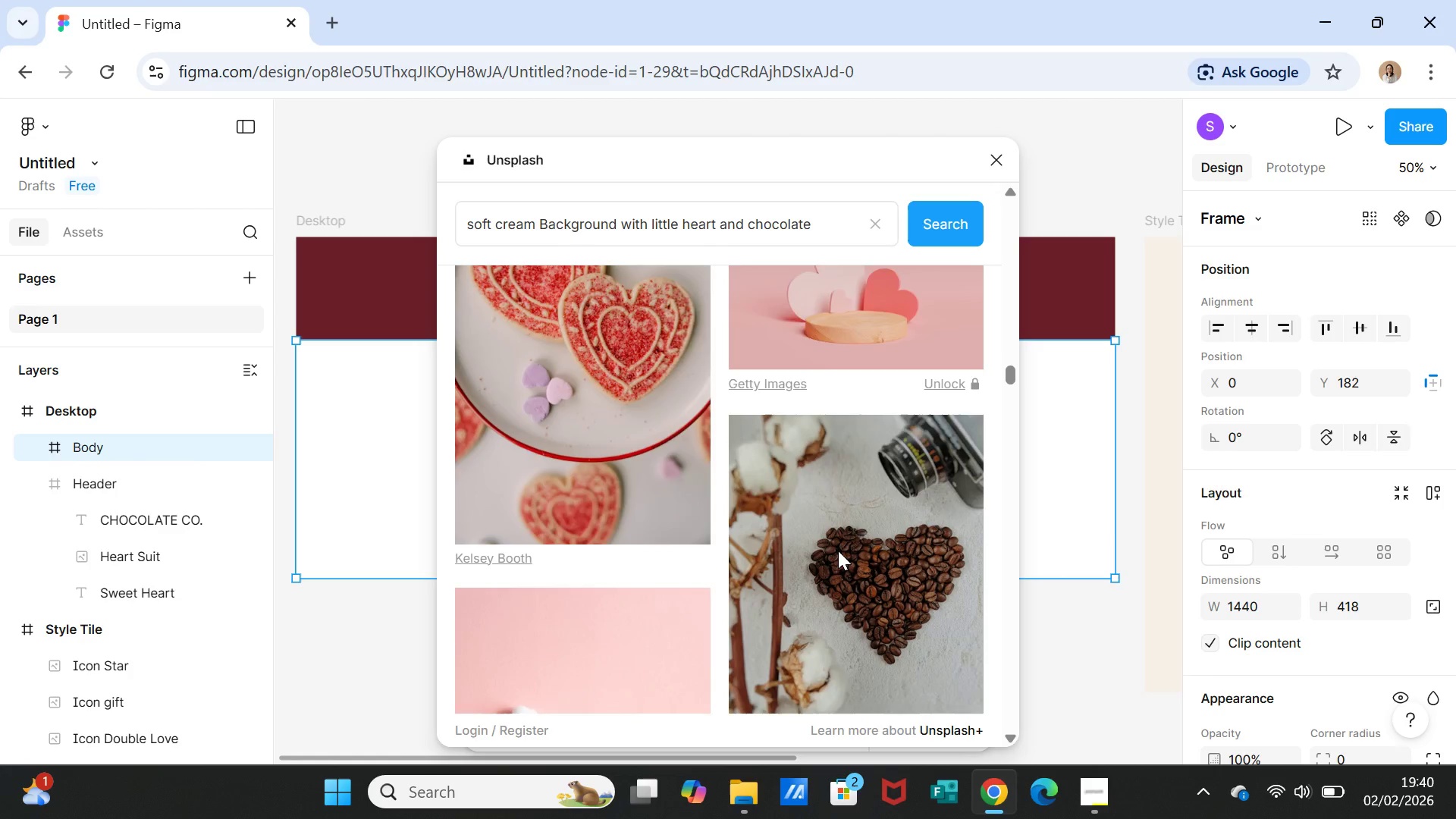 
scroll: coordinate [838, 551], scroll_direction: down, amount: 18.0
 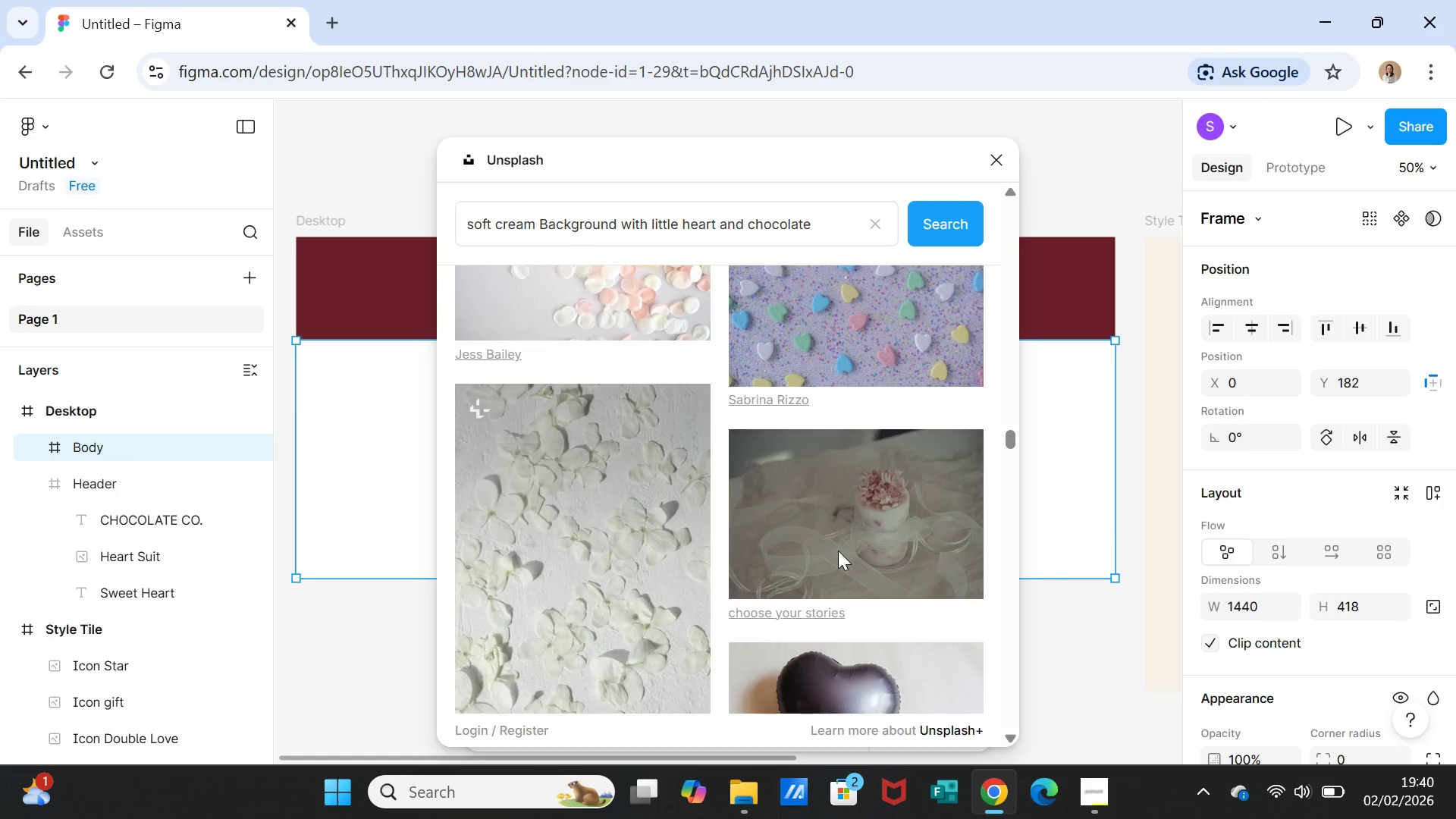 
scroll: coordinate [838, 551], scroll_direction: down, amount: 2.0
 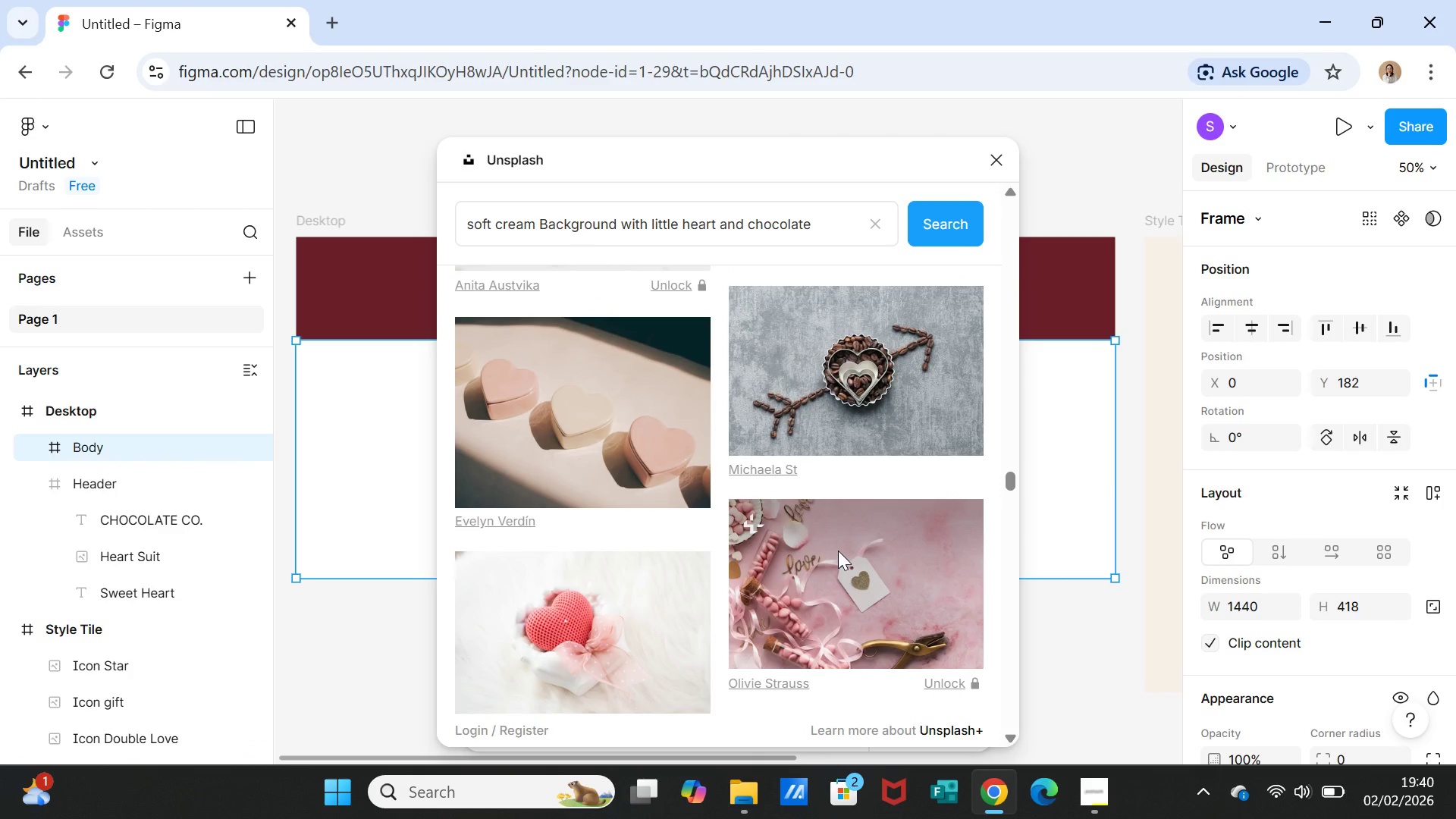 
scroll: coordinate [838, 551], scroll_direction: up, amount: 1.0
 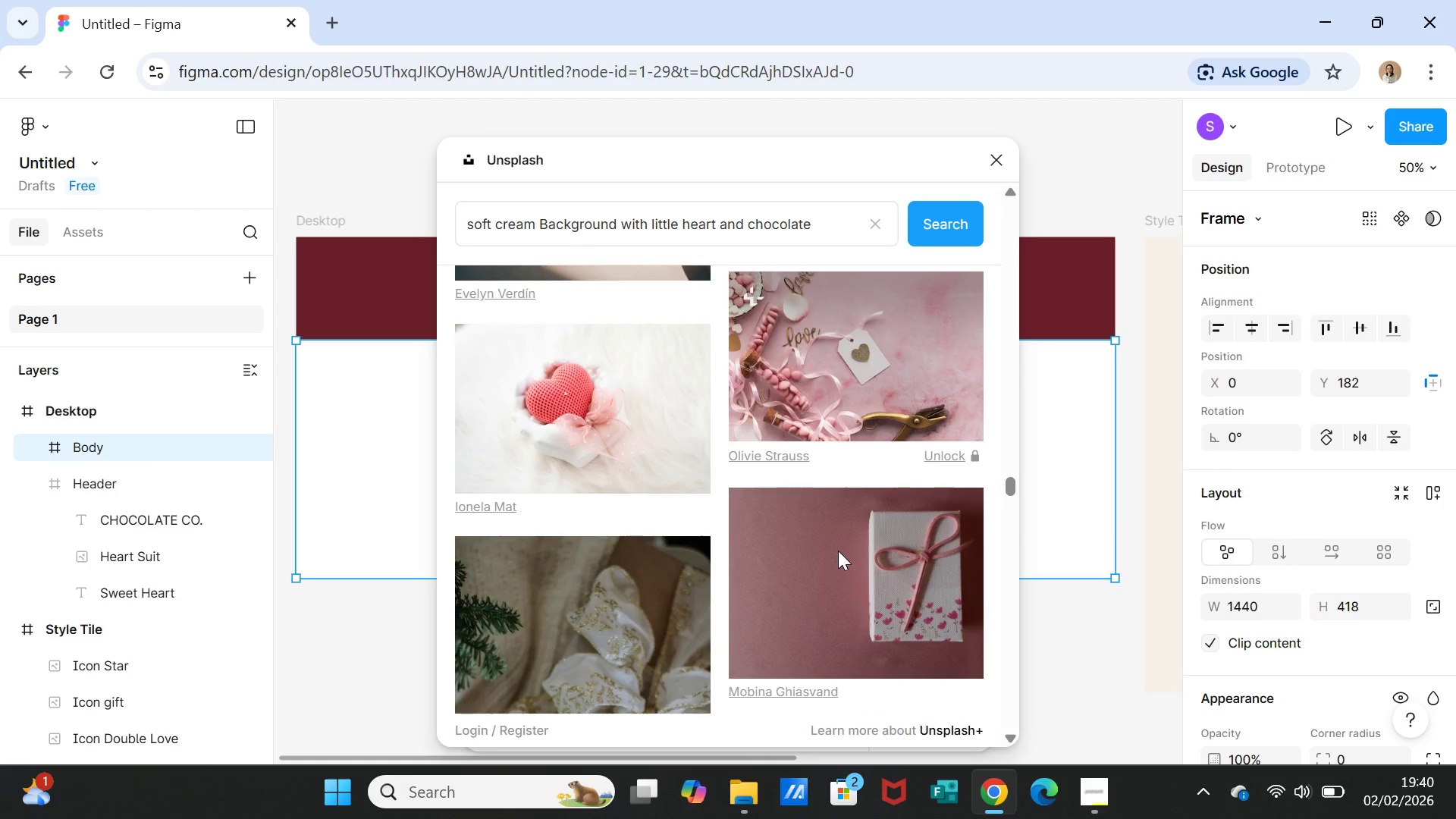 
scroll: coordinate [838, 551], scroll_direction: down, amount: 2.0
 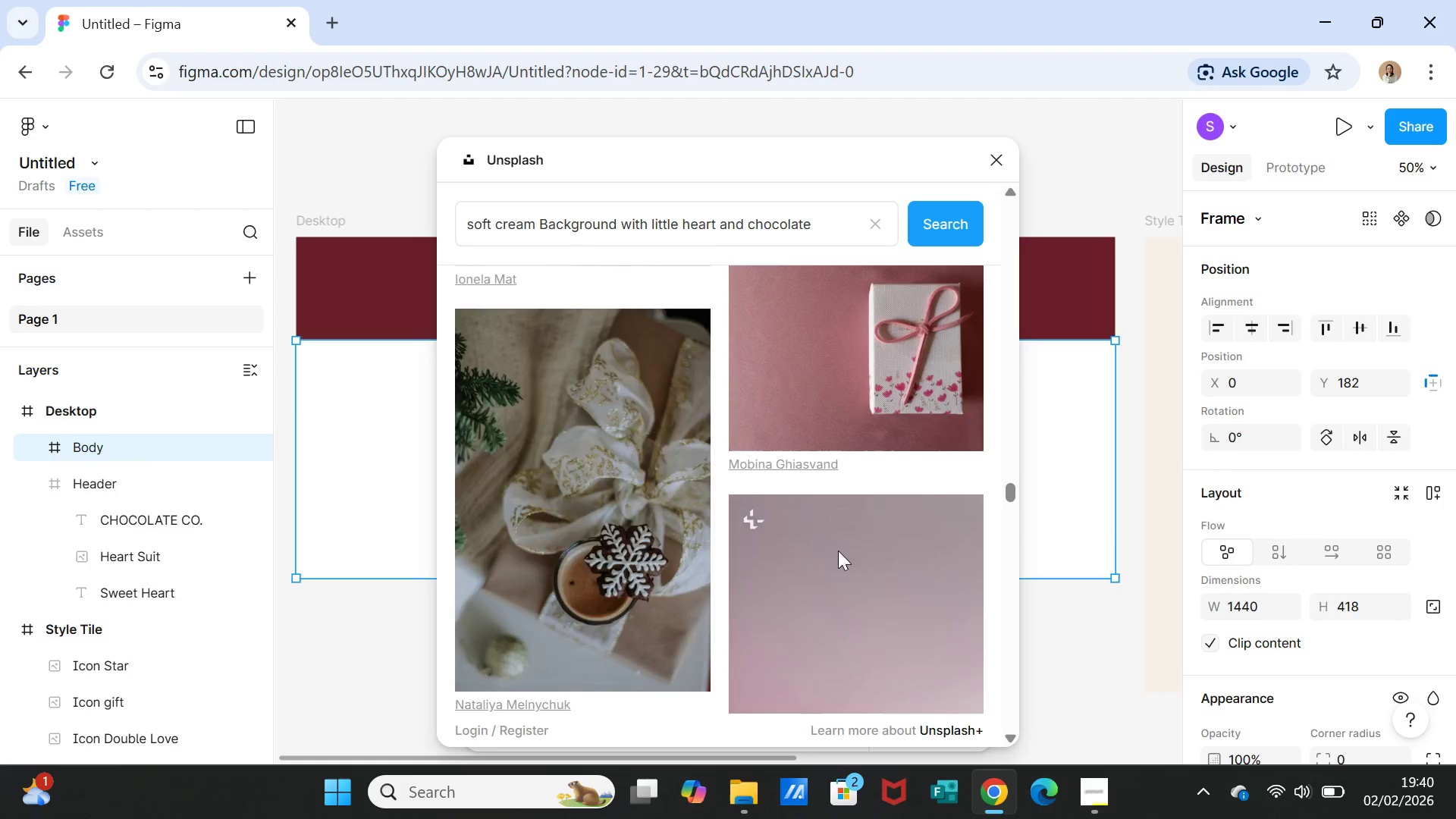 
scroll: coordinate [838, 551], scroll_direction: up, amount: 2.0
 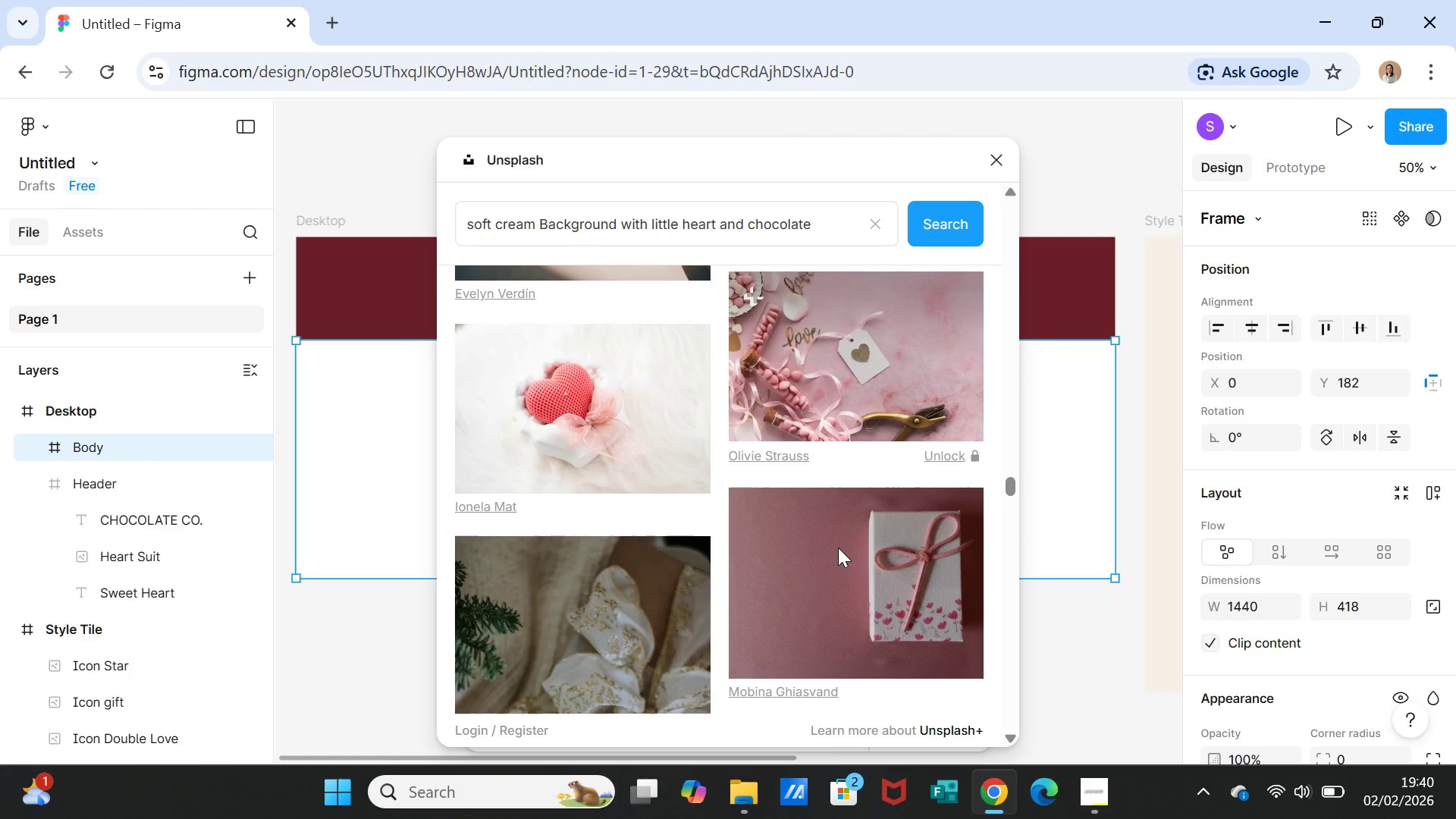 
scroll: coordinate [883, 560], scroll_direction: down, amount: 7.0
 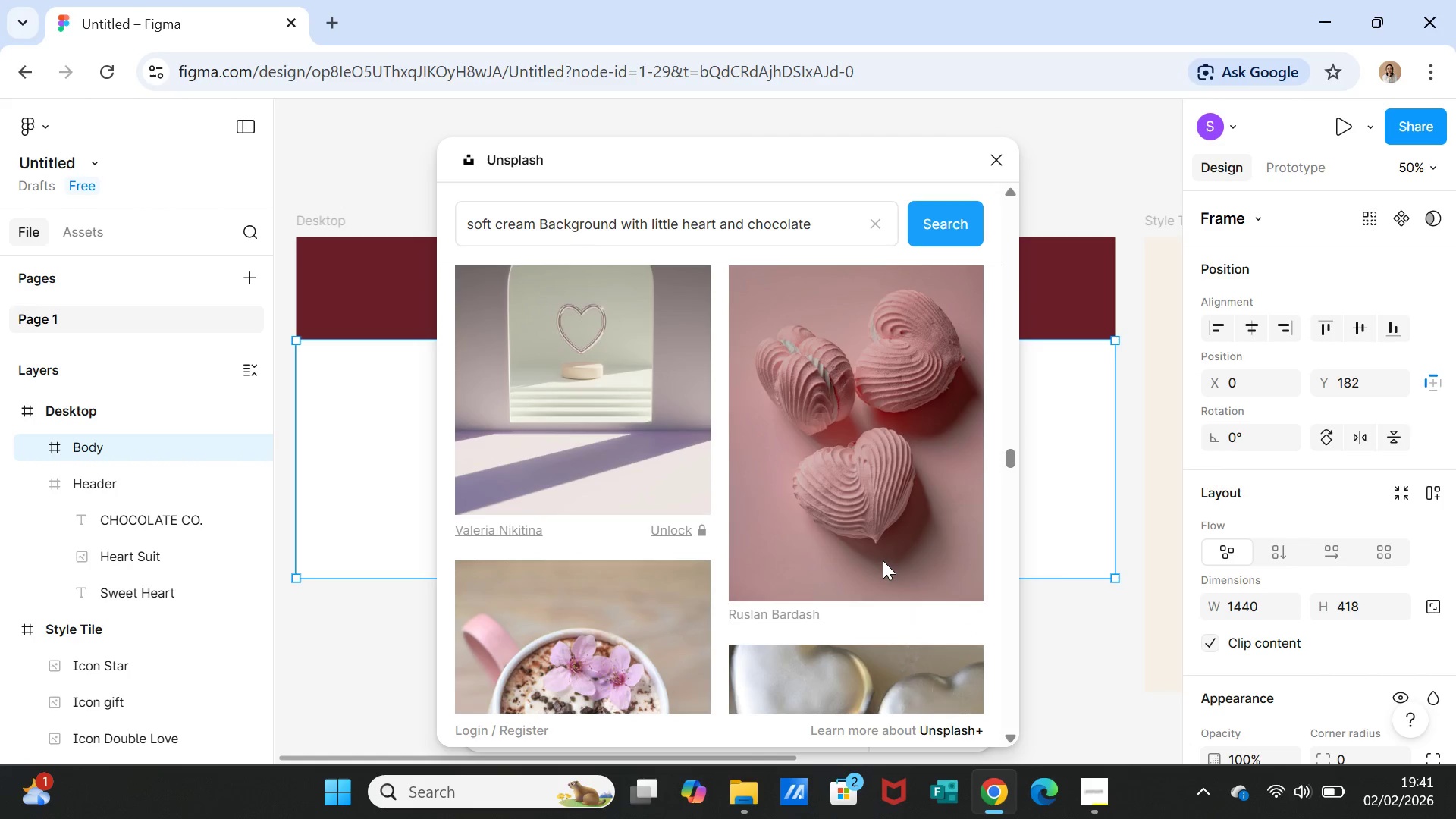 
scroll: coordinate [883, 560], scroll_direction: up, amount: 4.0
 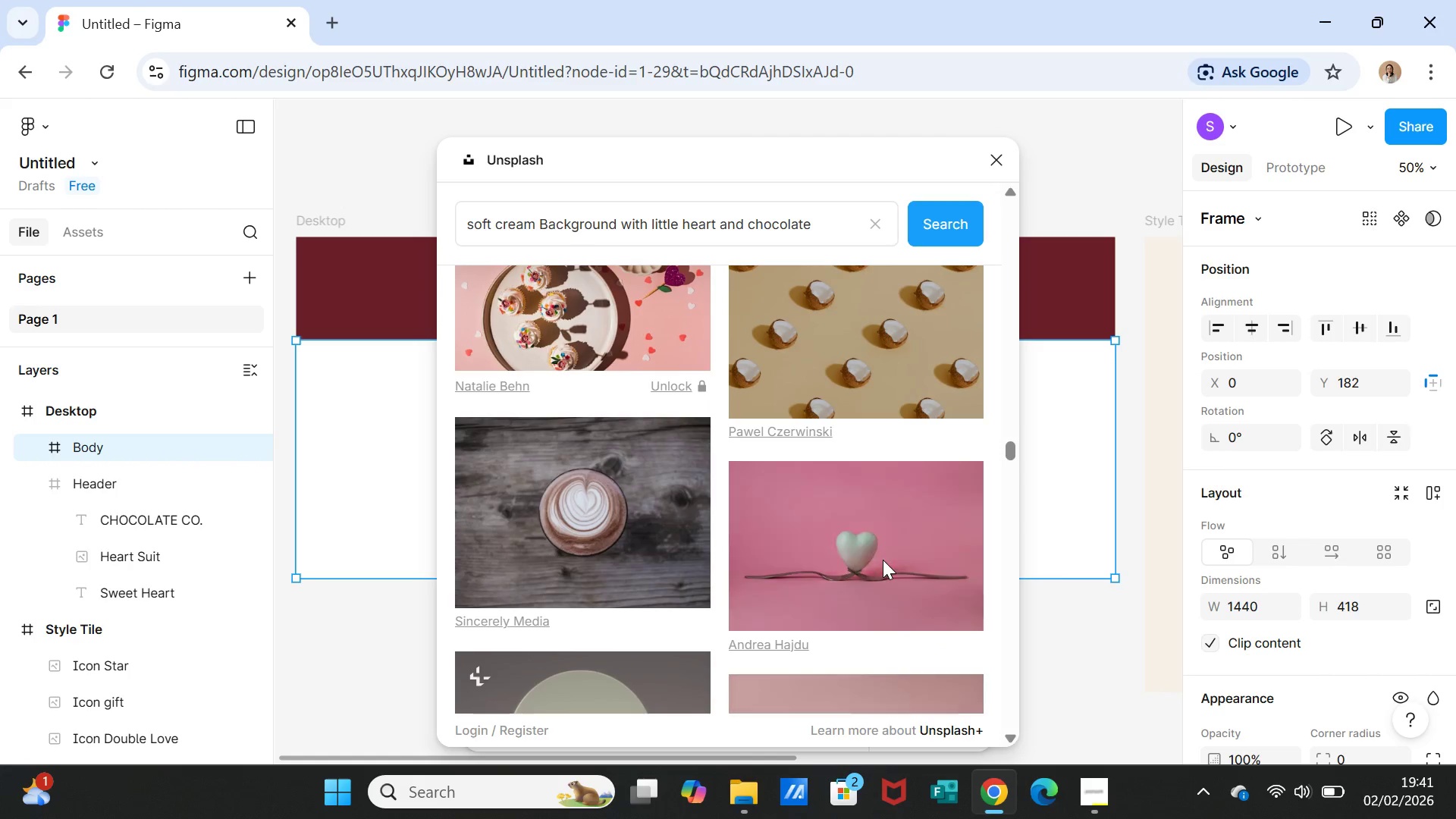 
left_click([883, 560])
 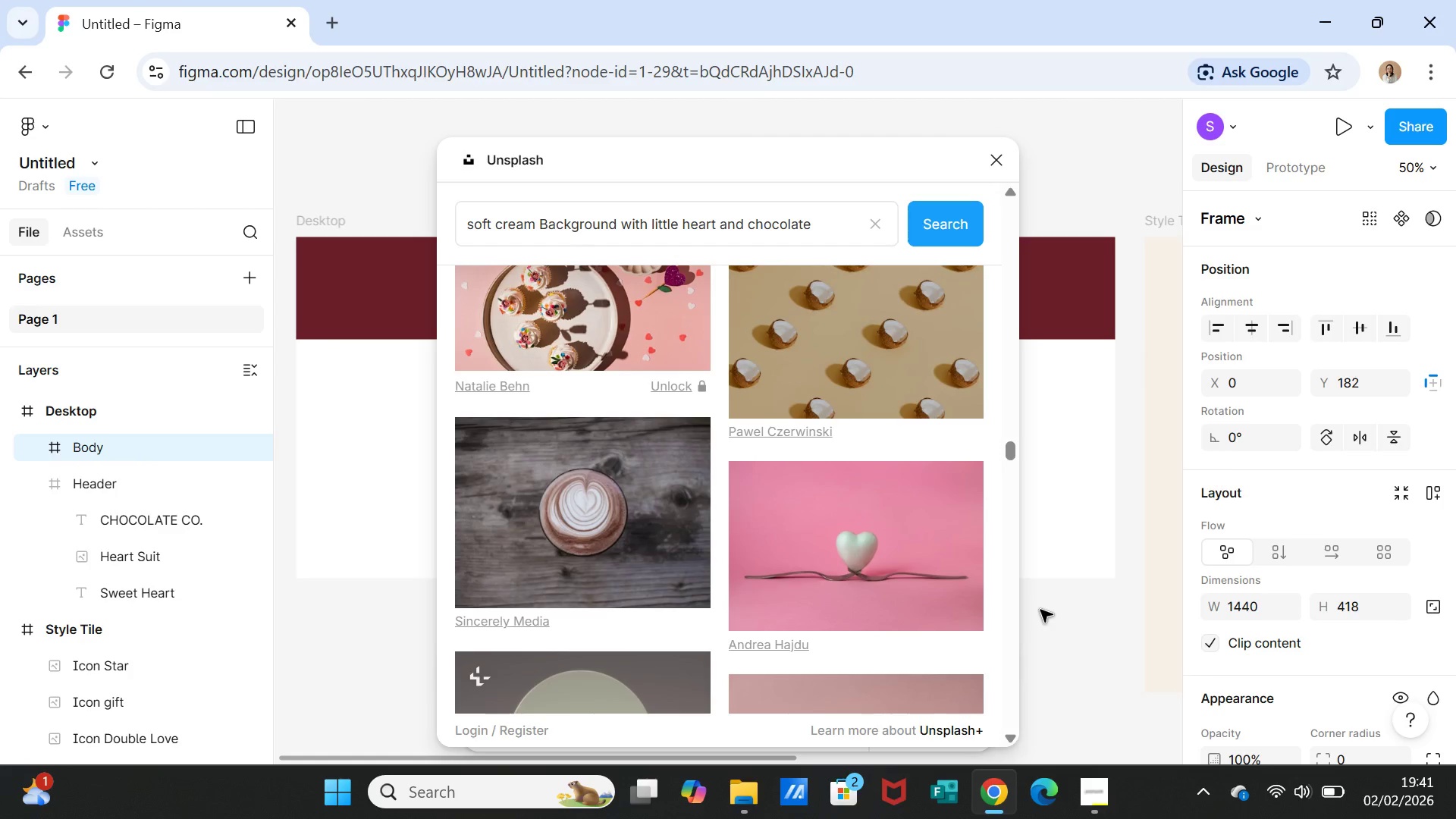 
wait(12.22)
 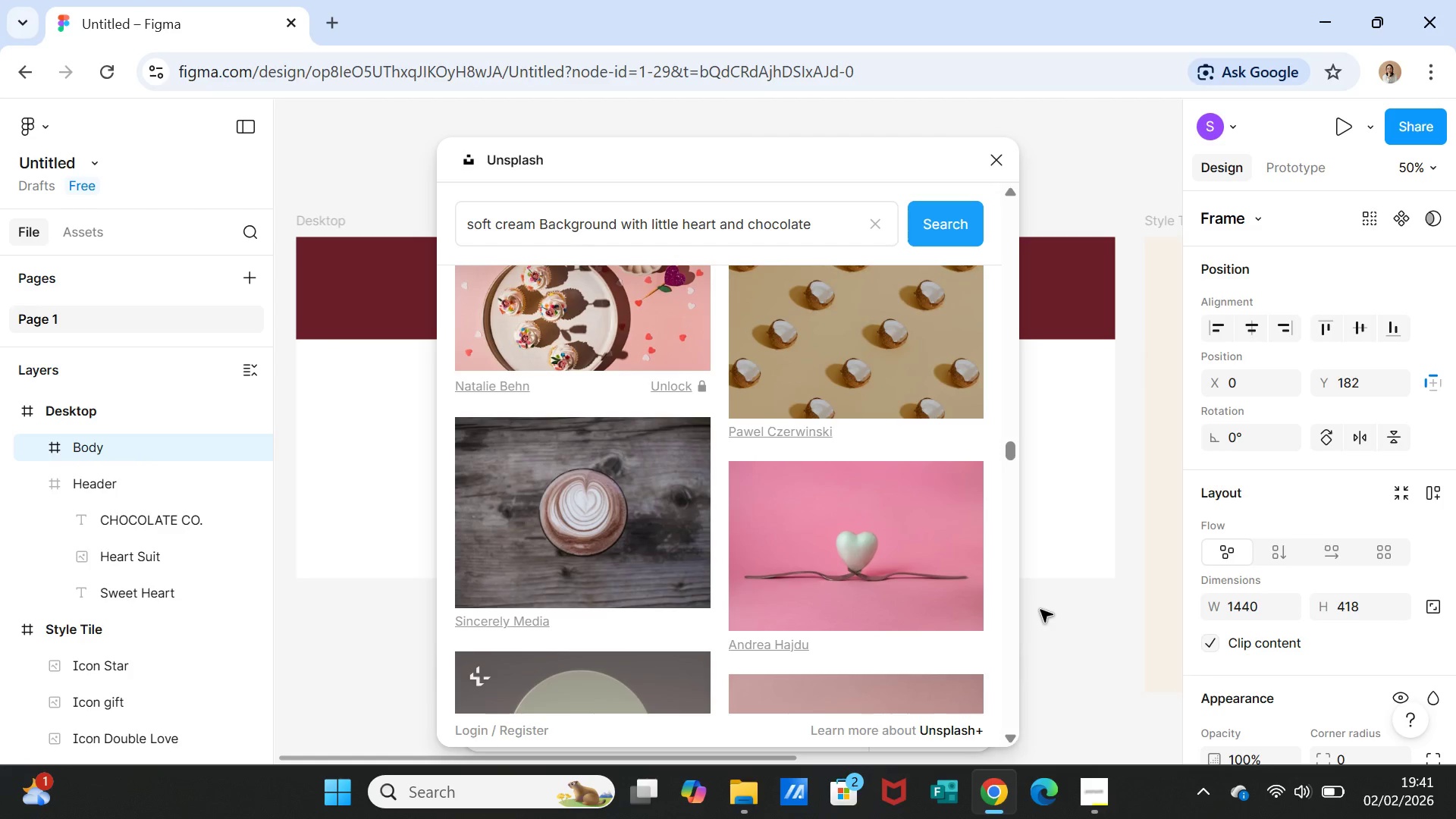 
left_click([1143, 633])
 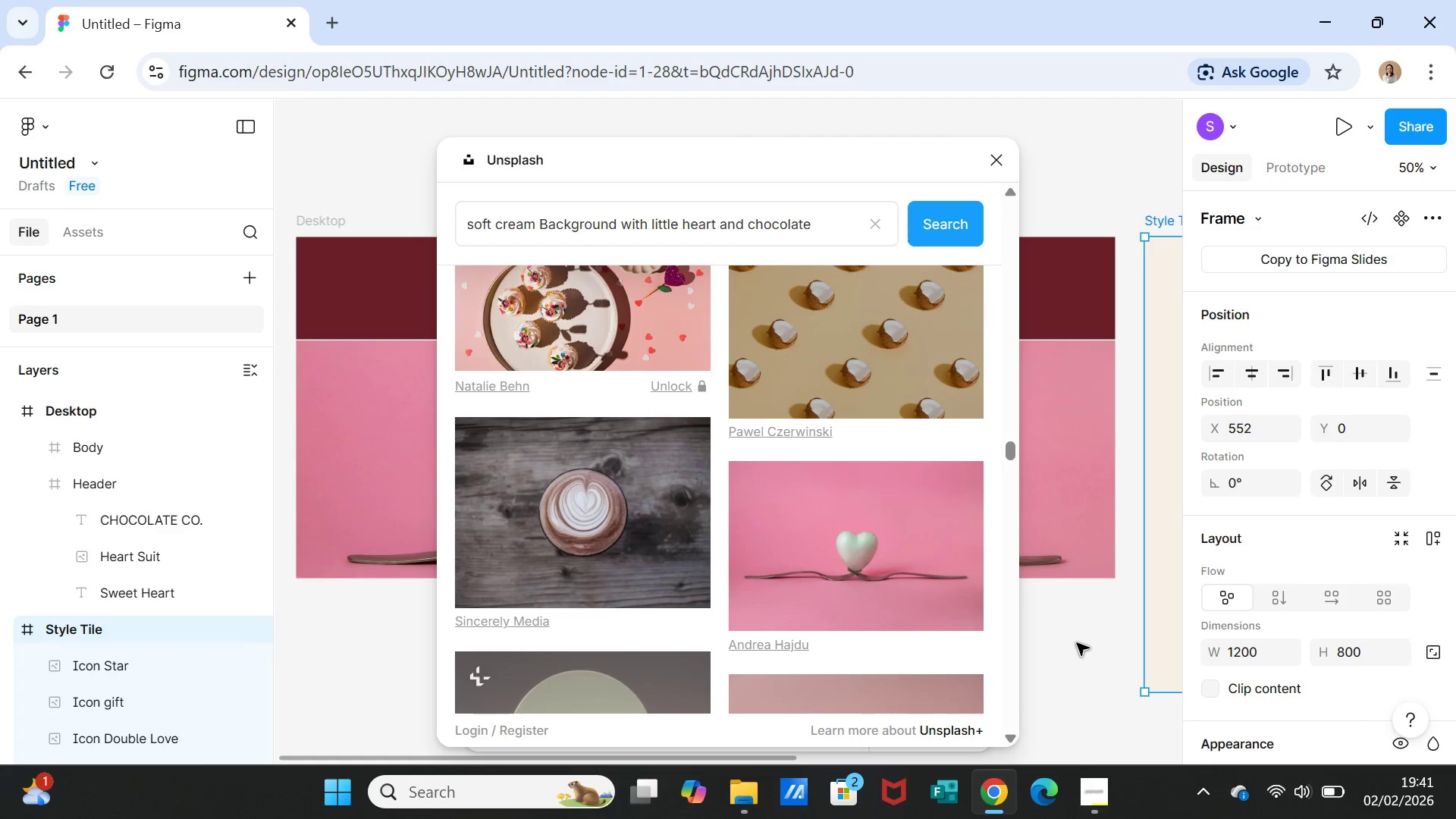 
left_click([1083, 644])
 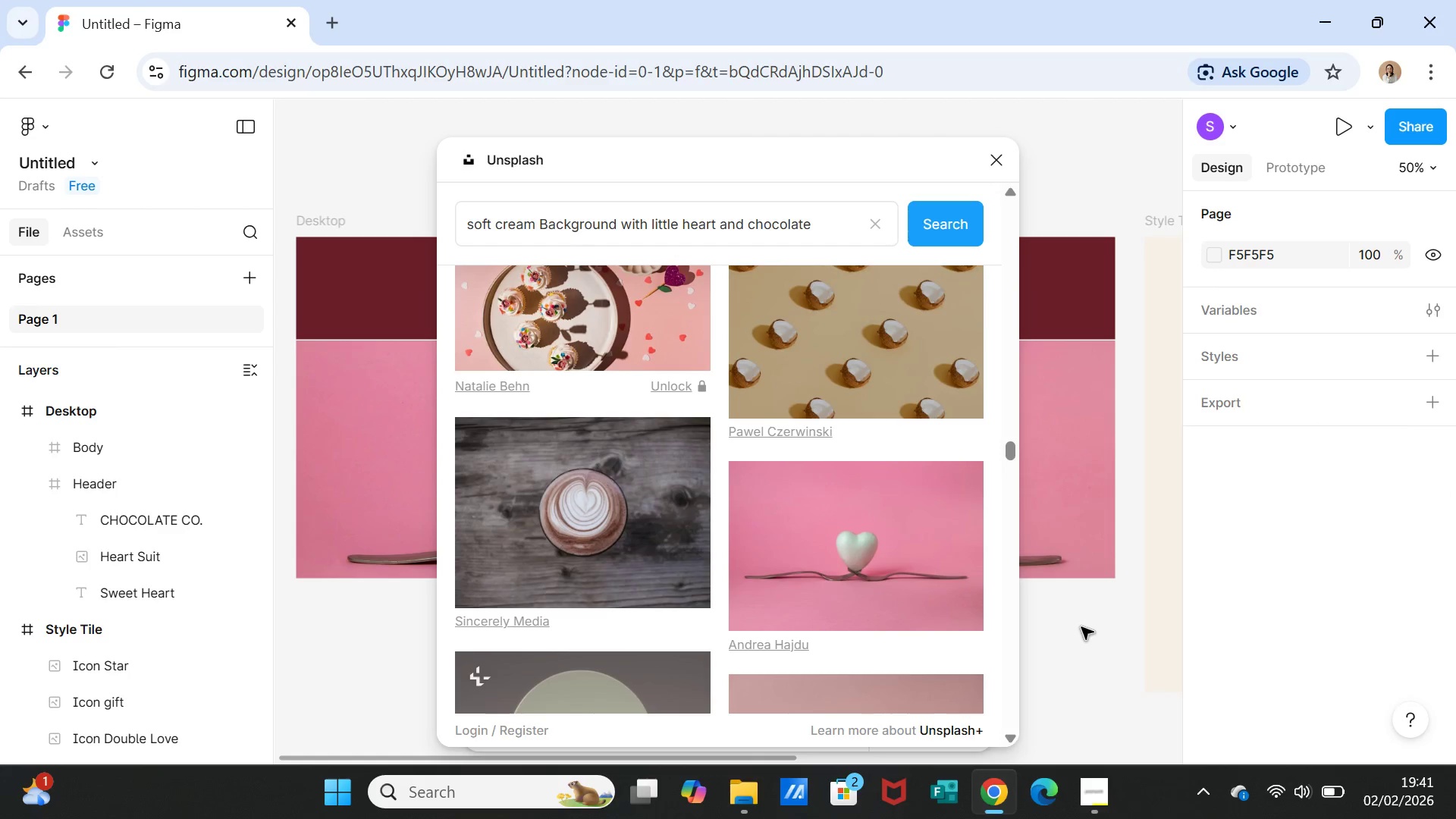 
left_click([1081, 627])
 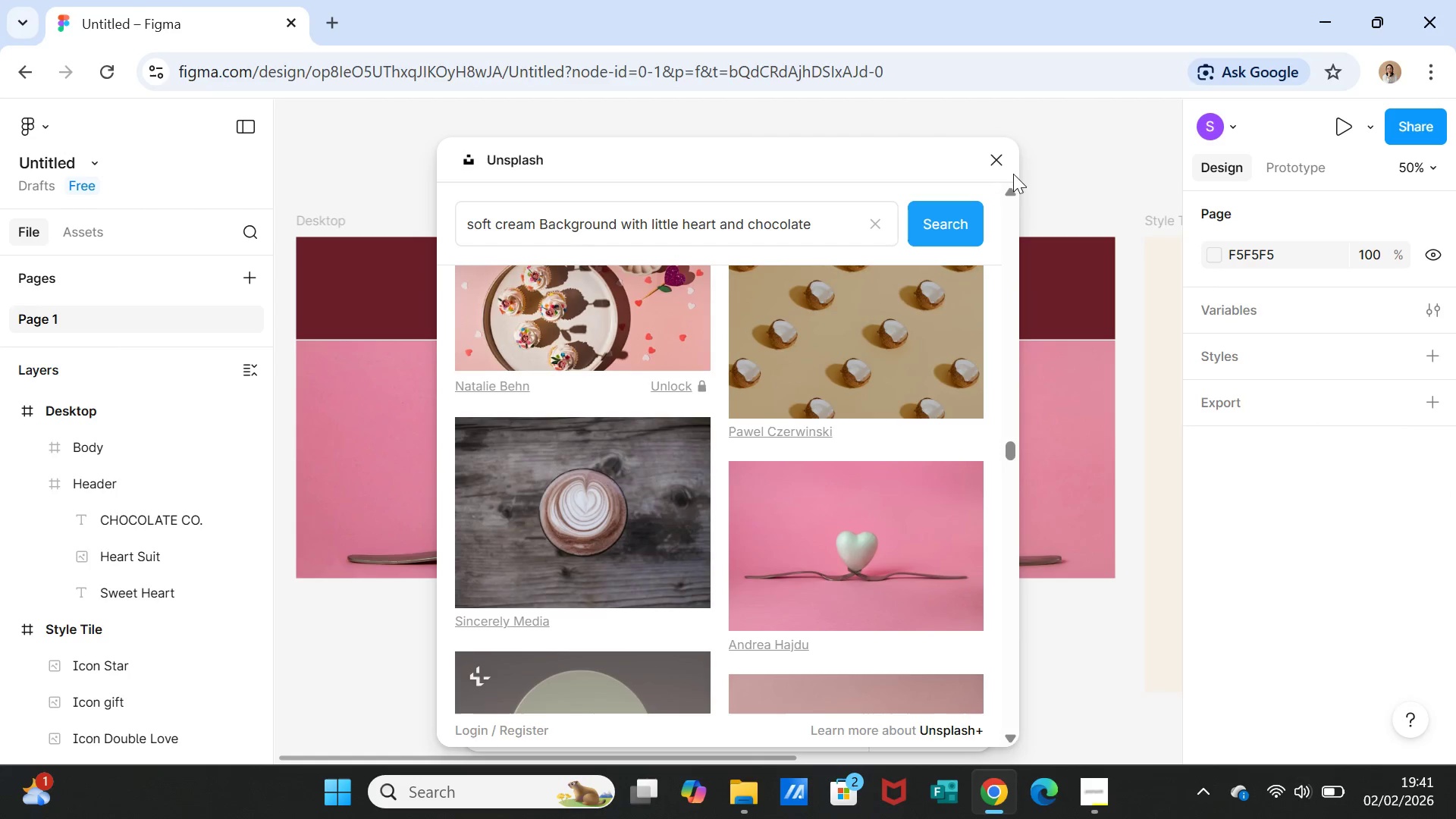 
left_click([998, 163])
 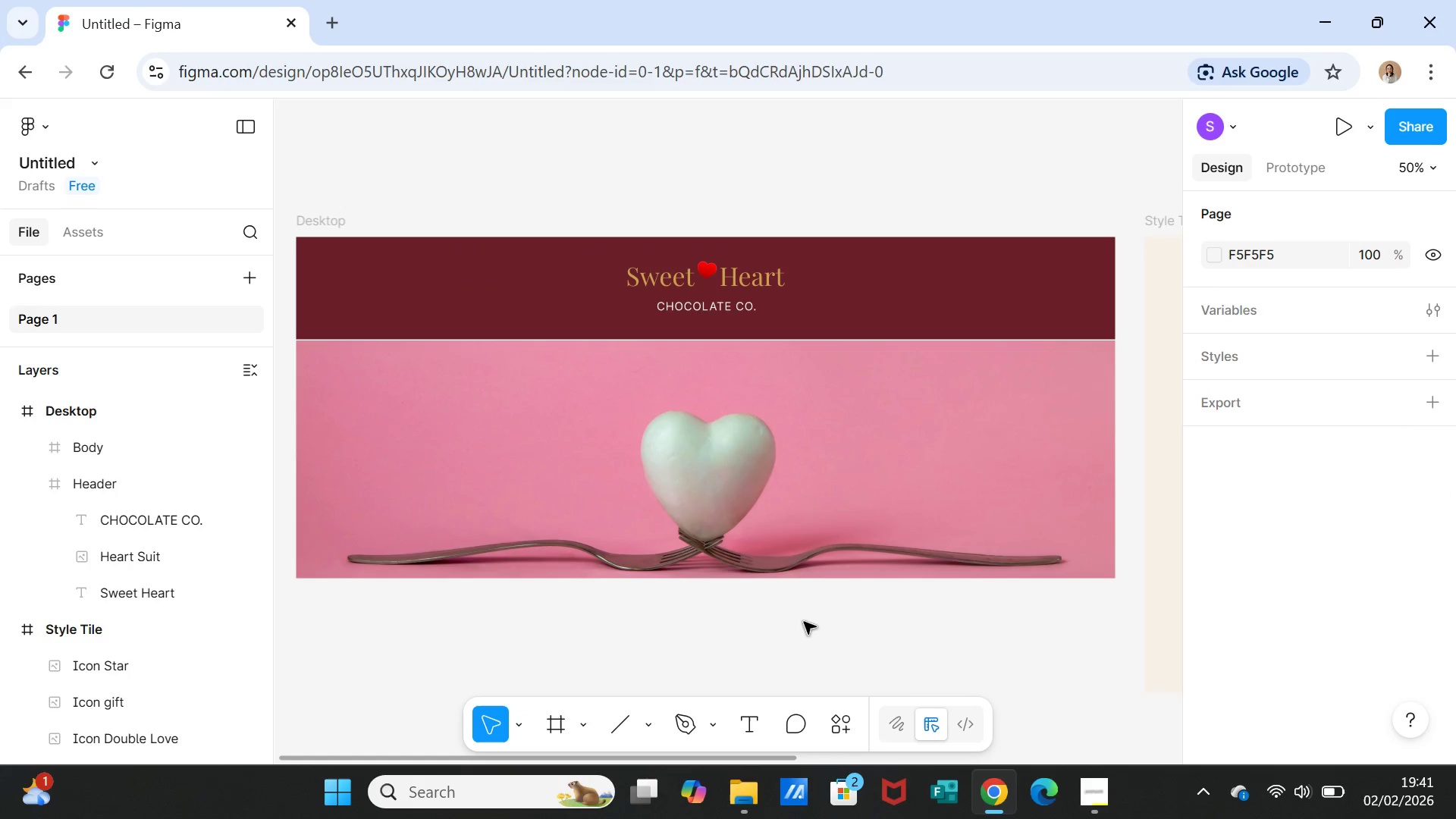 
left_click([808, 544])
 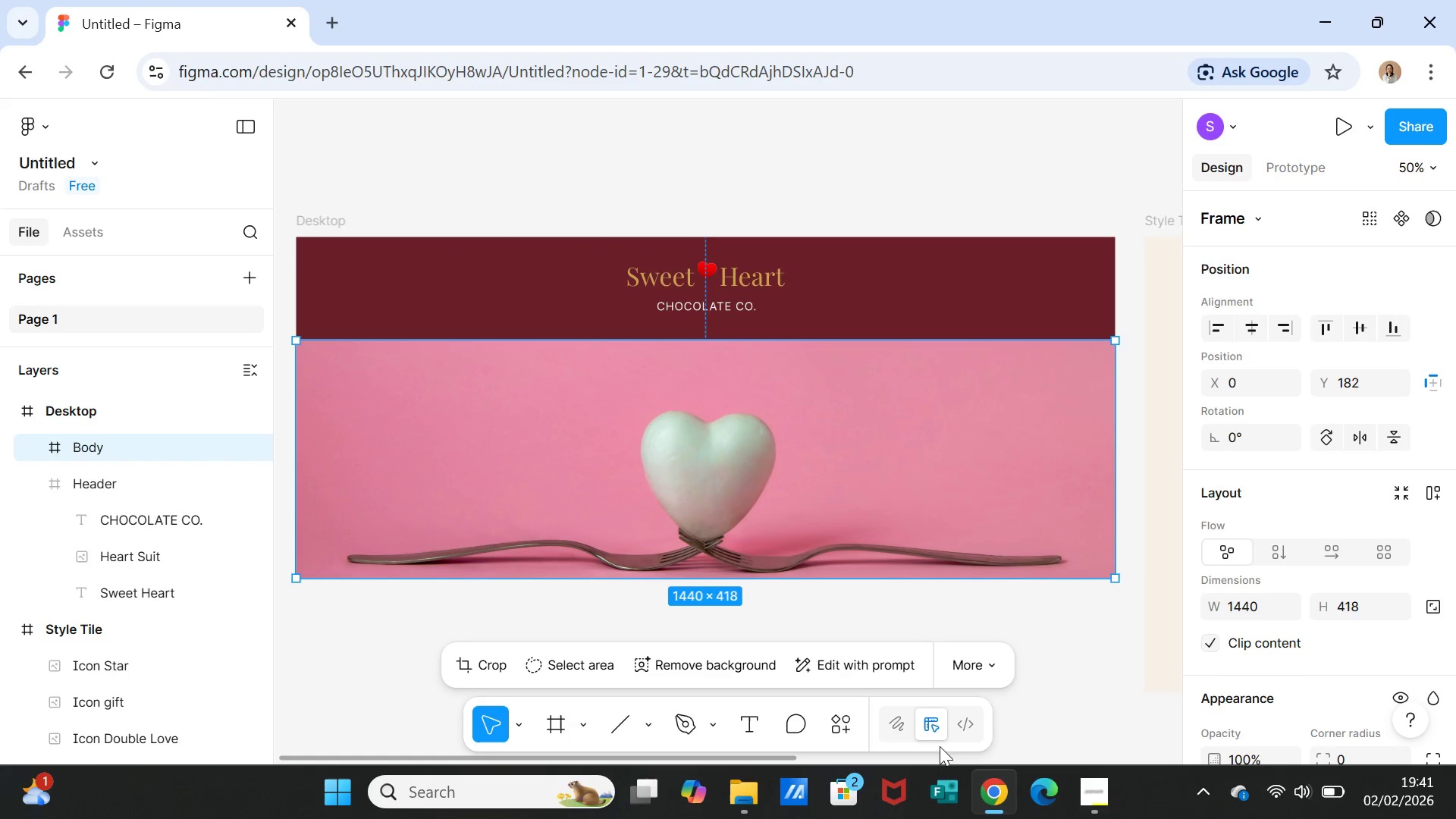 
left_click([845, 723])
 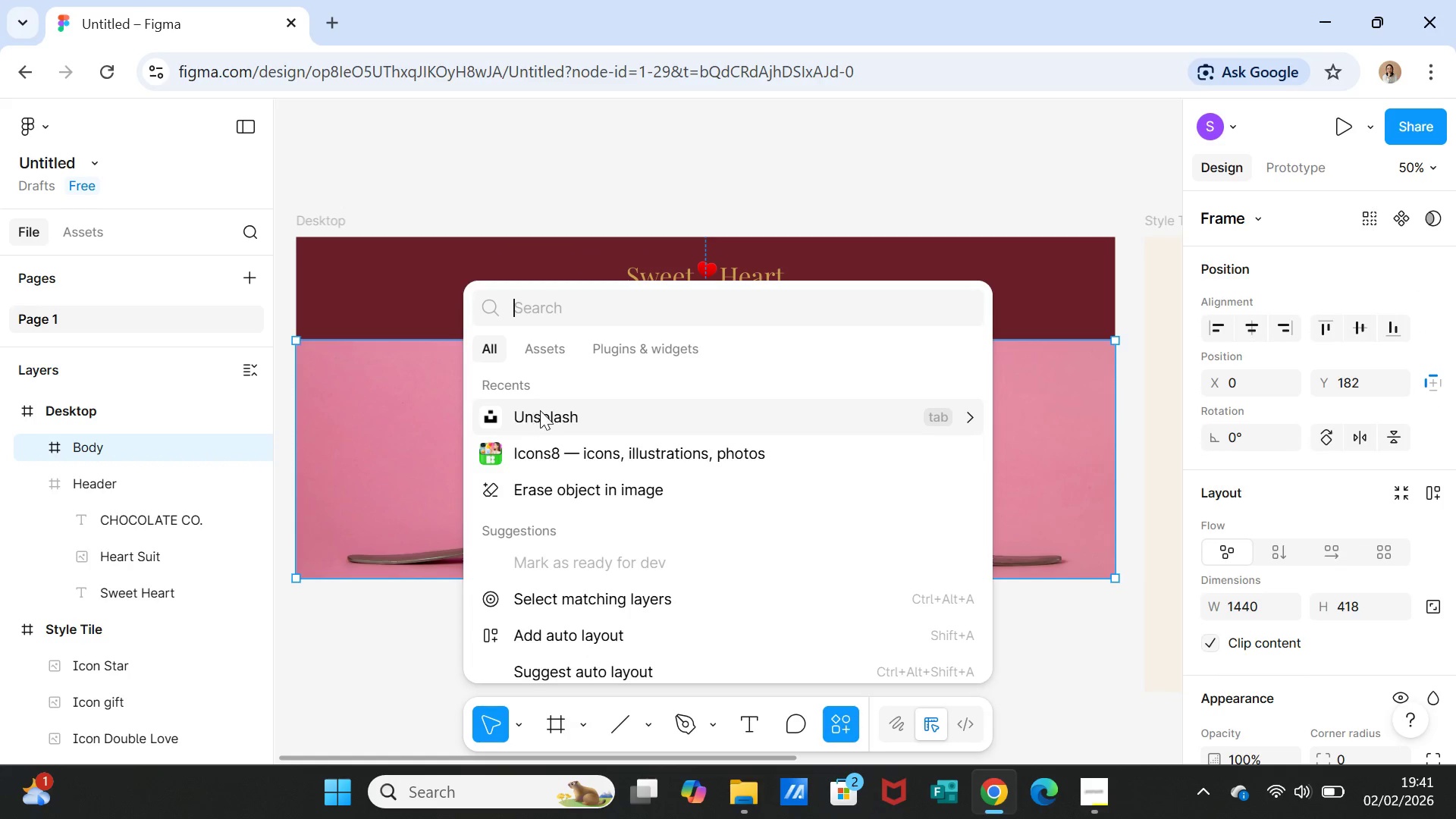 
left_click([540, 410])
 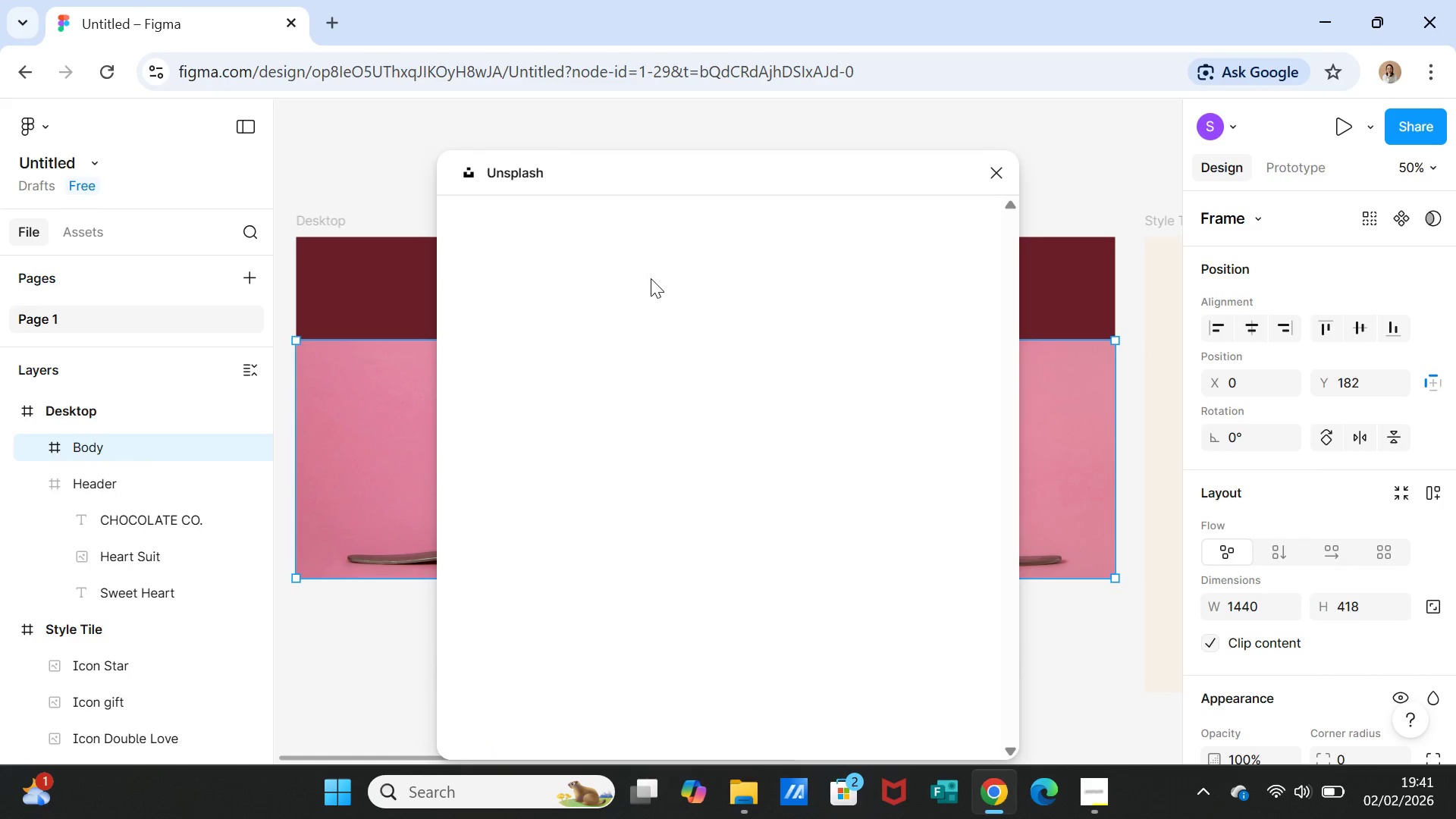 
wait(8.95)
 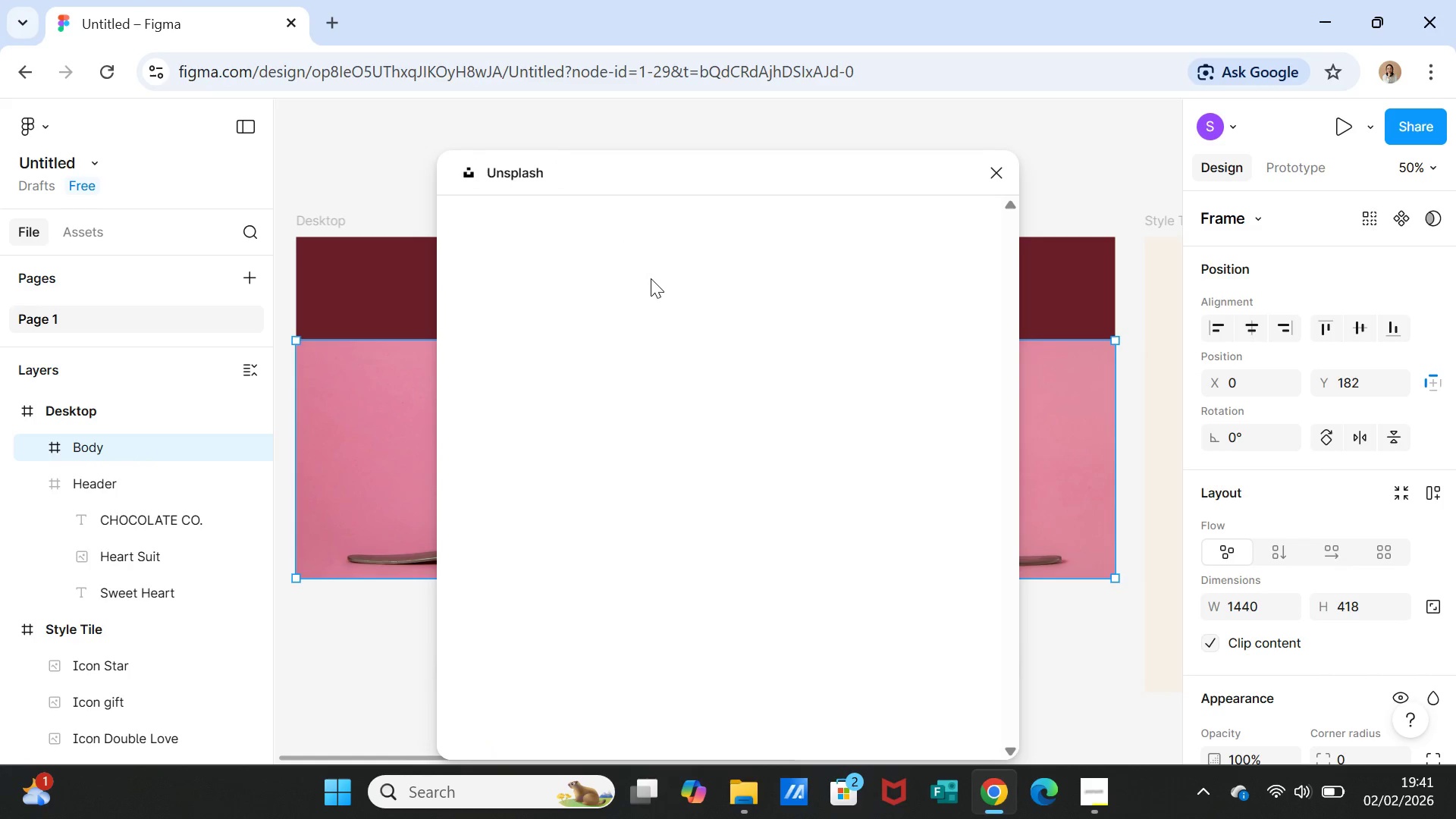 
left_click([582, 284])
 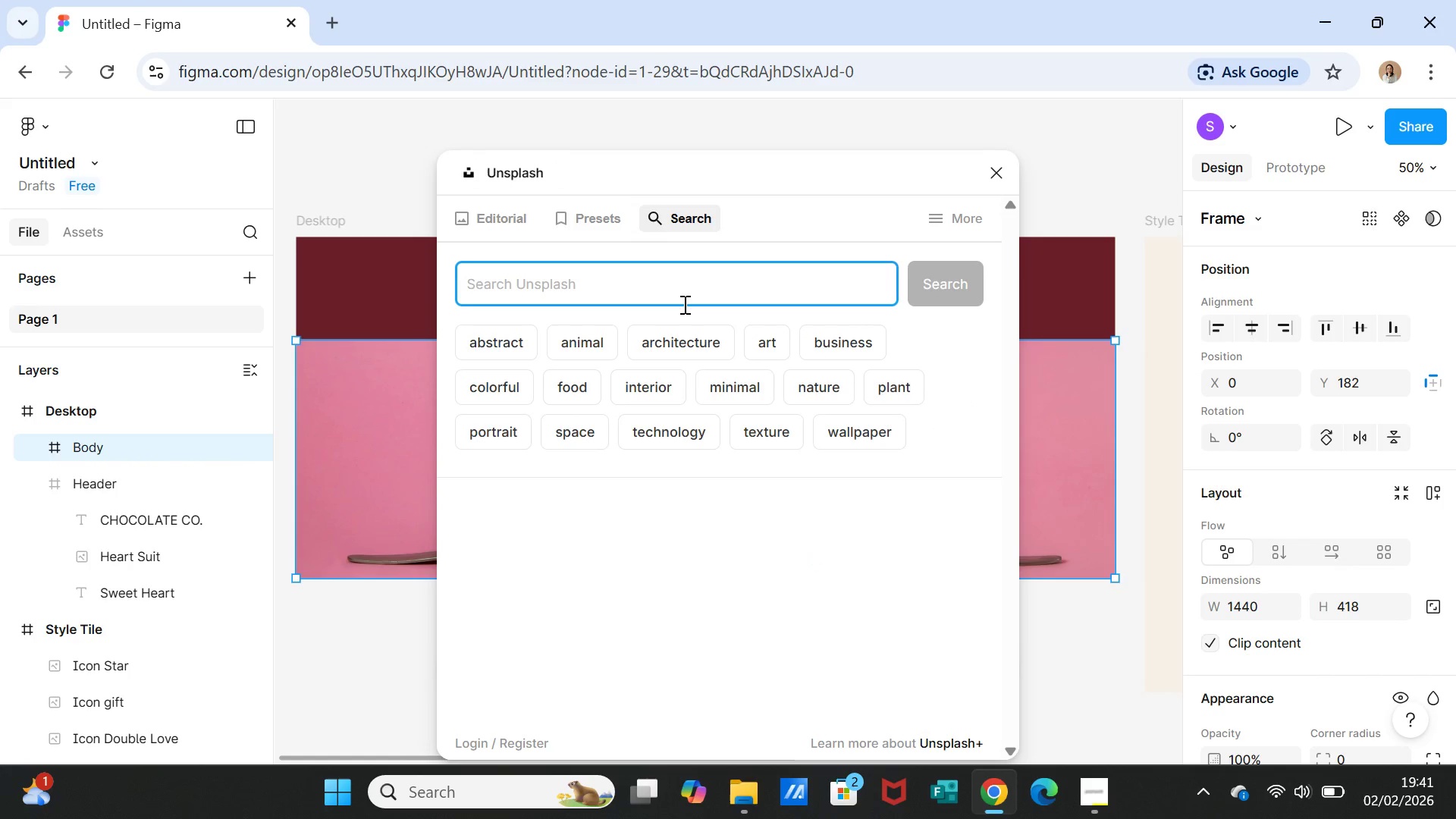 
type(S)
key(Backspace)
type(Soft cream background with little hear icon)
 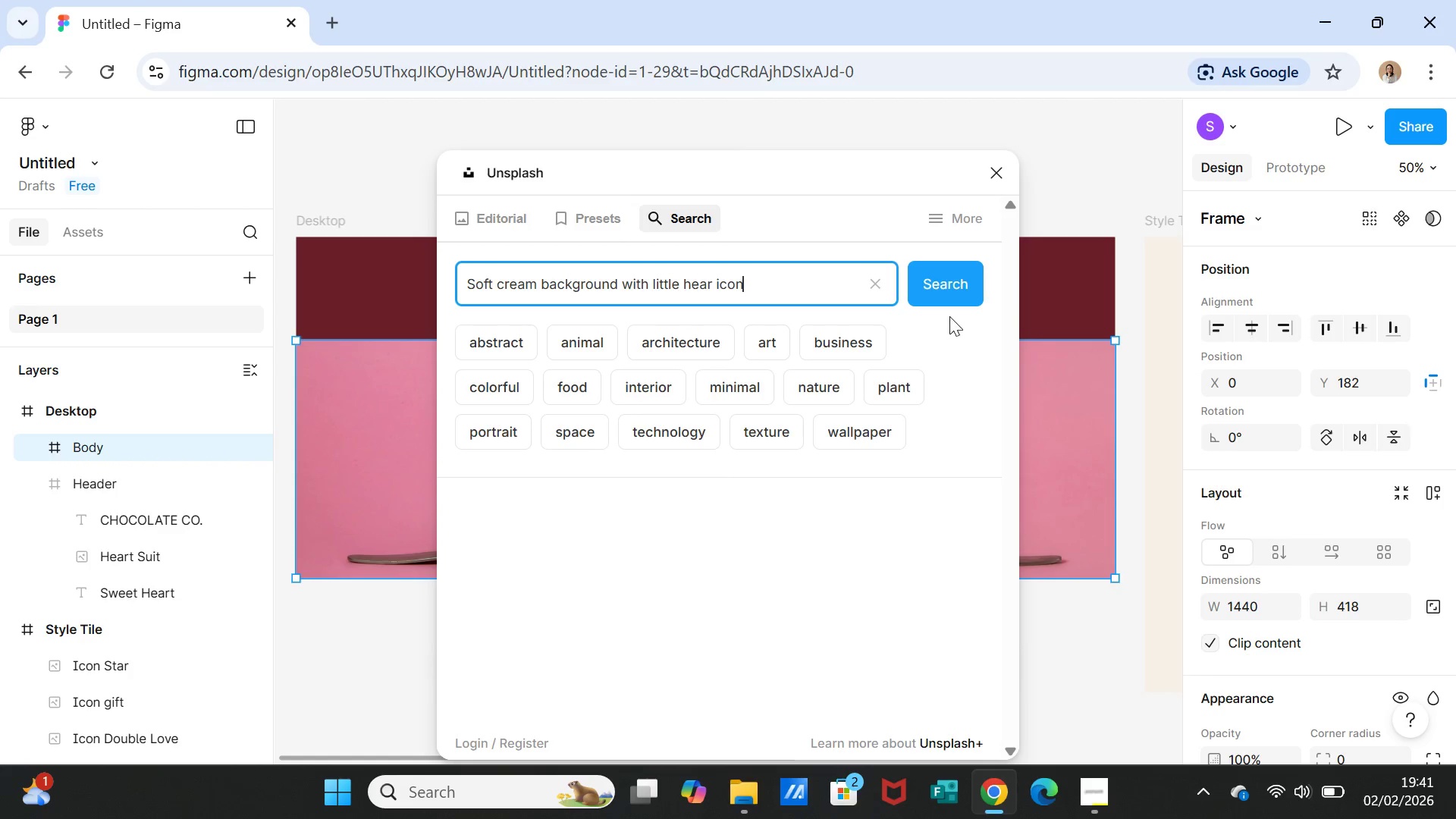 
left_click([941, 281])
 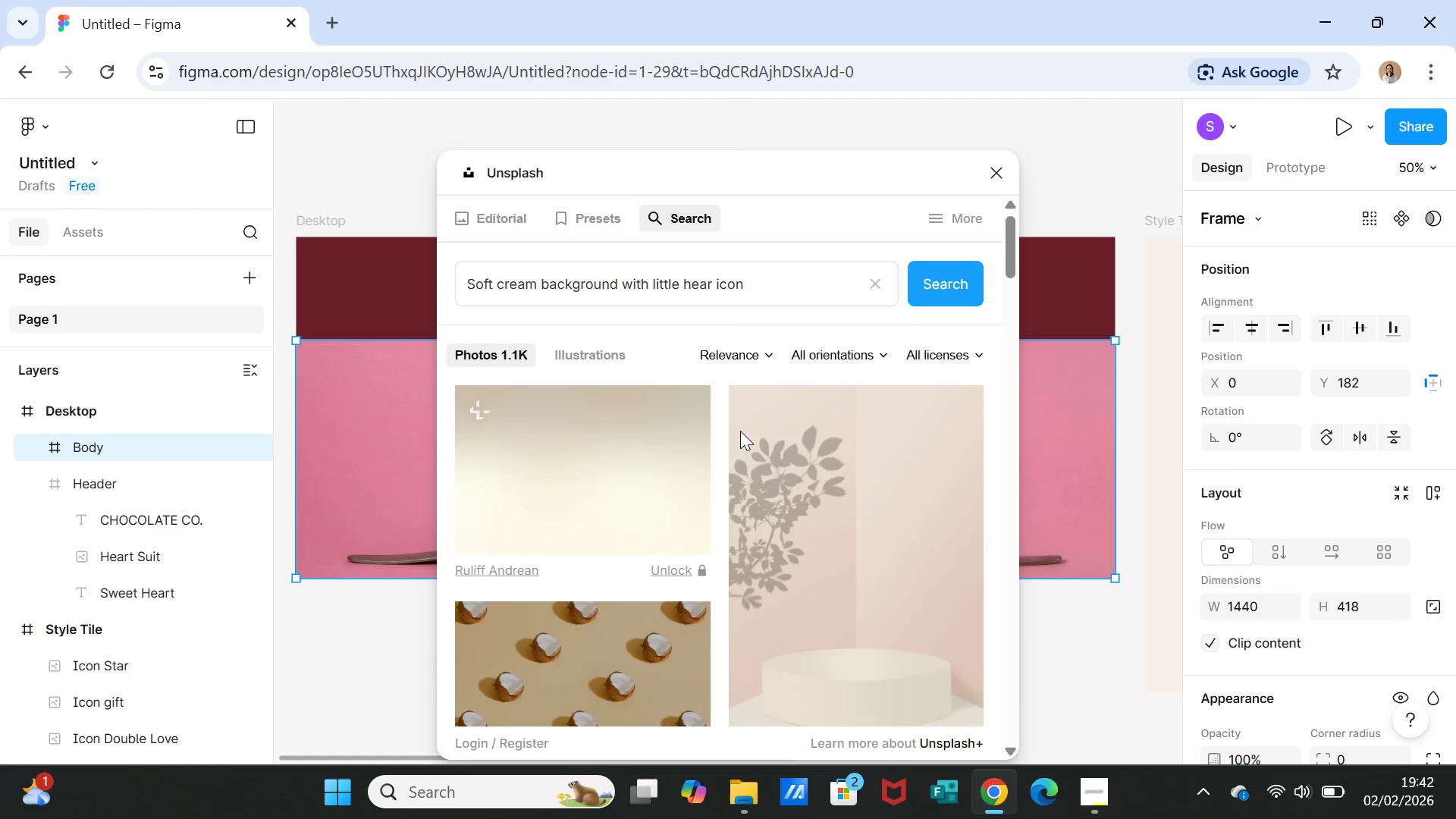 
wait(5.41)
 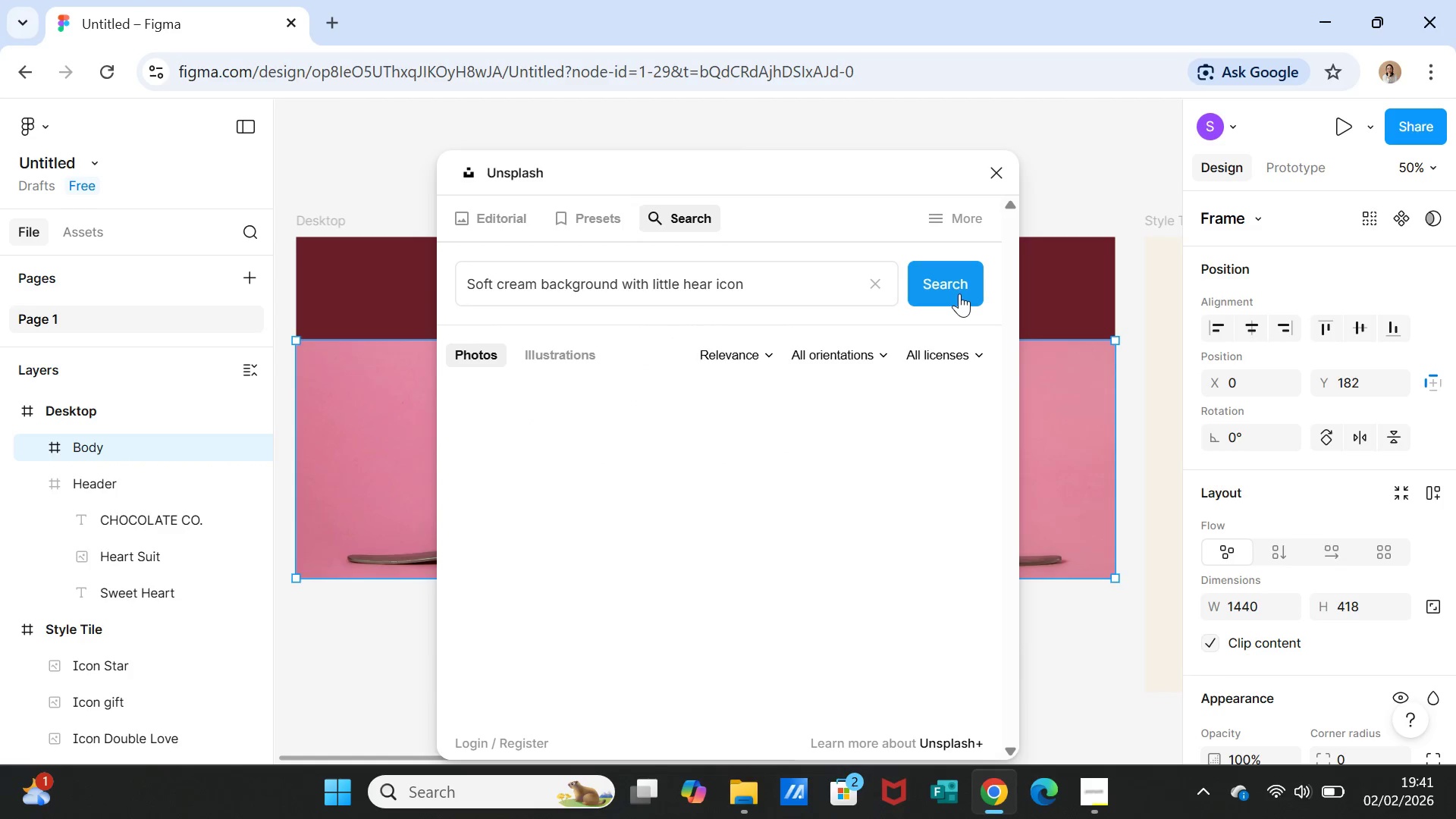 
scroll: coordinate [843, 516], scroll_direction: down, amount: 9.0
 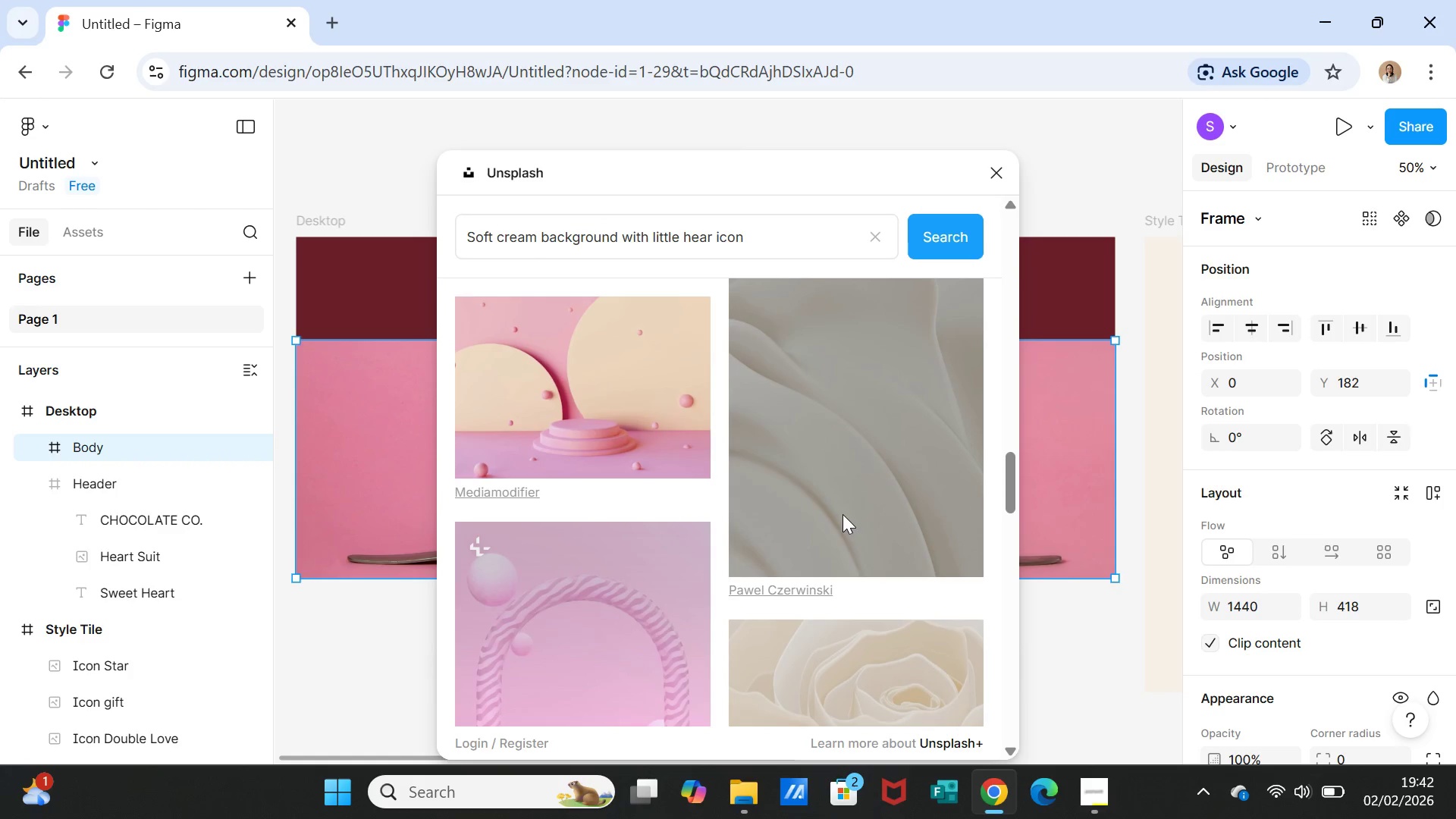 
wait(5.67)
 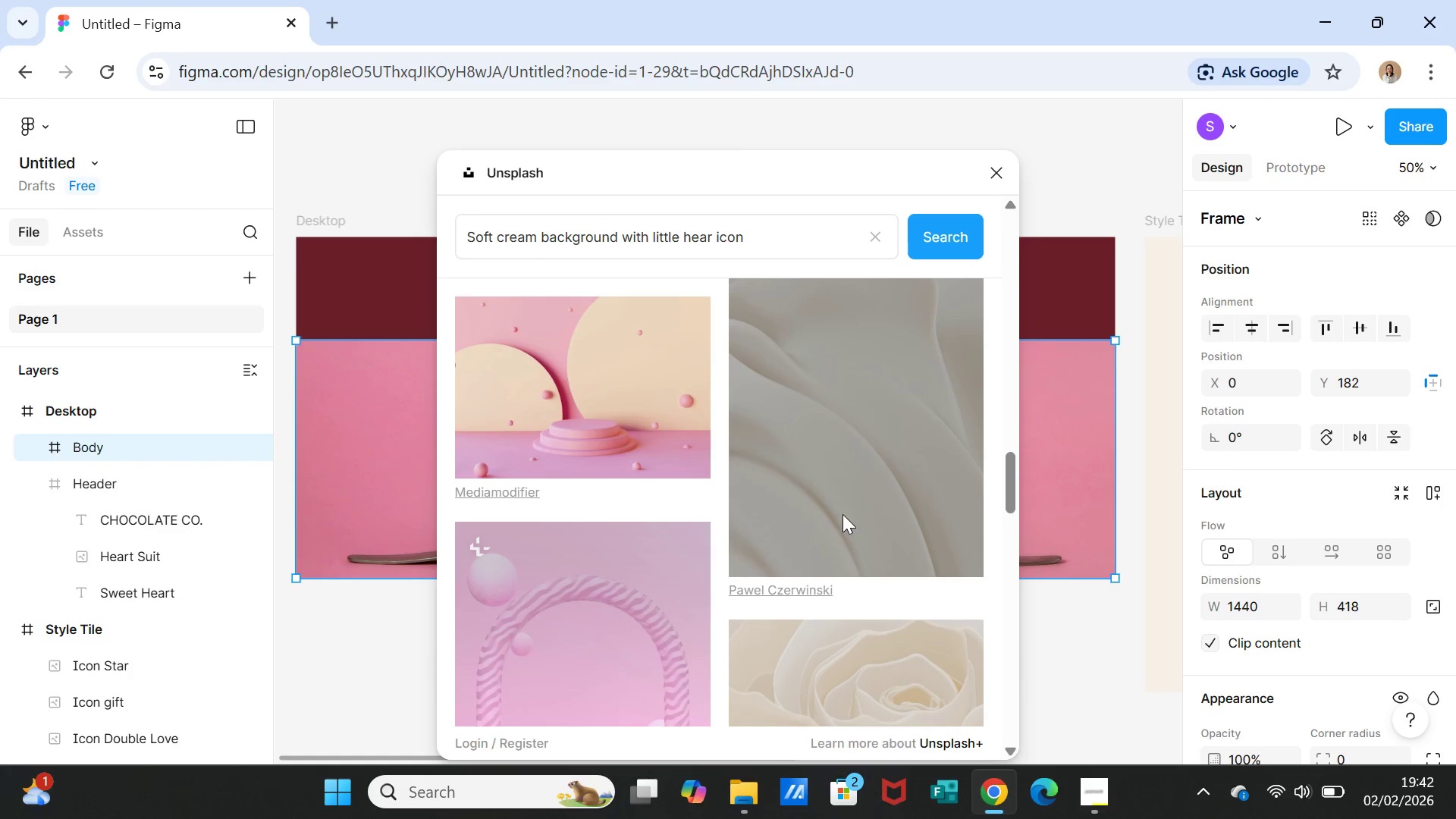 
scroll: coordinate [817, 513], scroll_direction: down, amount: 11.0
 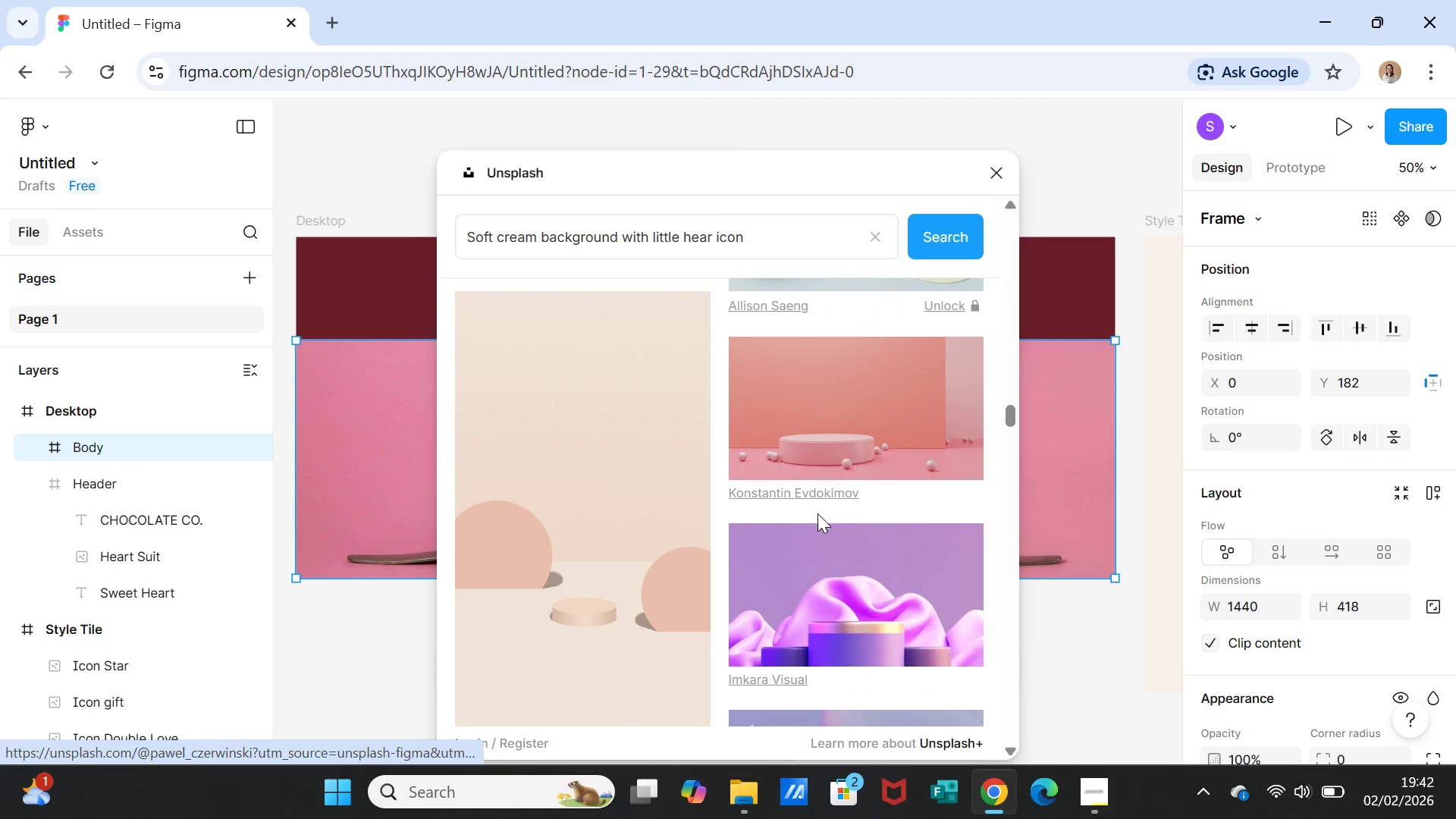 
left_click([709, 233])
 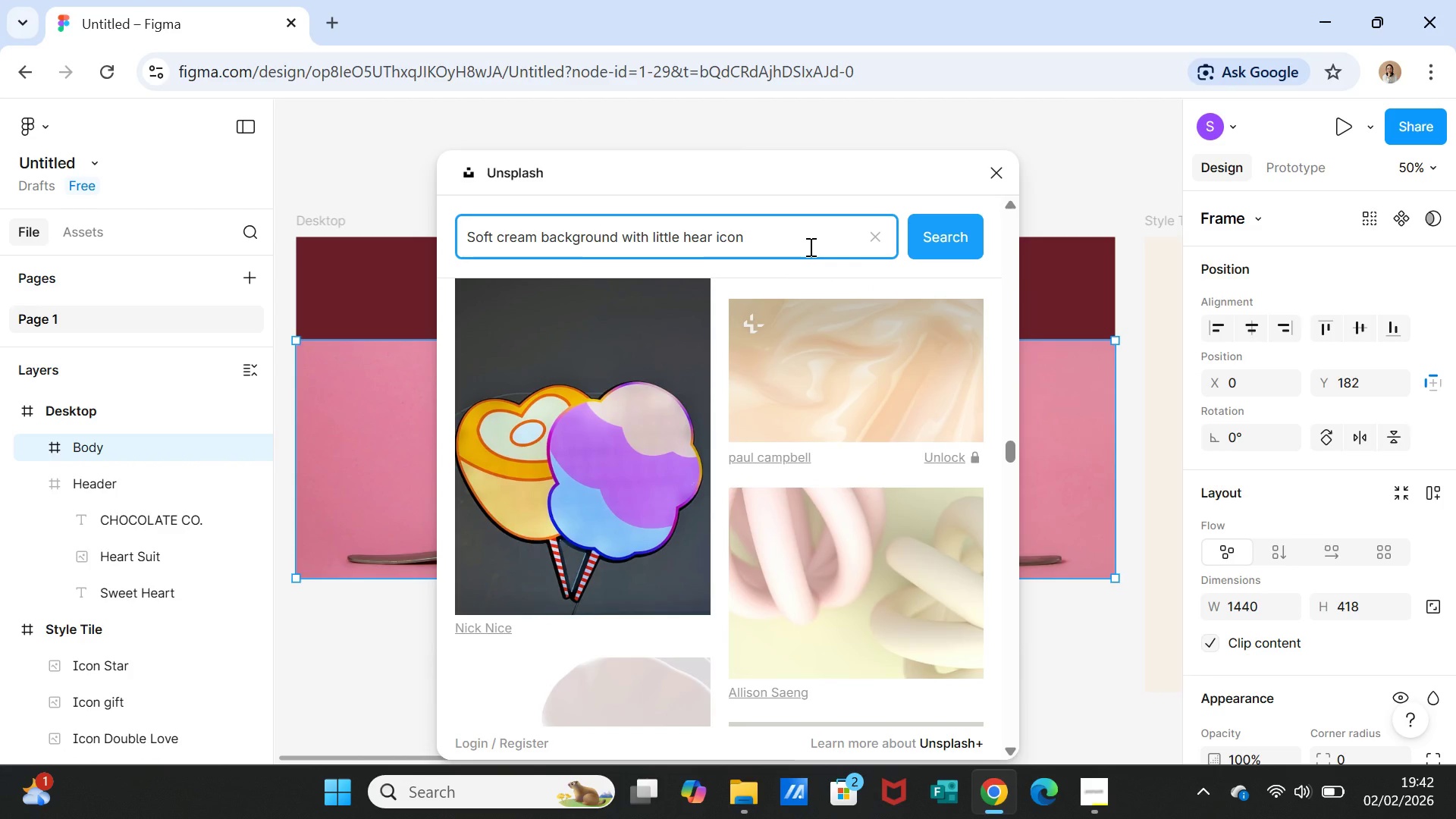 
key(ArrowRight)
 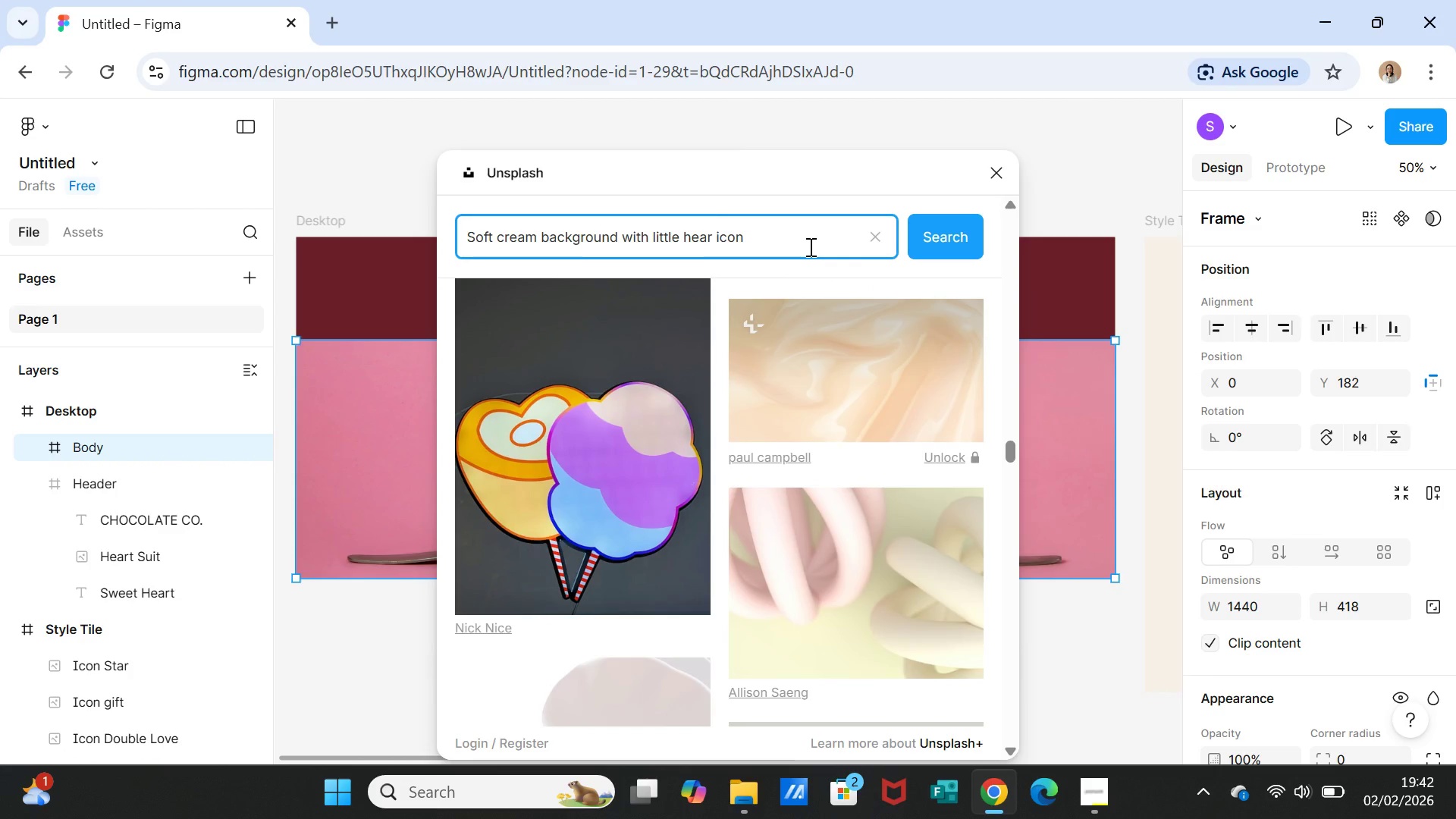 
key(T)
 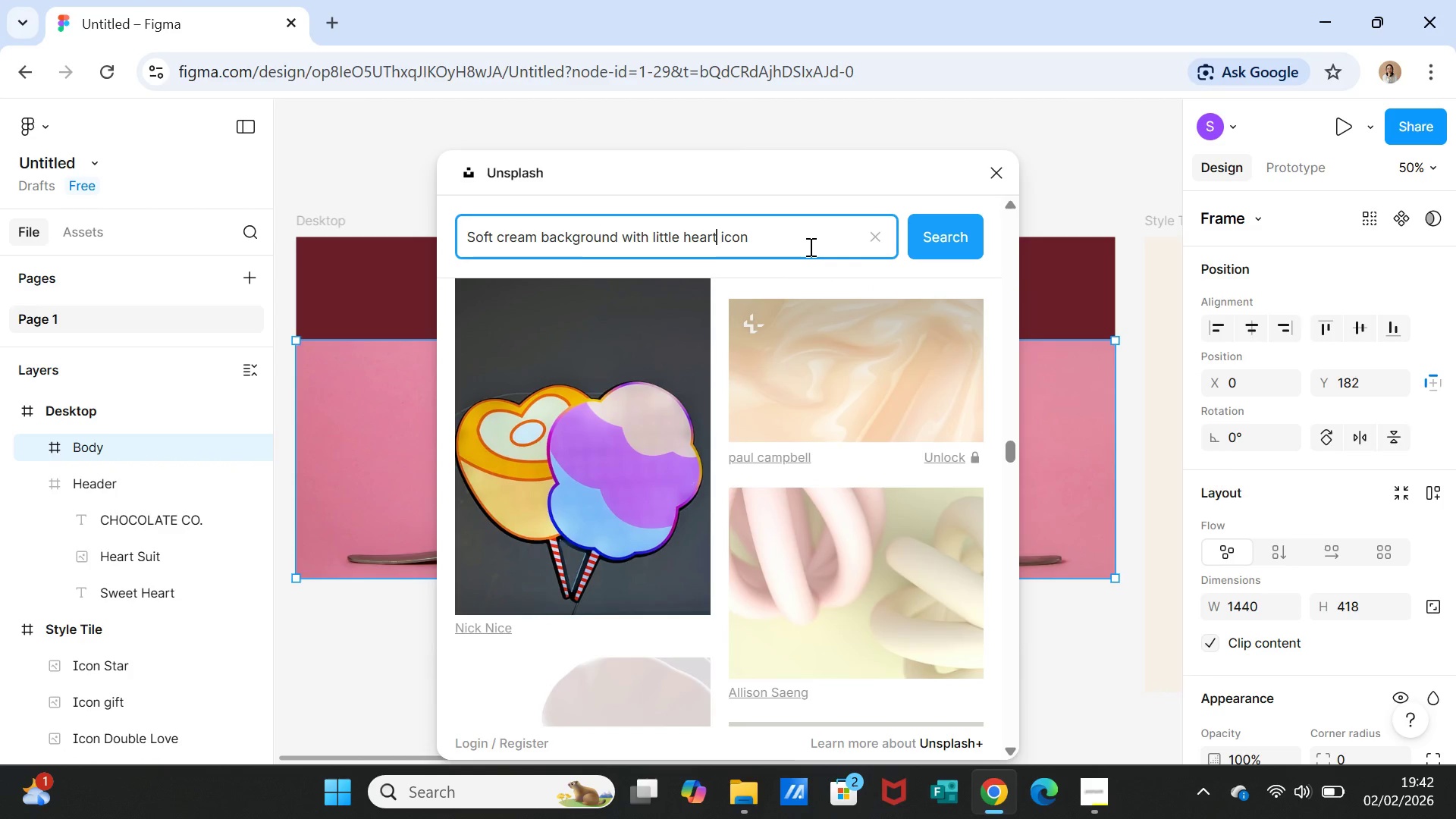 
key(ArrowRight)
 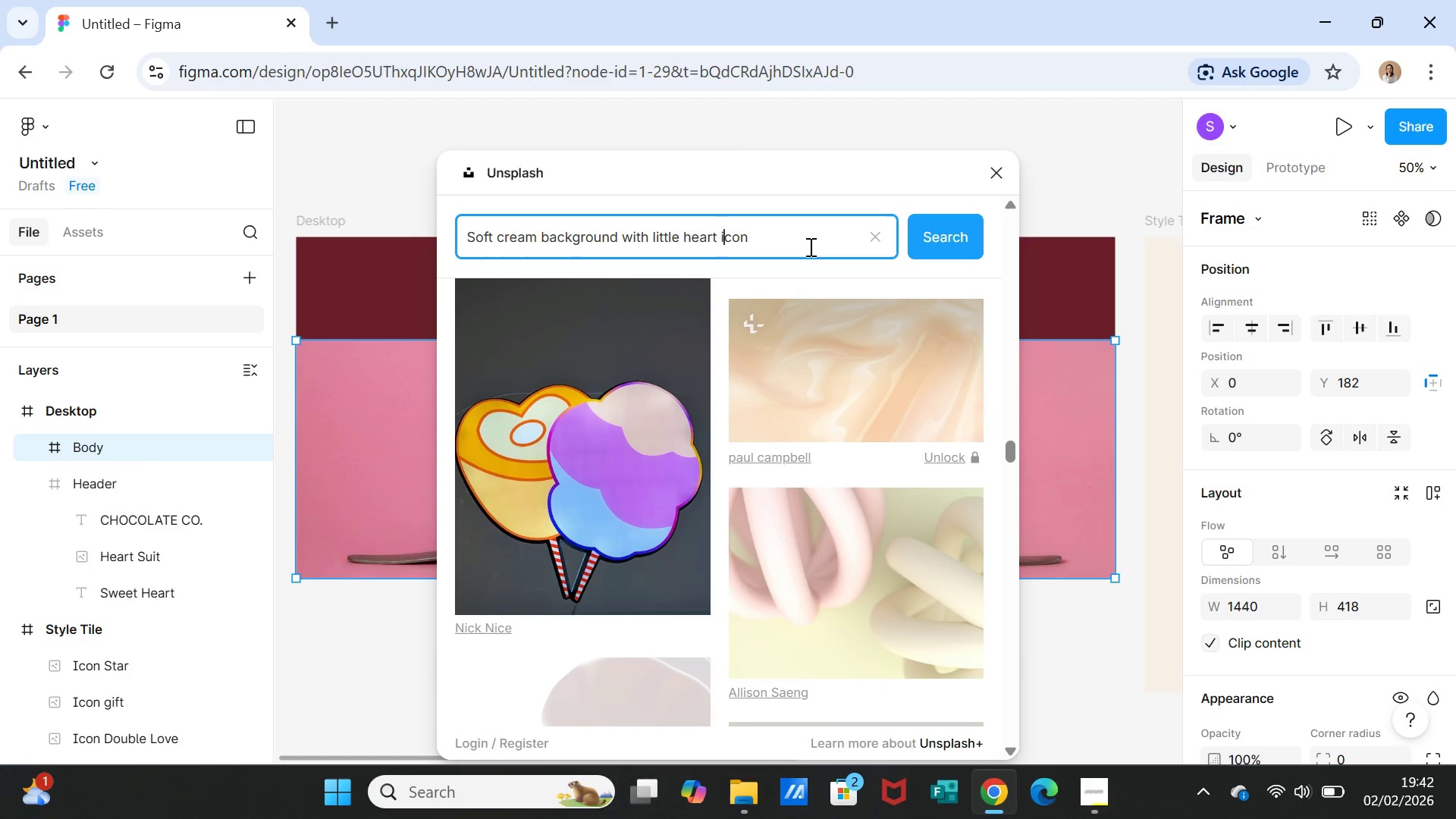 
key(ArrowRight)
 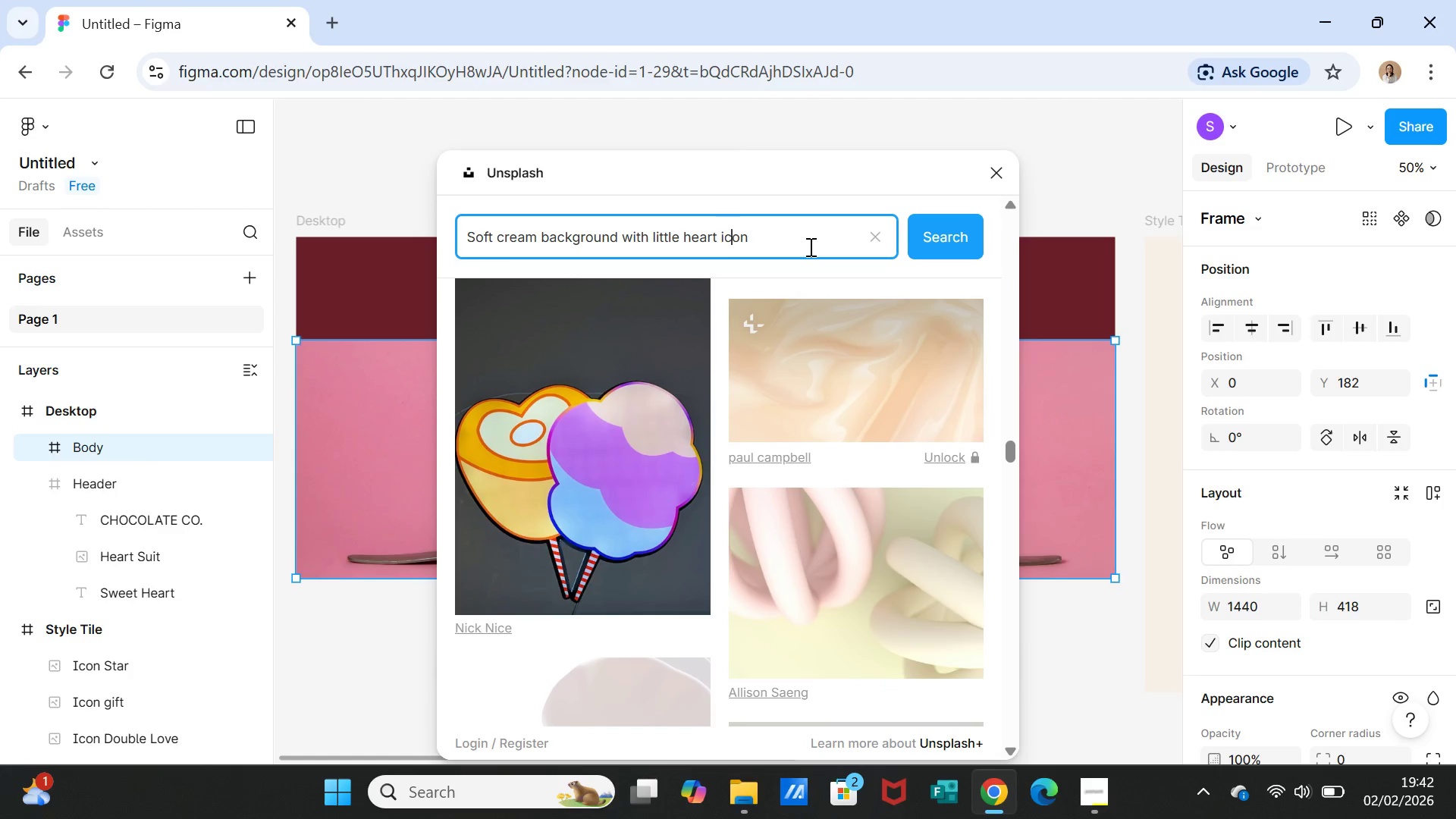 
key(ArrowRight)
 